 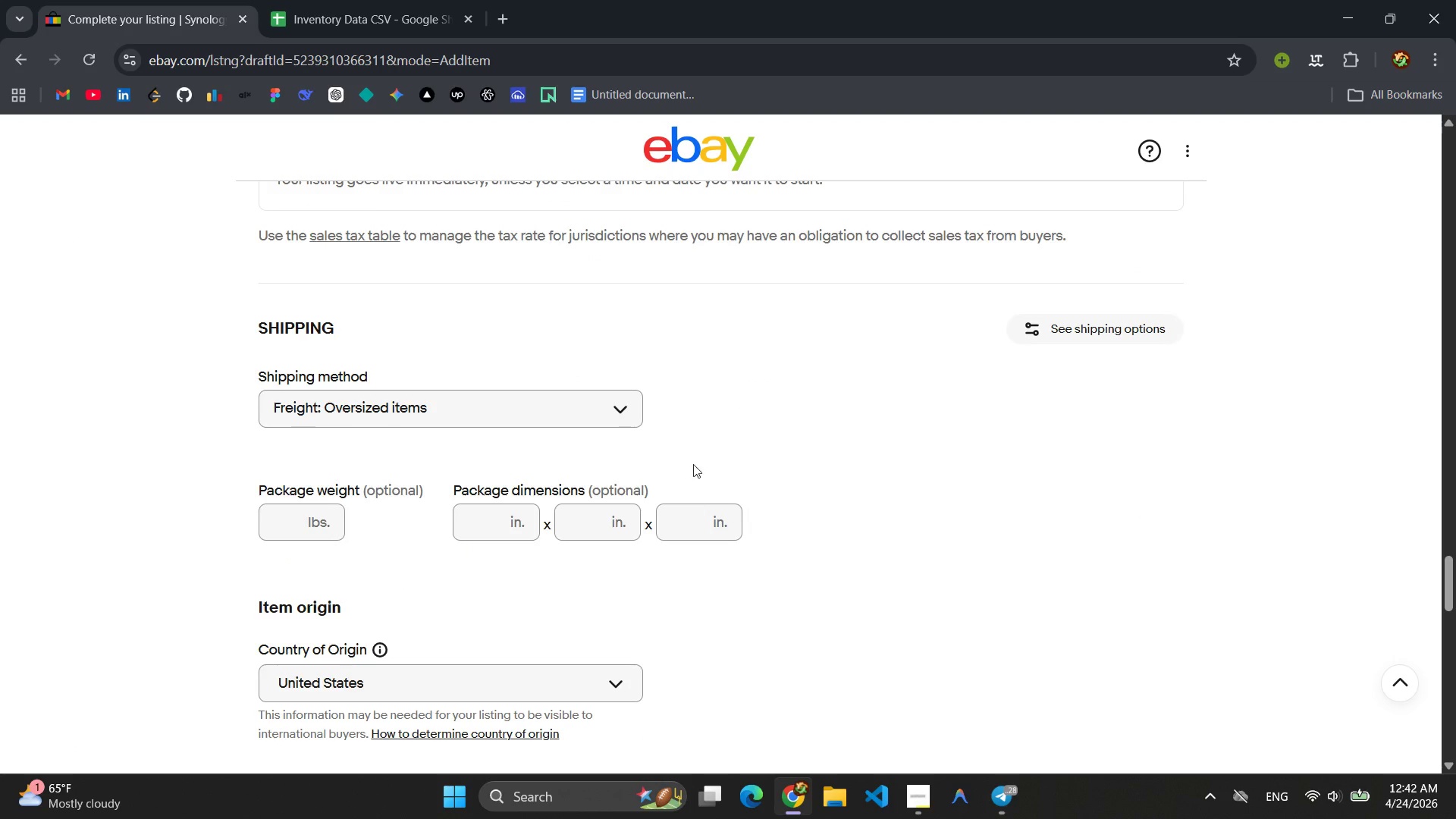 
scroll: coordinate [789, 576], scroll_direction: down, amount: 13.0
 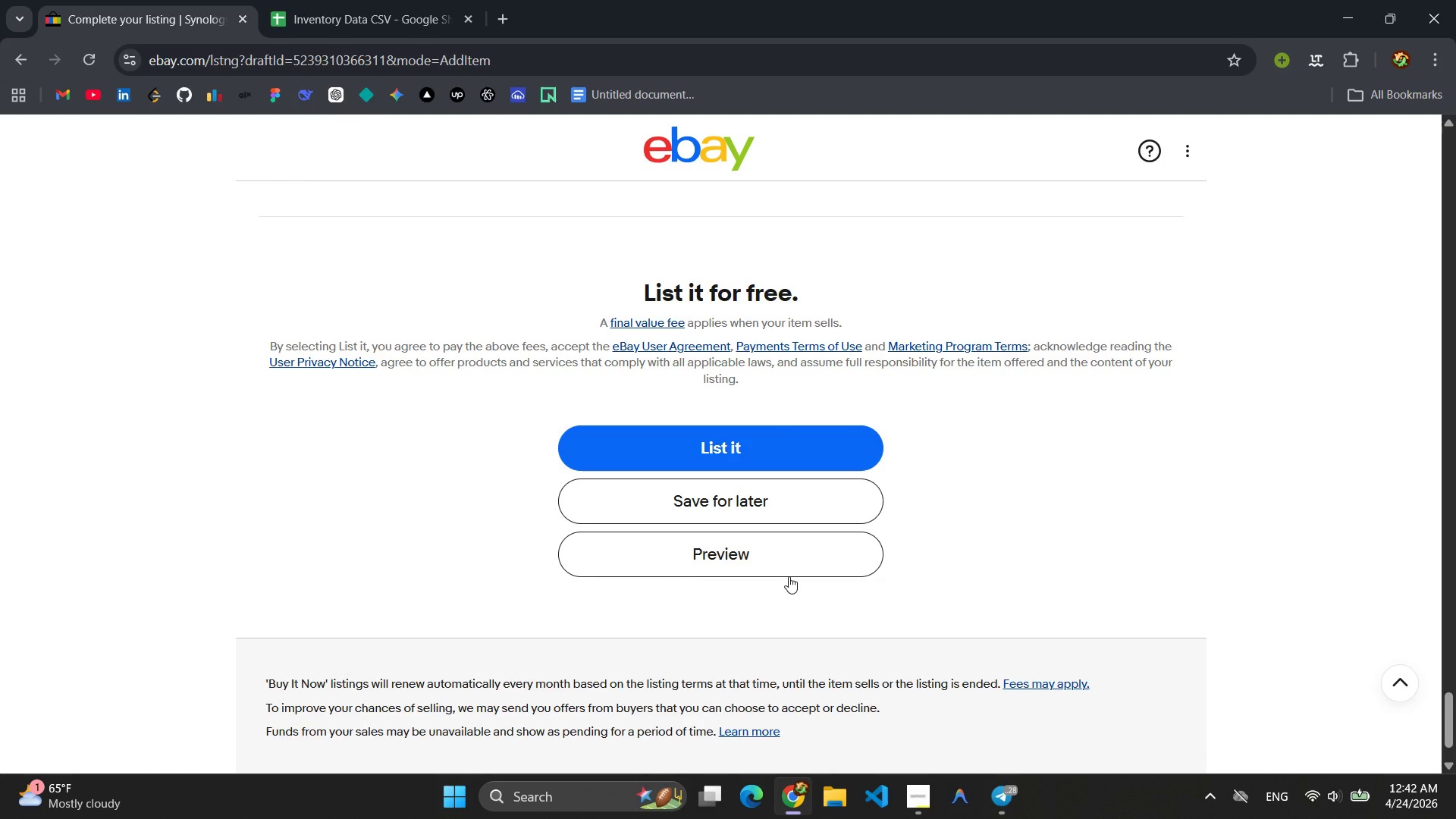 
left_click([785, 548])
 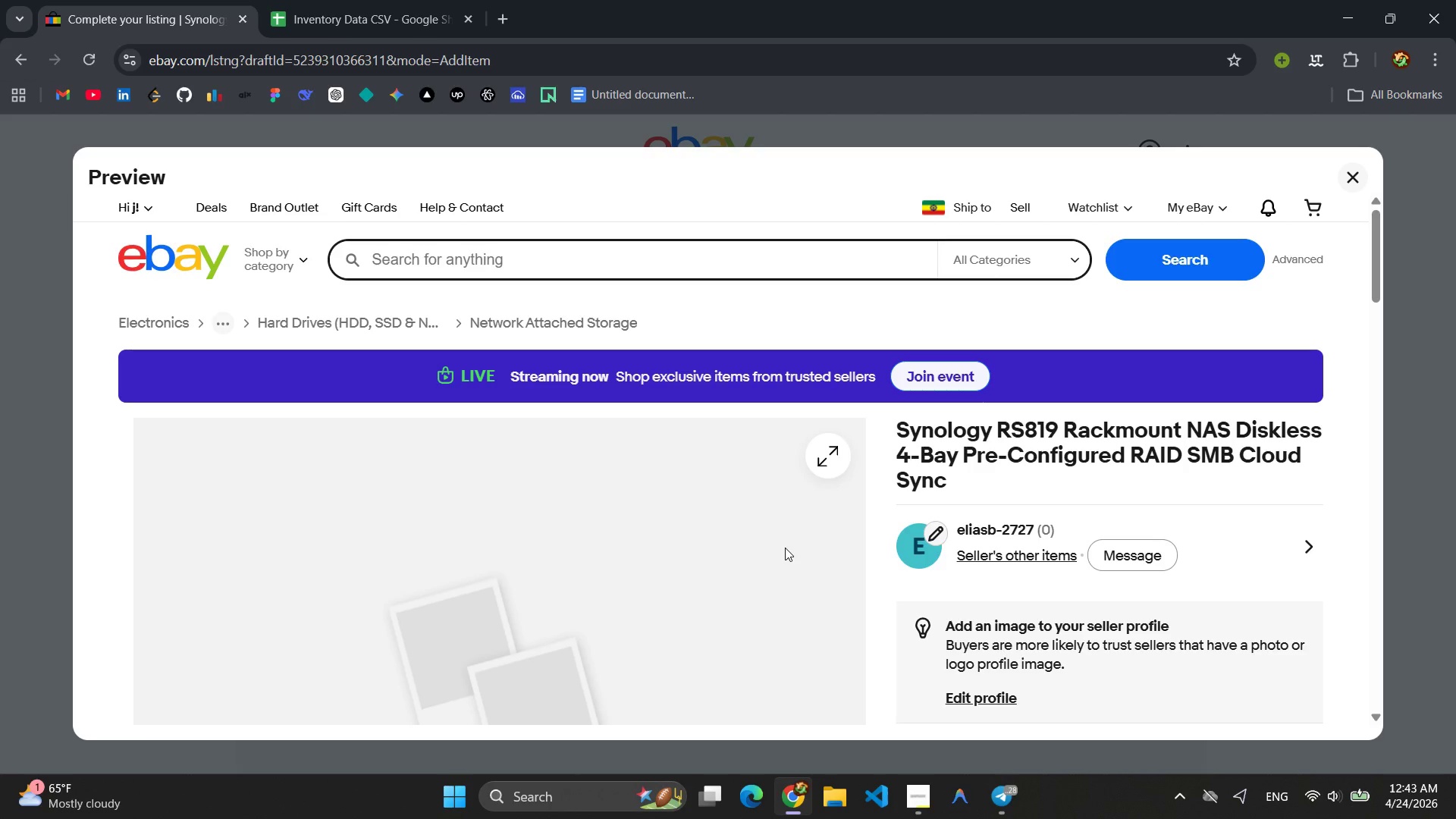 
wait(19.75)
 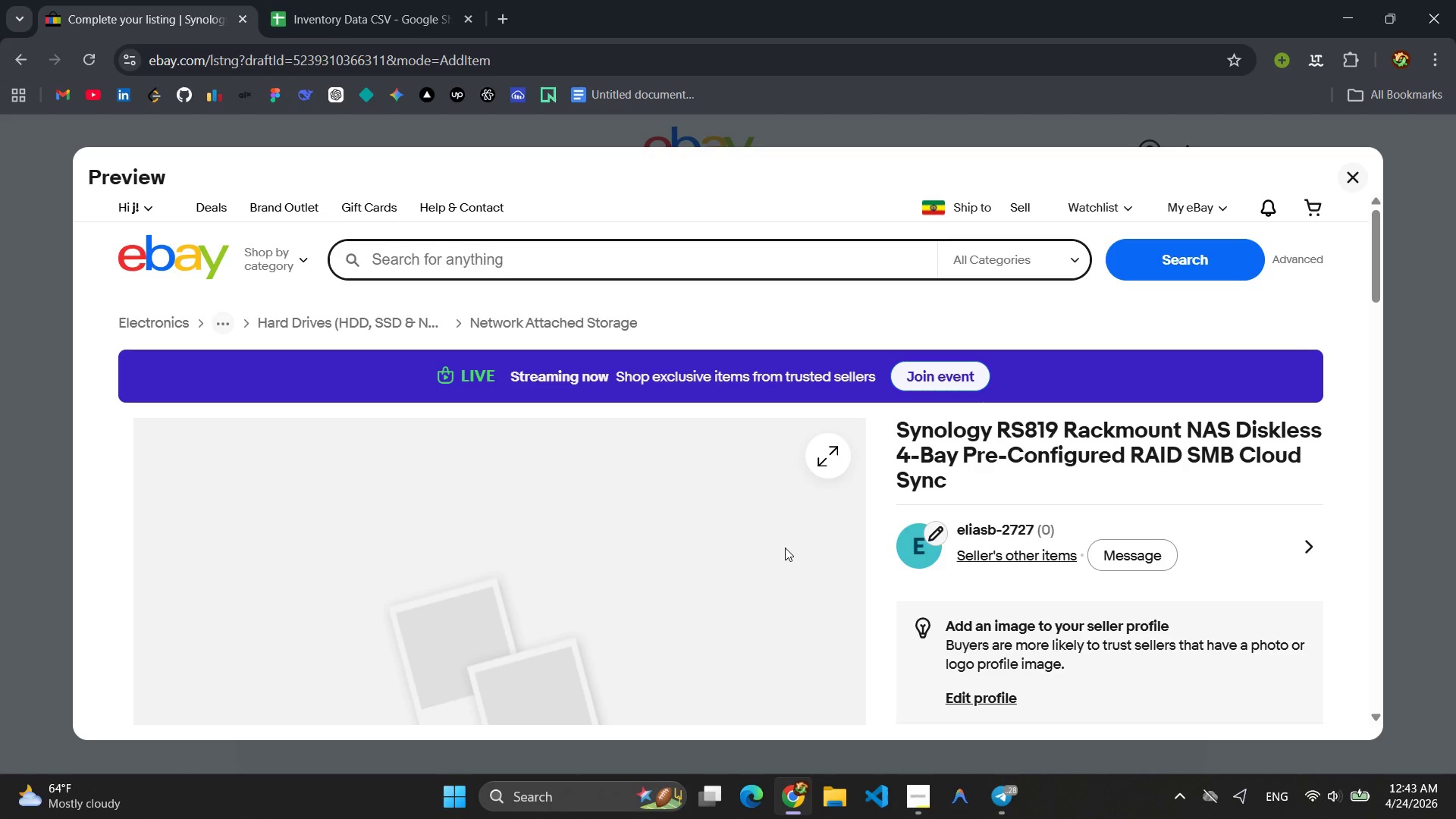 
hold_key(key=S, duration=22.5)
 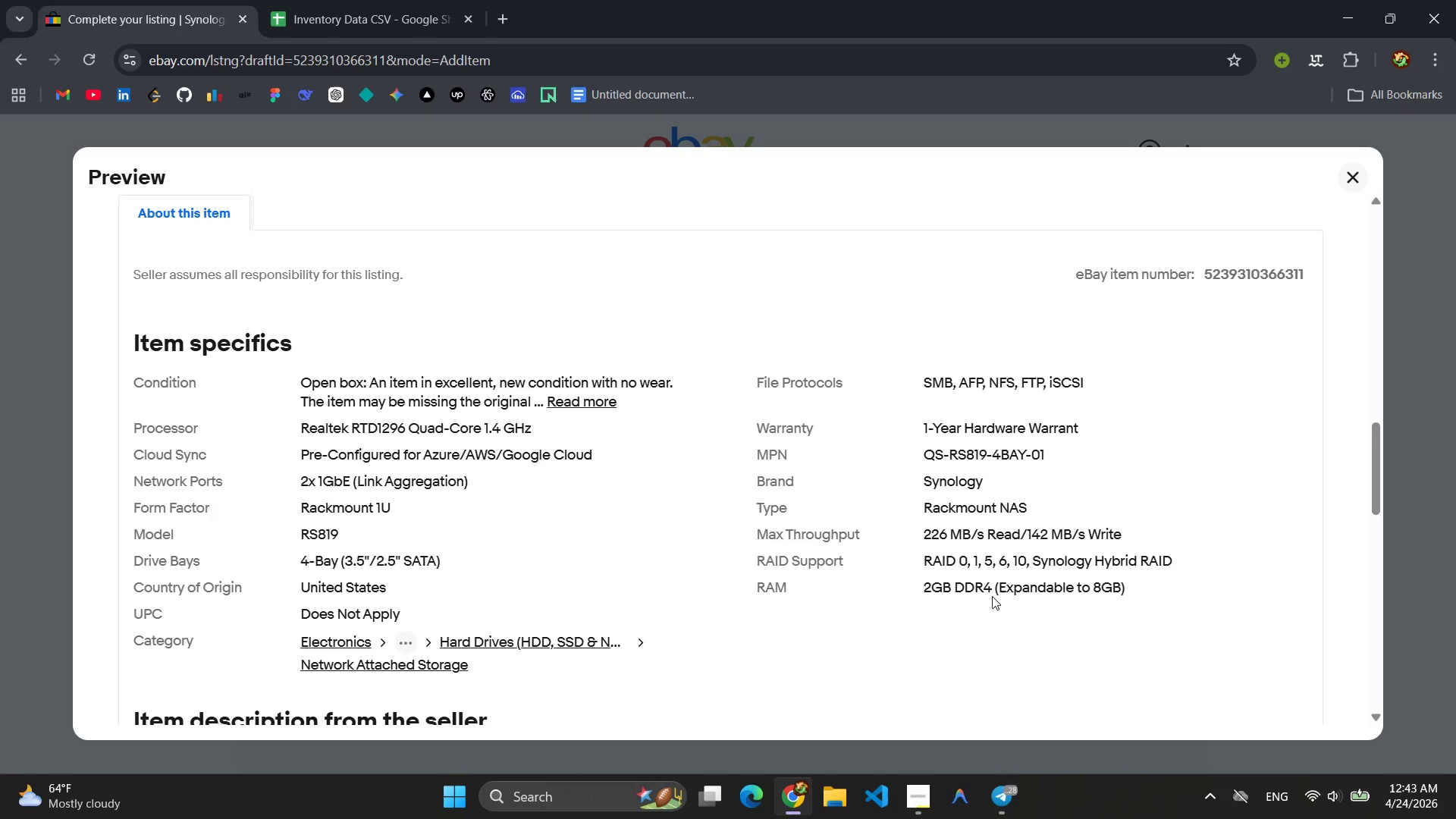 
key(Meta+Shift+ShiftLeft)
 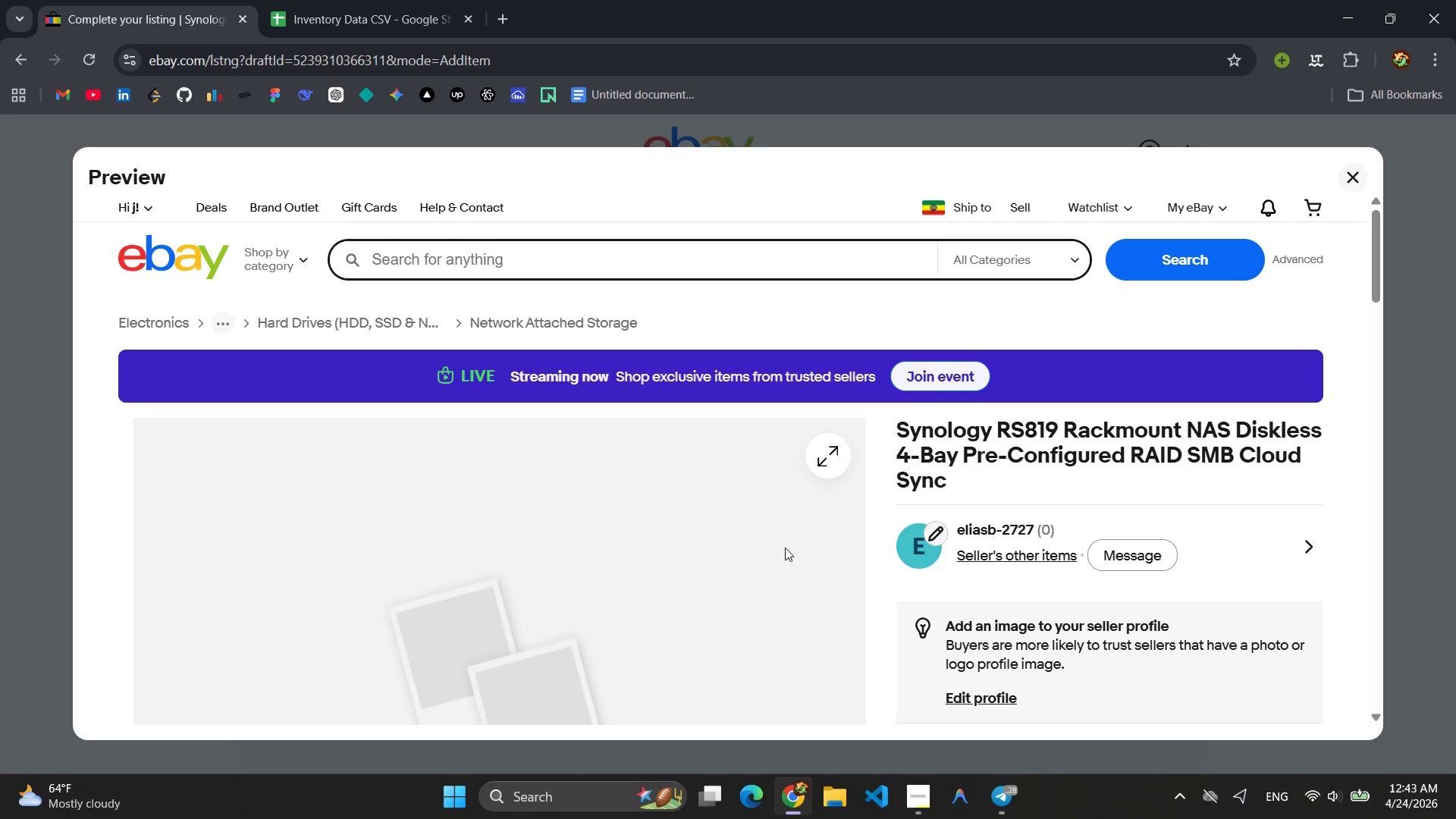 
hold_key(key=MetaLeft, duration=22.5)
left_click_drag(start_coordinate=[74, 192], to_coordinate=[1381, 736])
 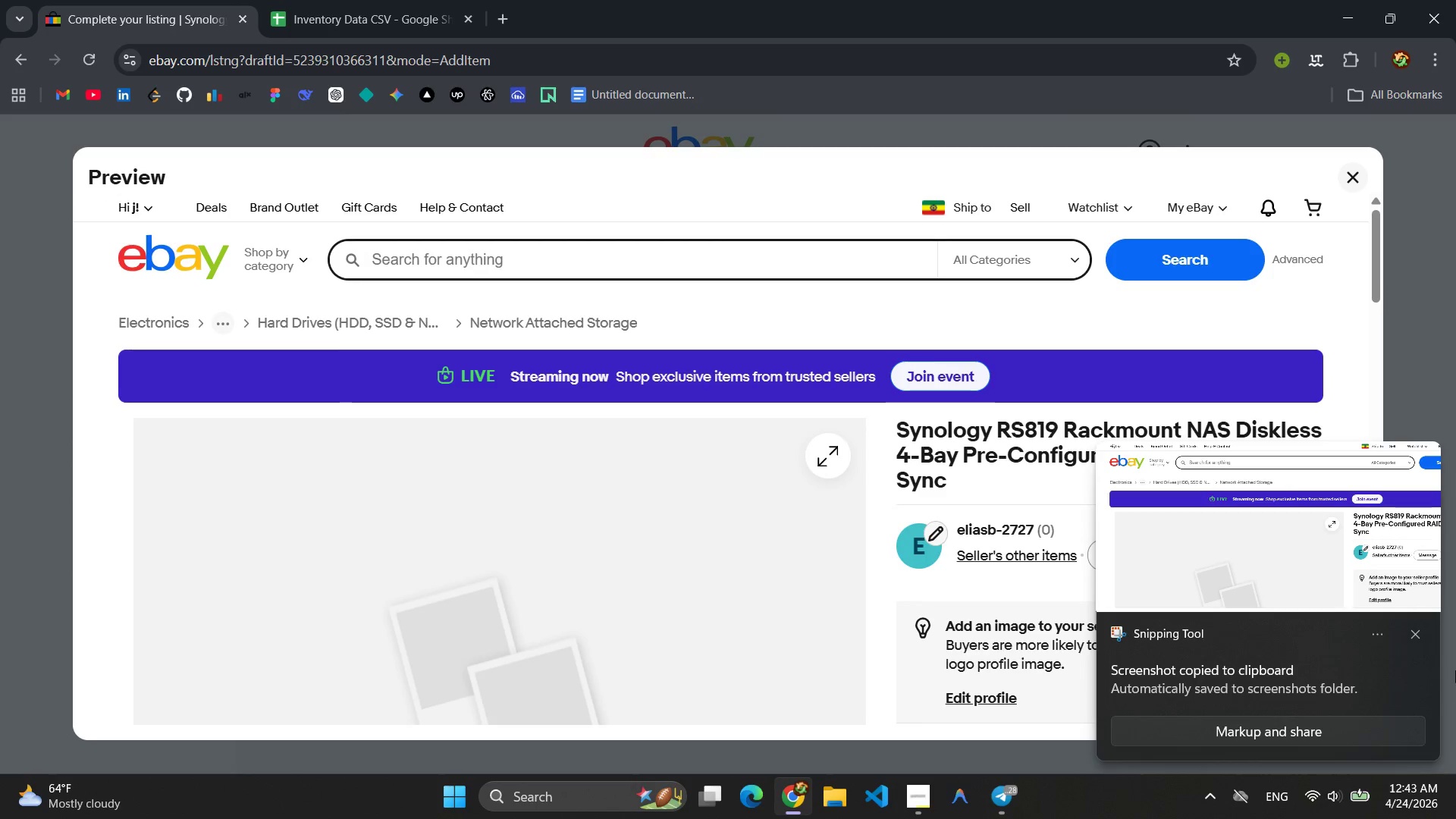 
left_click([1418, 627])
 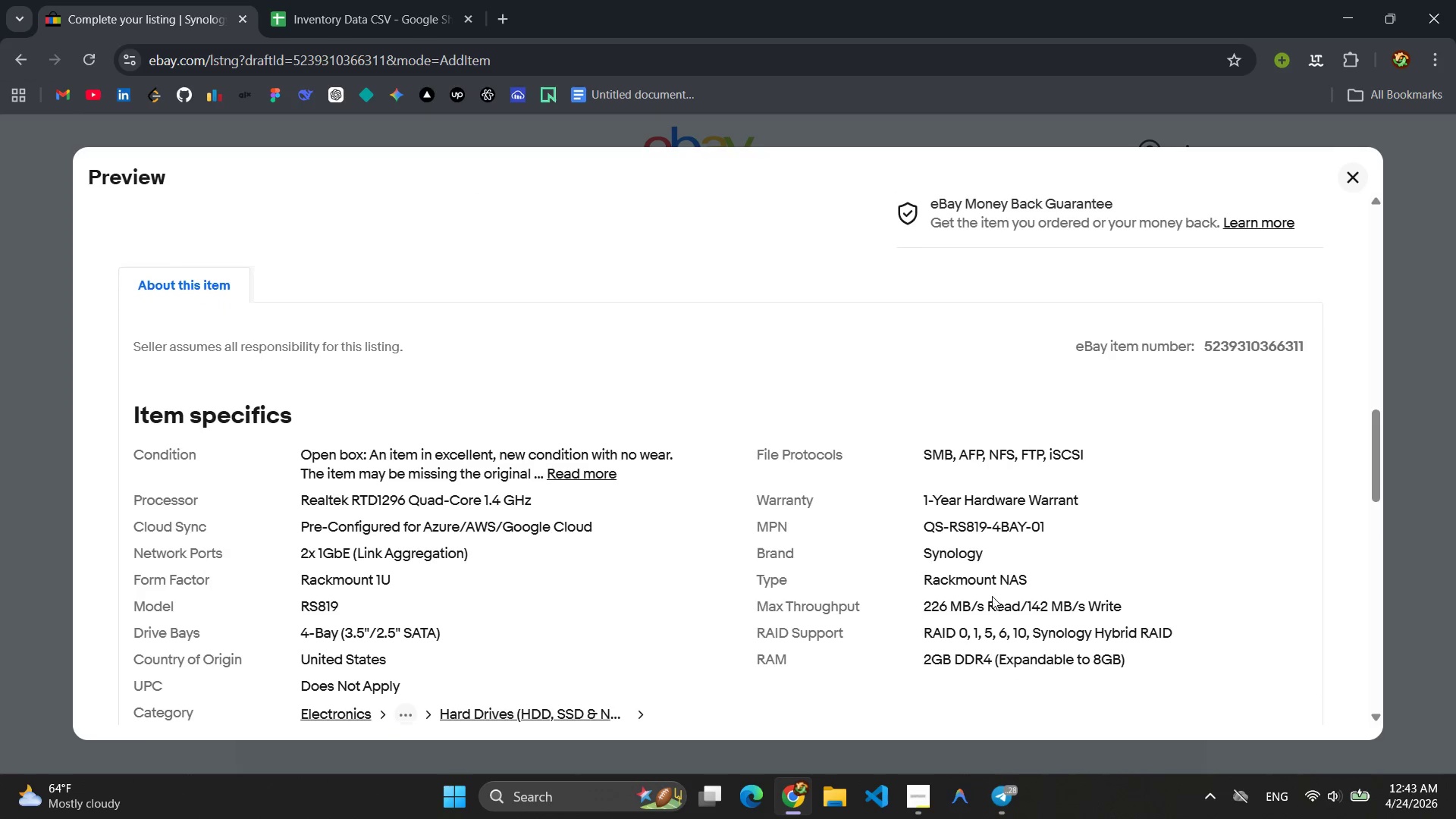 
left_click_drag(start_coordinate=[80, 194], to_coordinate=[1374, 683])
 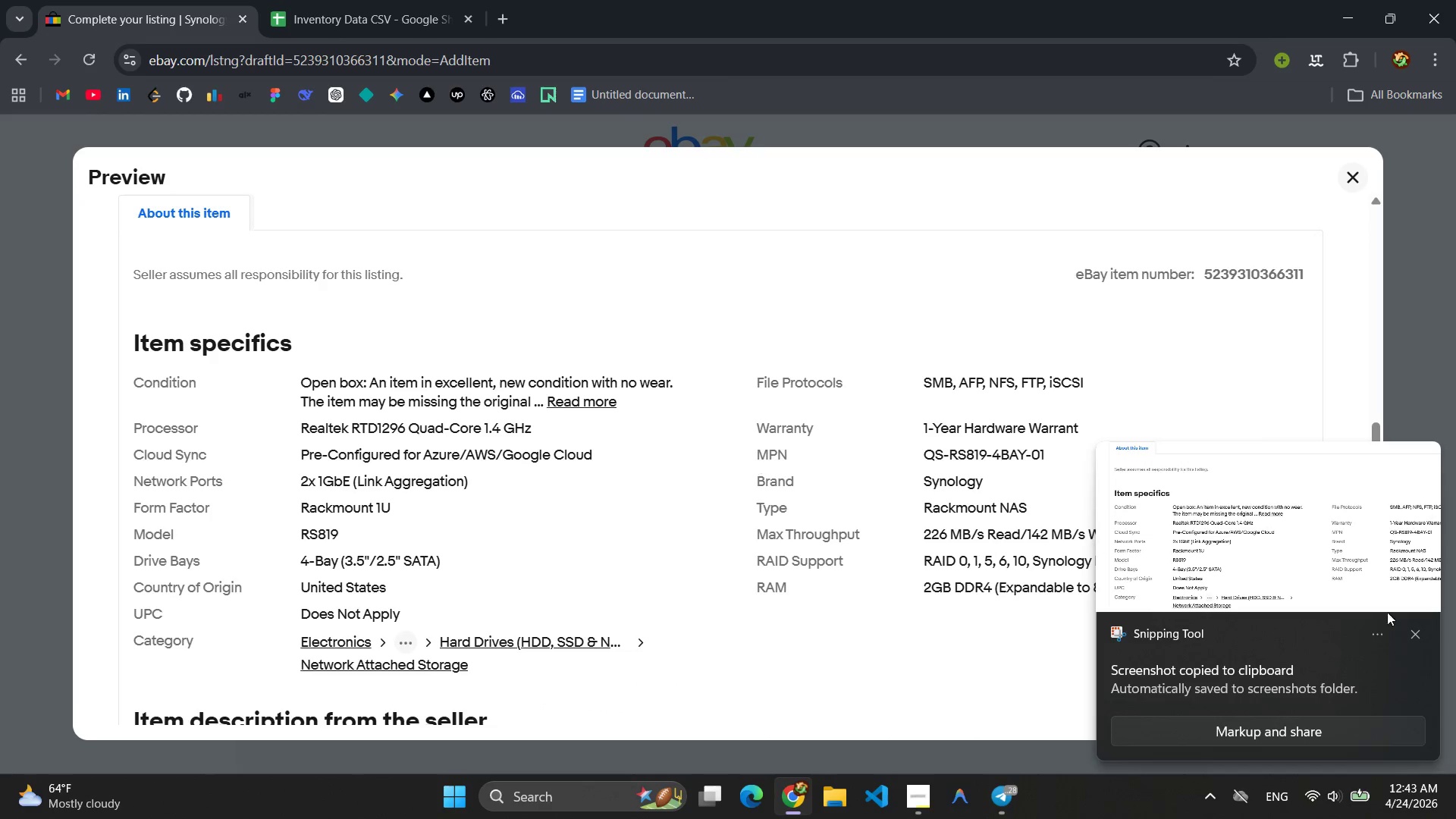 
left_click([1421, 632])
 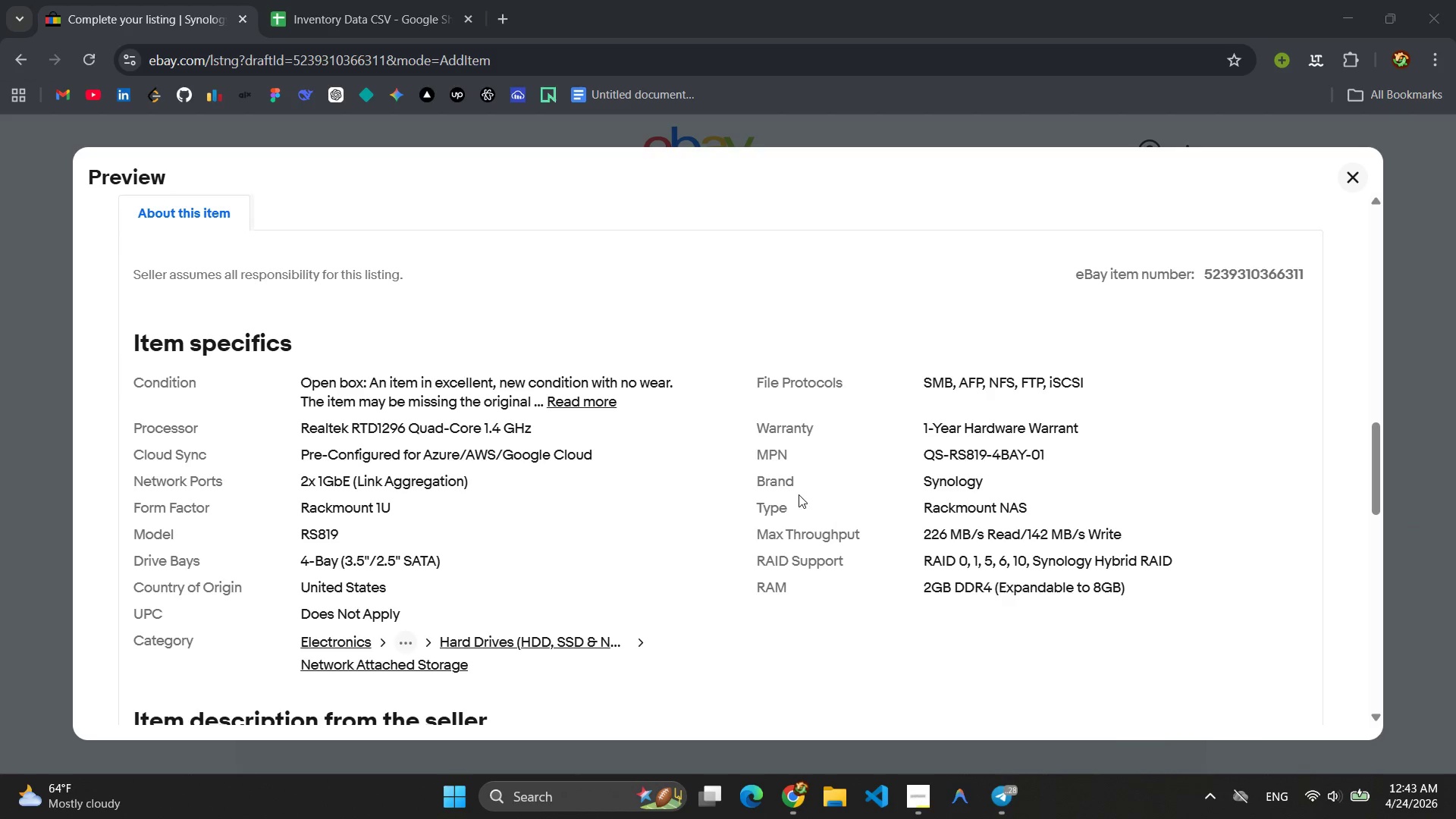 
scroll: coordinate [736, 359], scroll_direction: down, amount: 16.0
 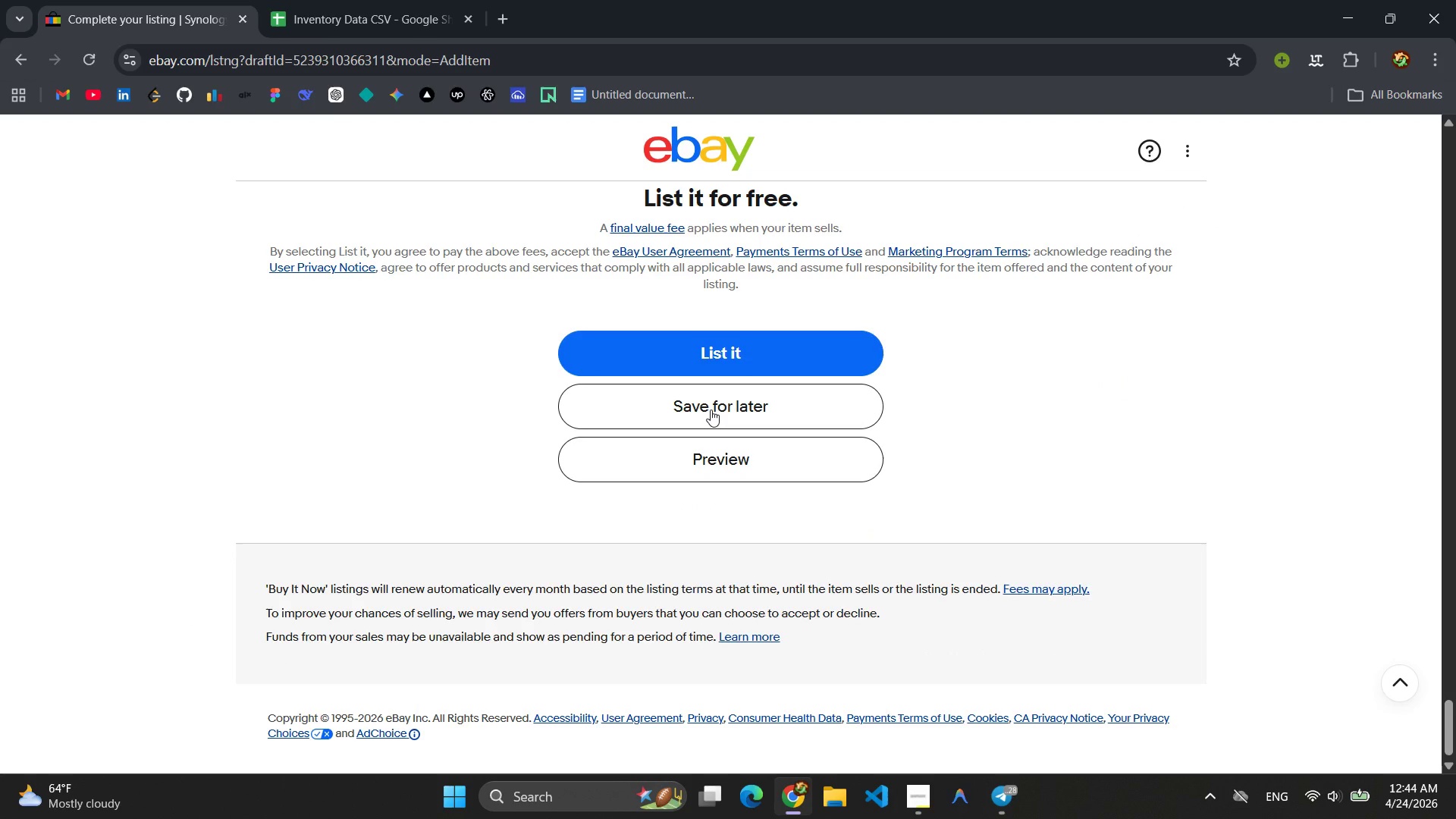 
left_click([711, 410])
 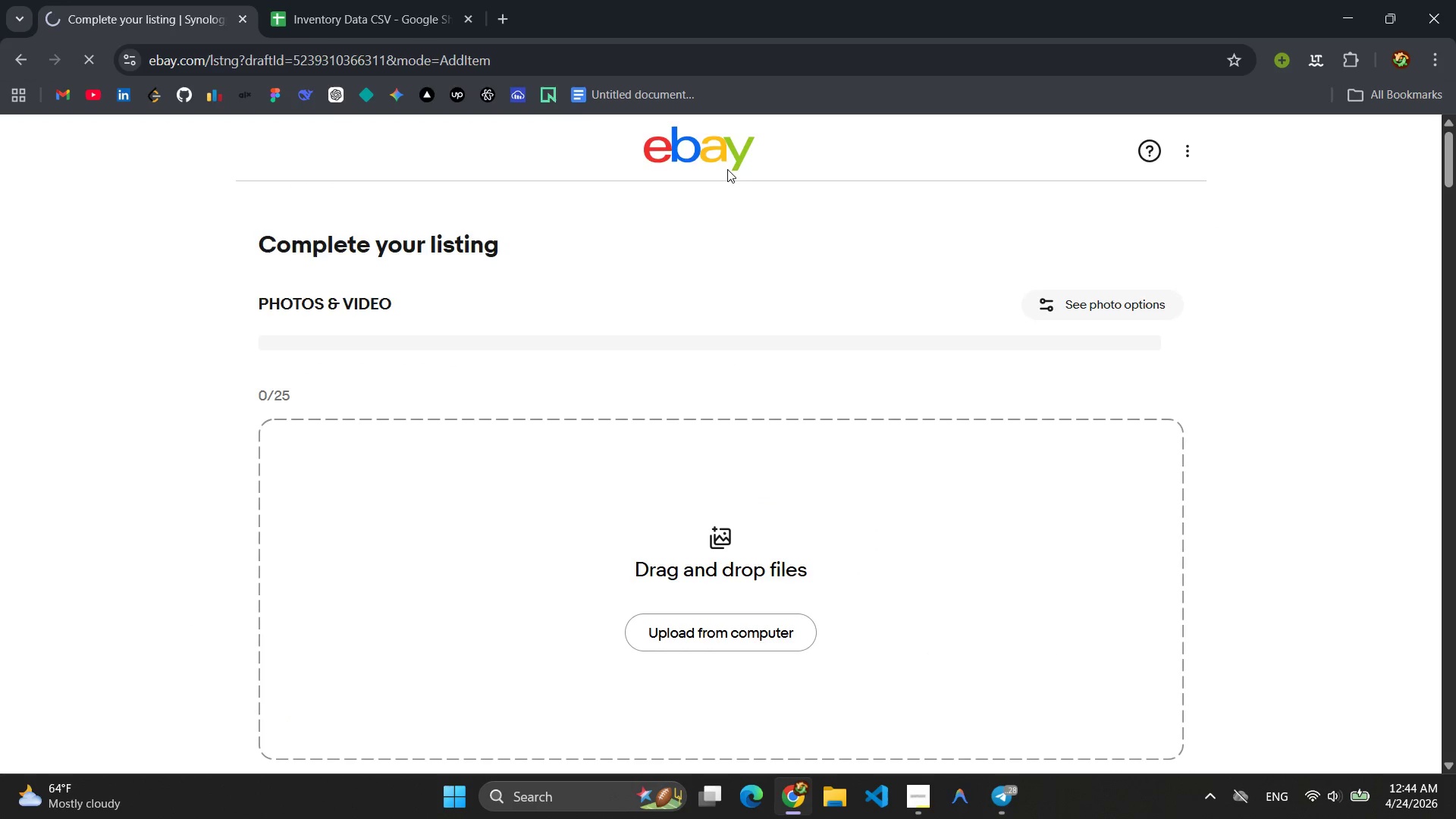 
left_click([356, 0])
 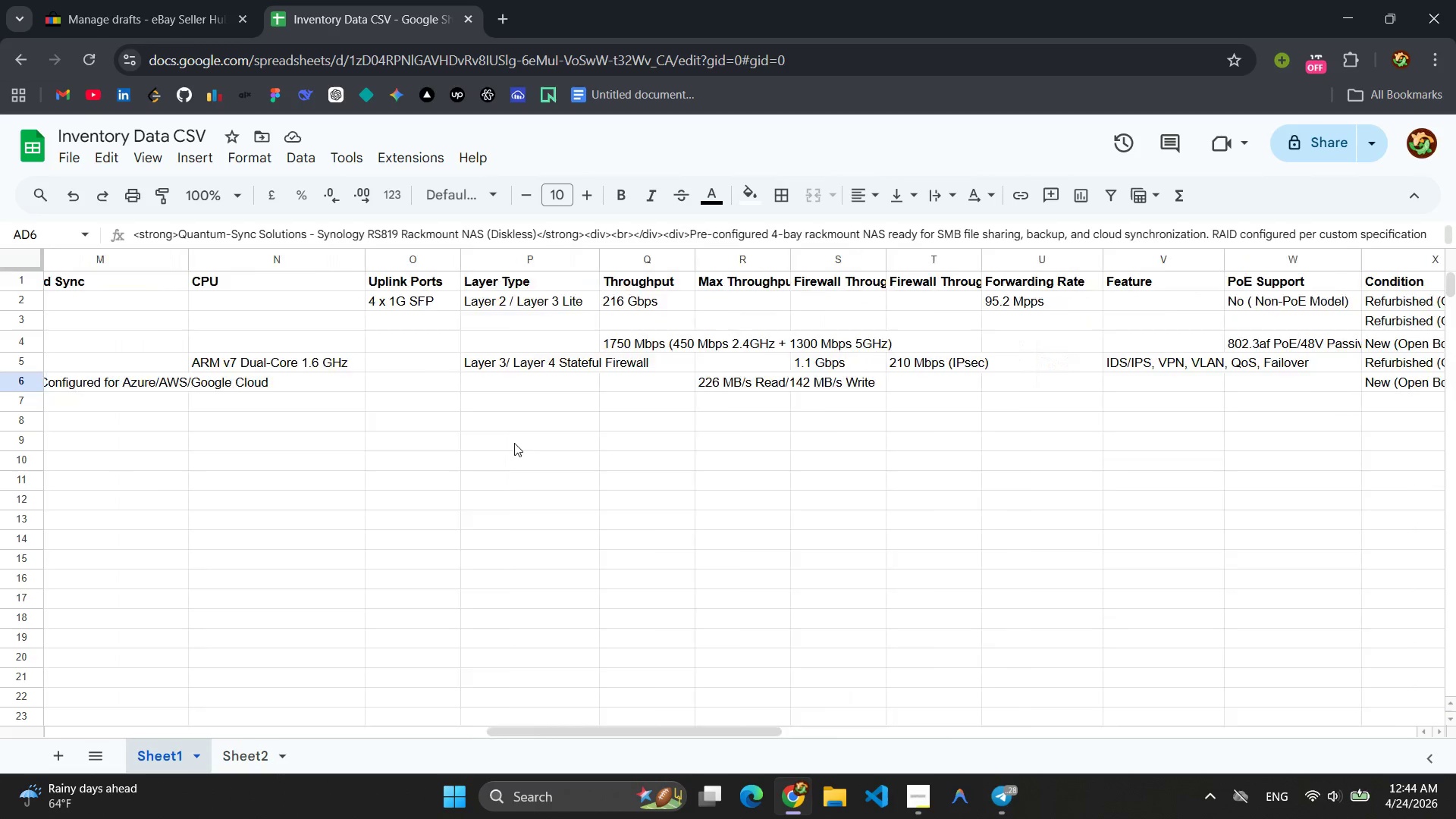 
wait(9.0)
 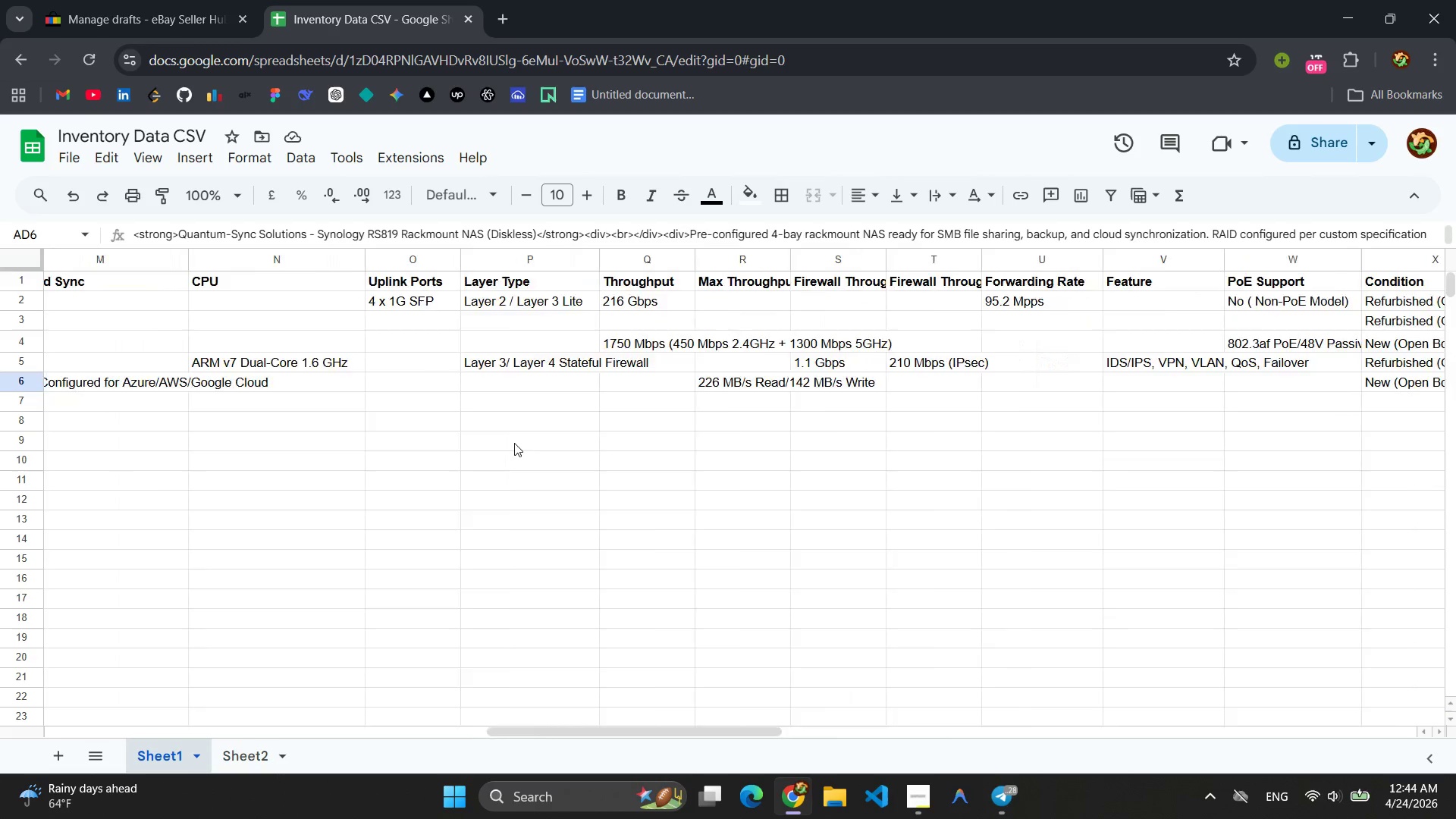 
left_click([587, 381])
 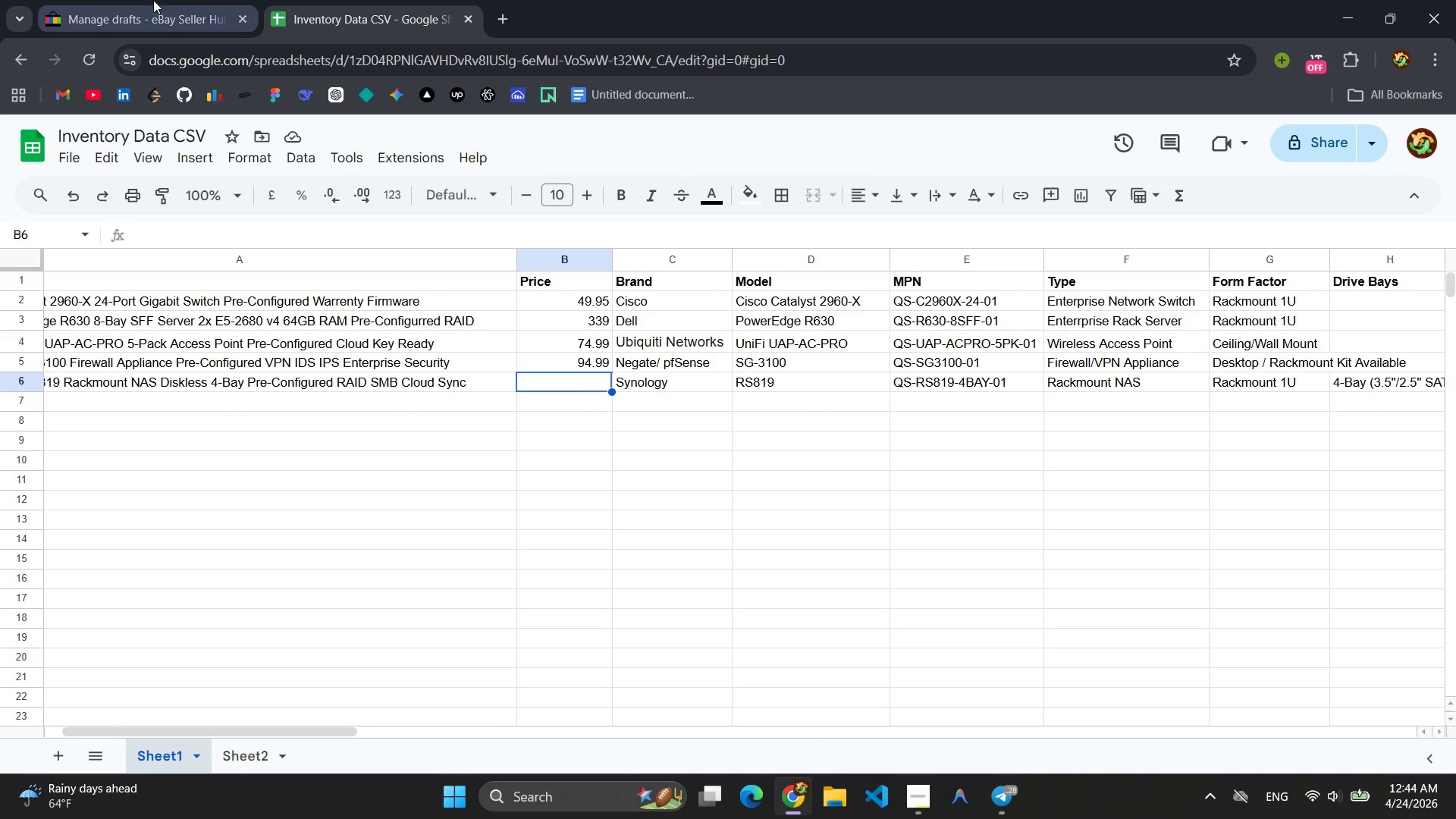 
left_click([153, 0])
 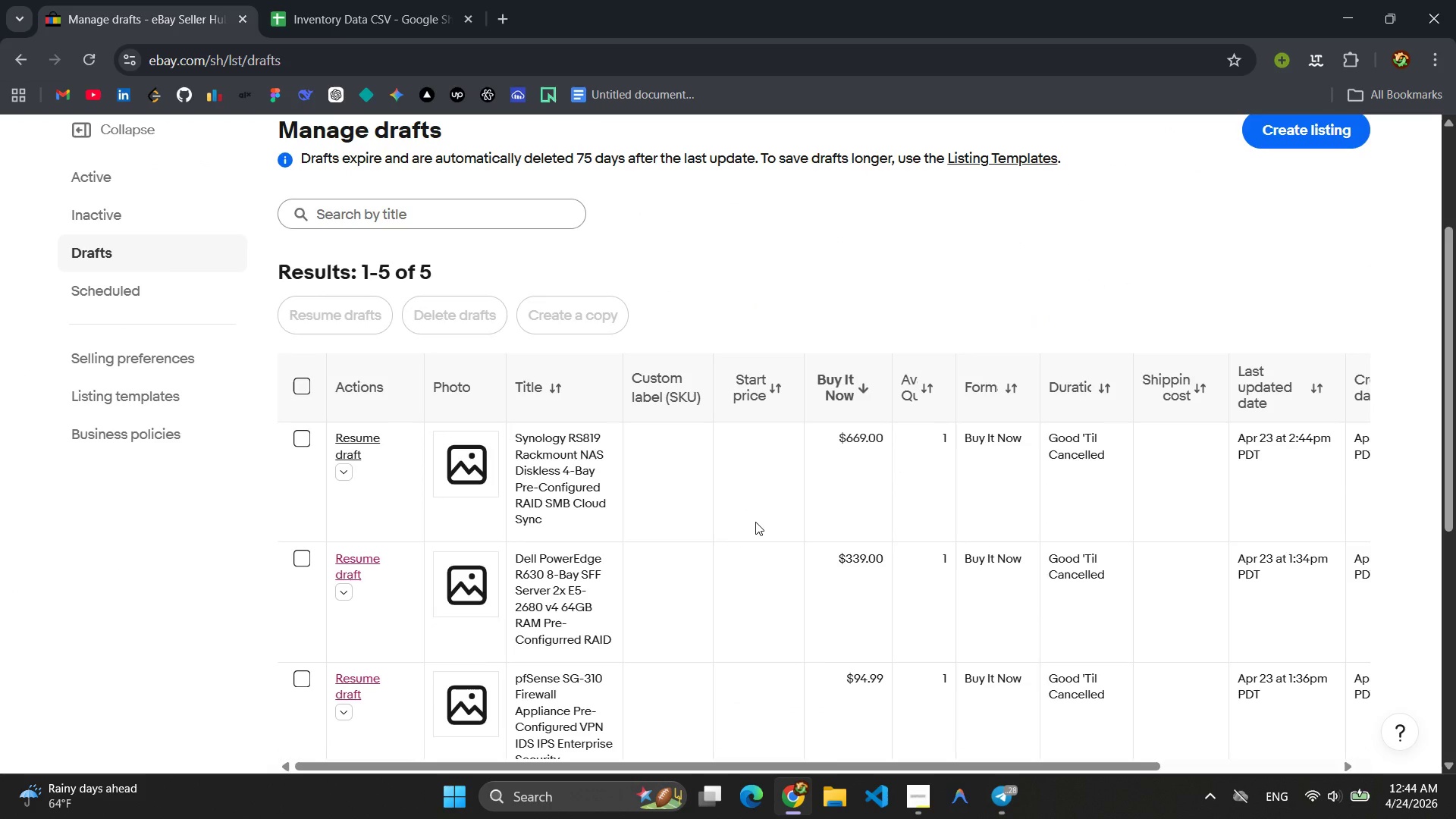 
wait(8.11)
 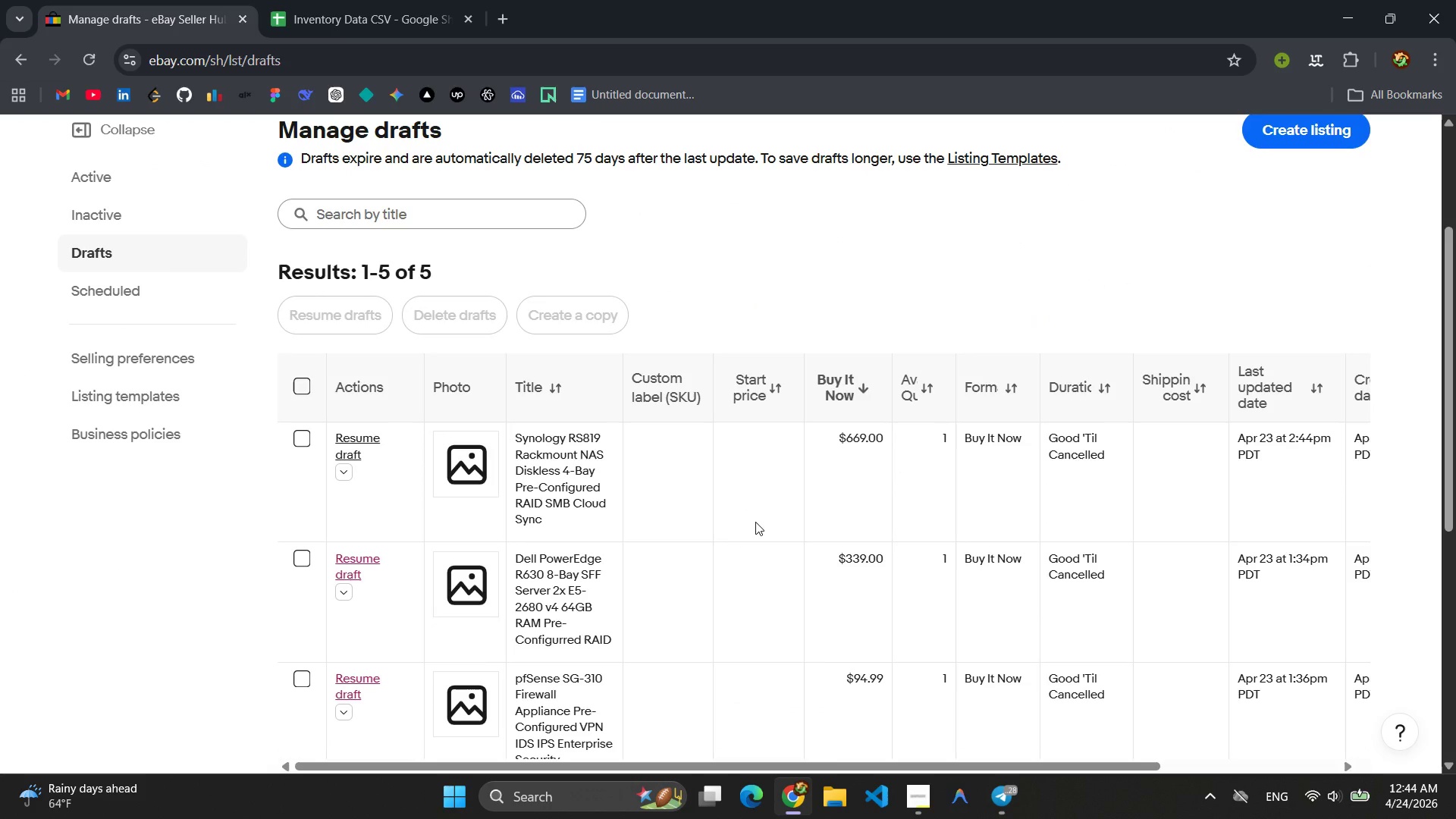 
left_click([374, 582])
 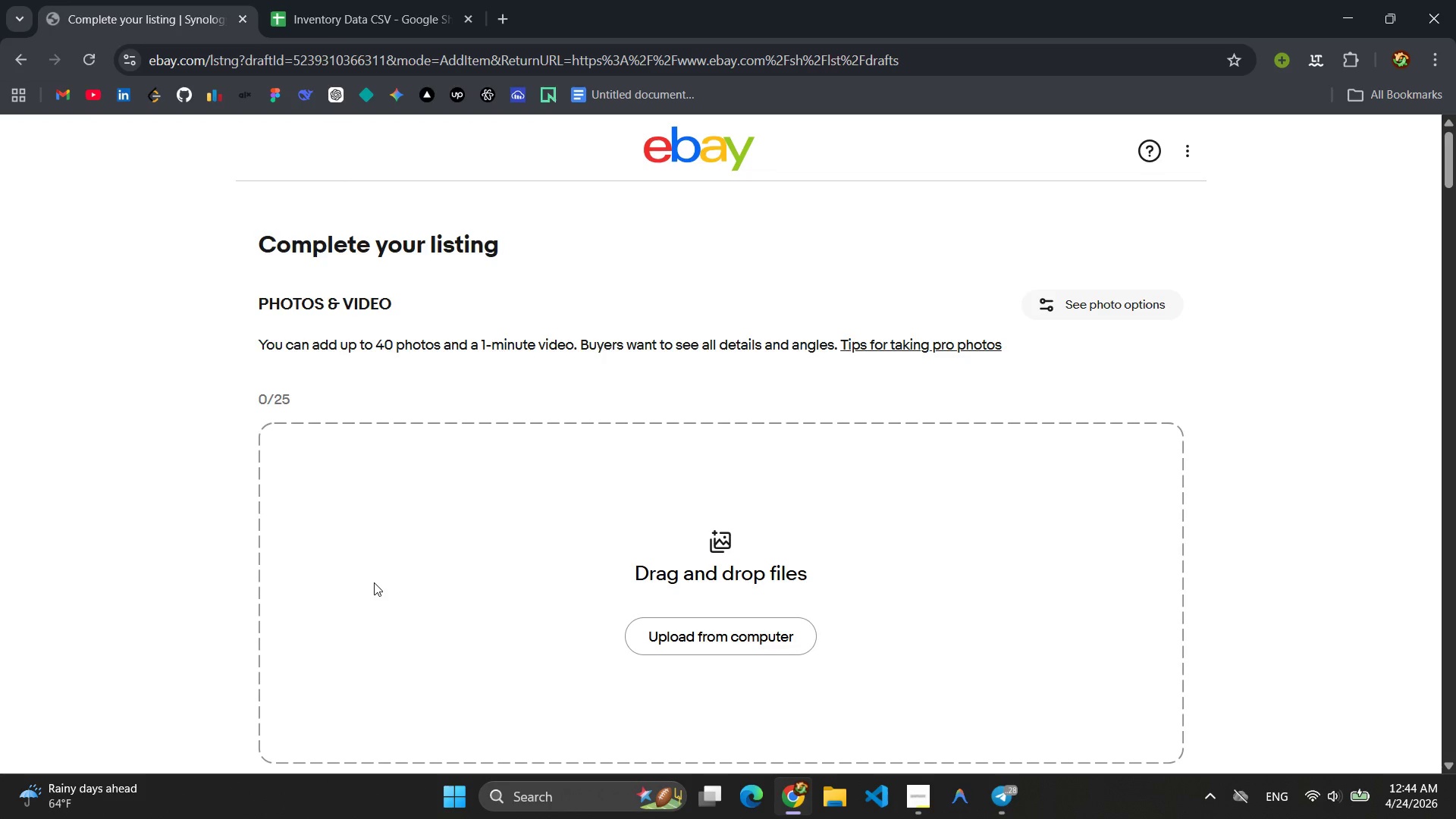 
wait(7.06)
 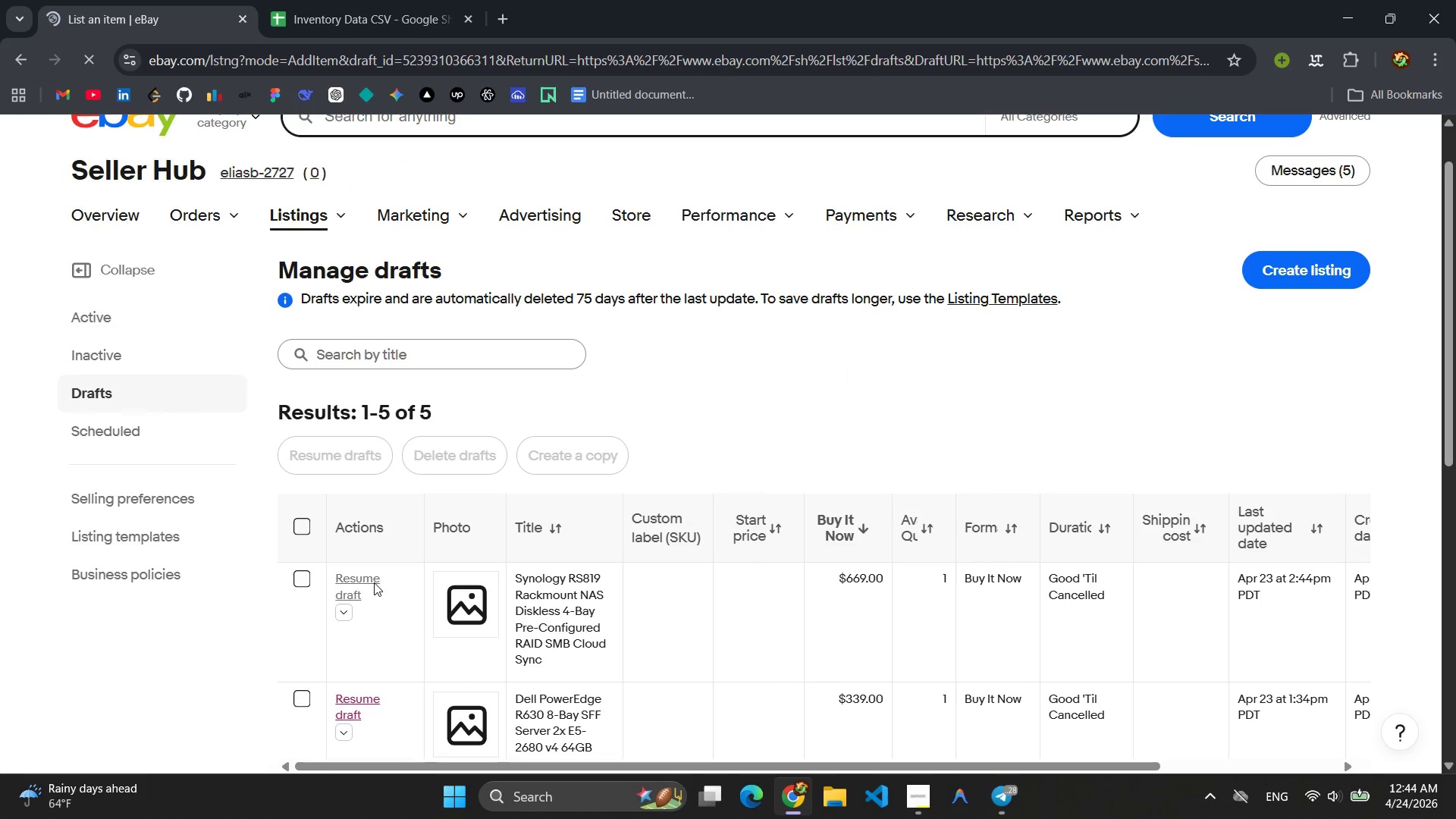 
left_click([366, 0])
 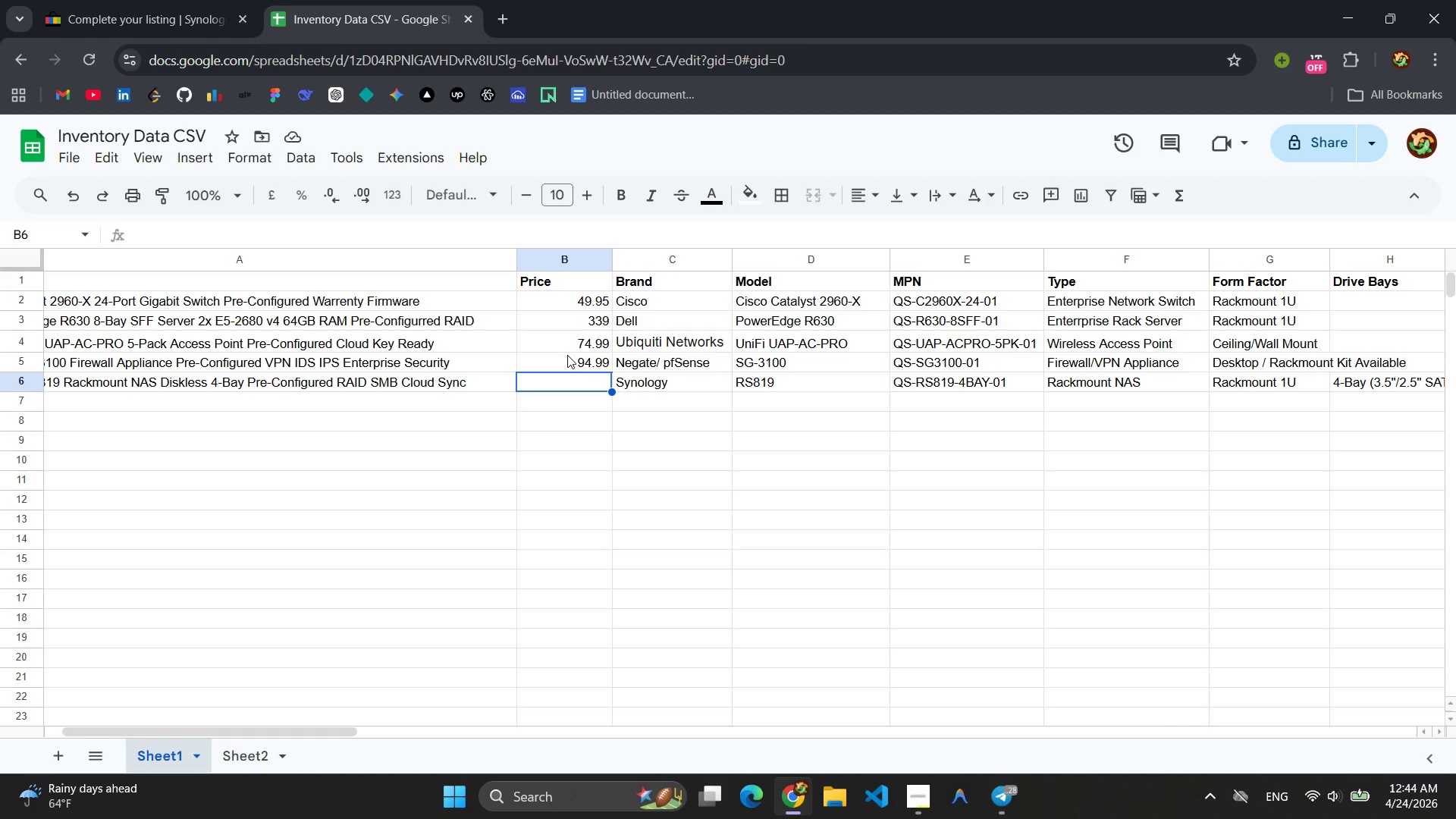 
type(669.99)
 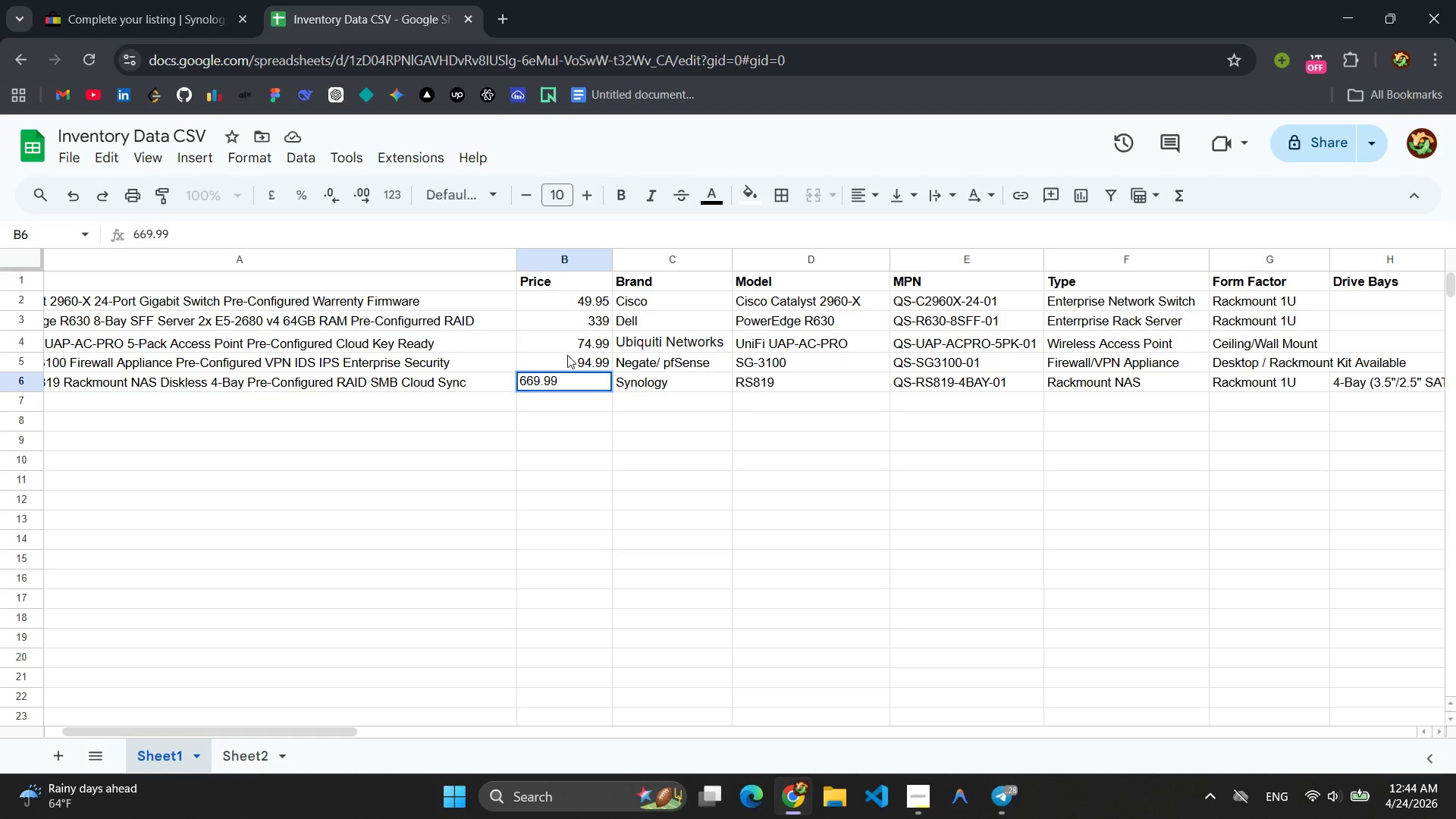 
key(Enter)
 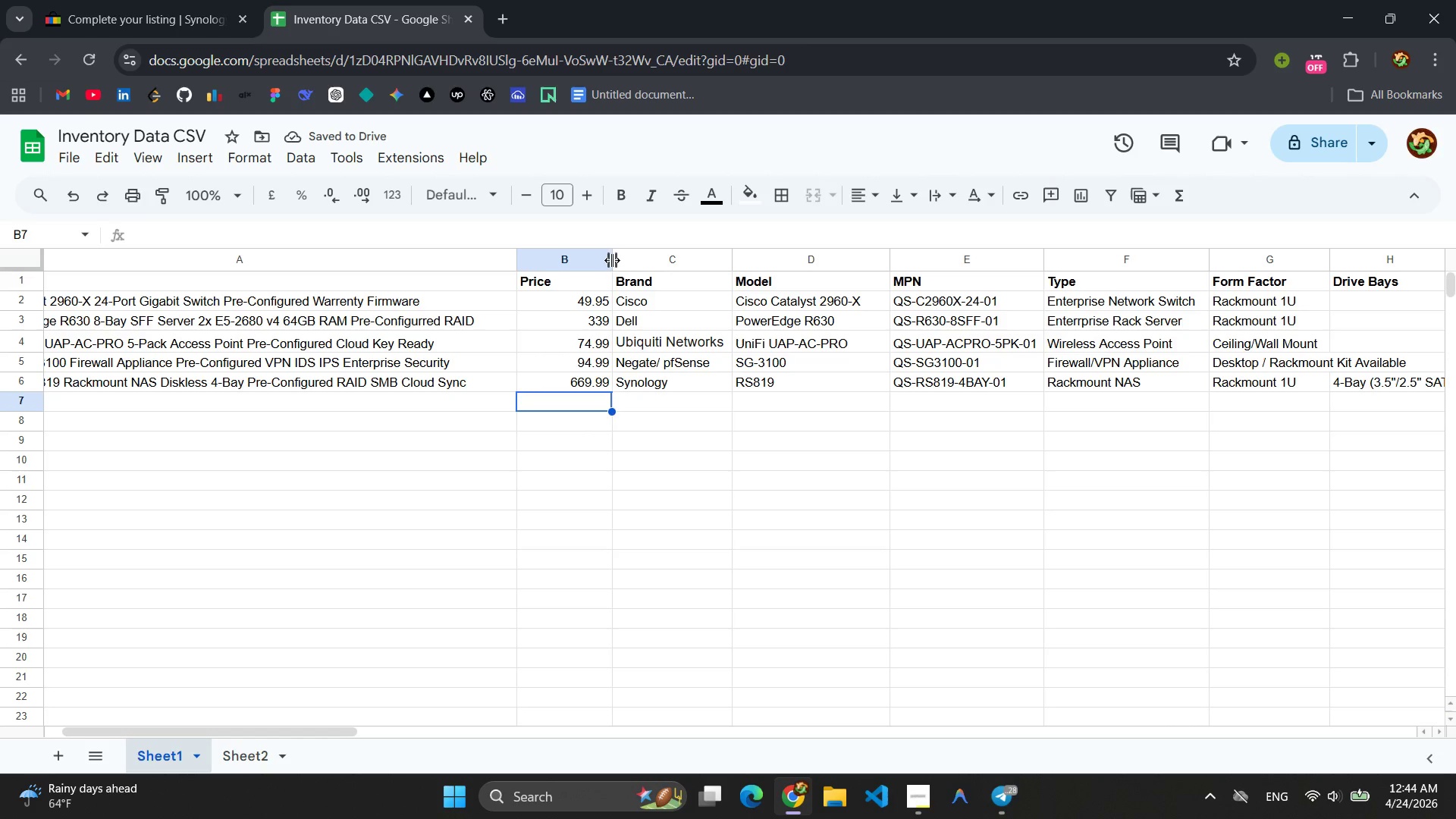 
double_click([575, 287])
 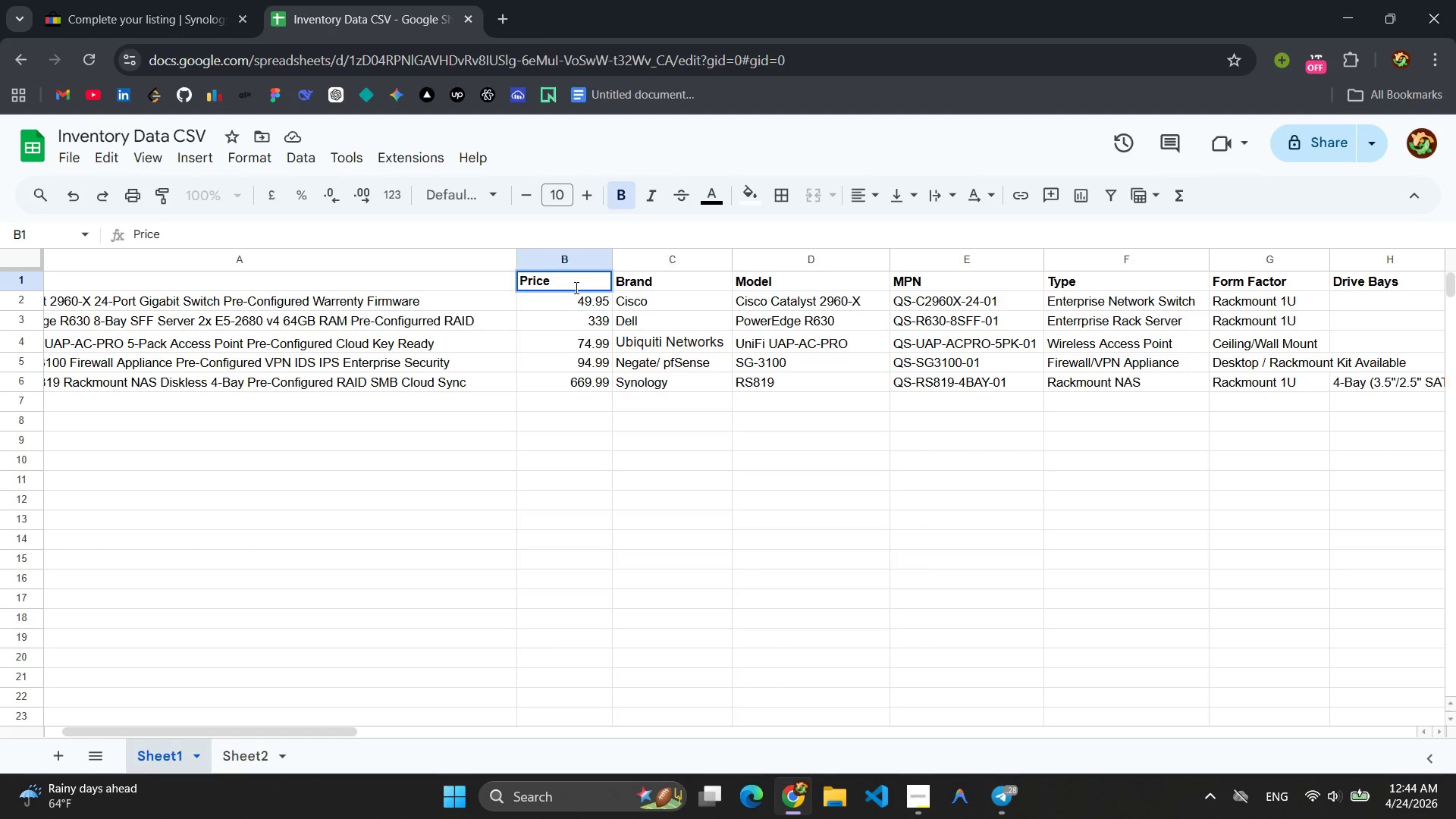 
type((USD))
 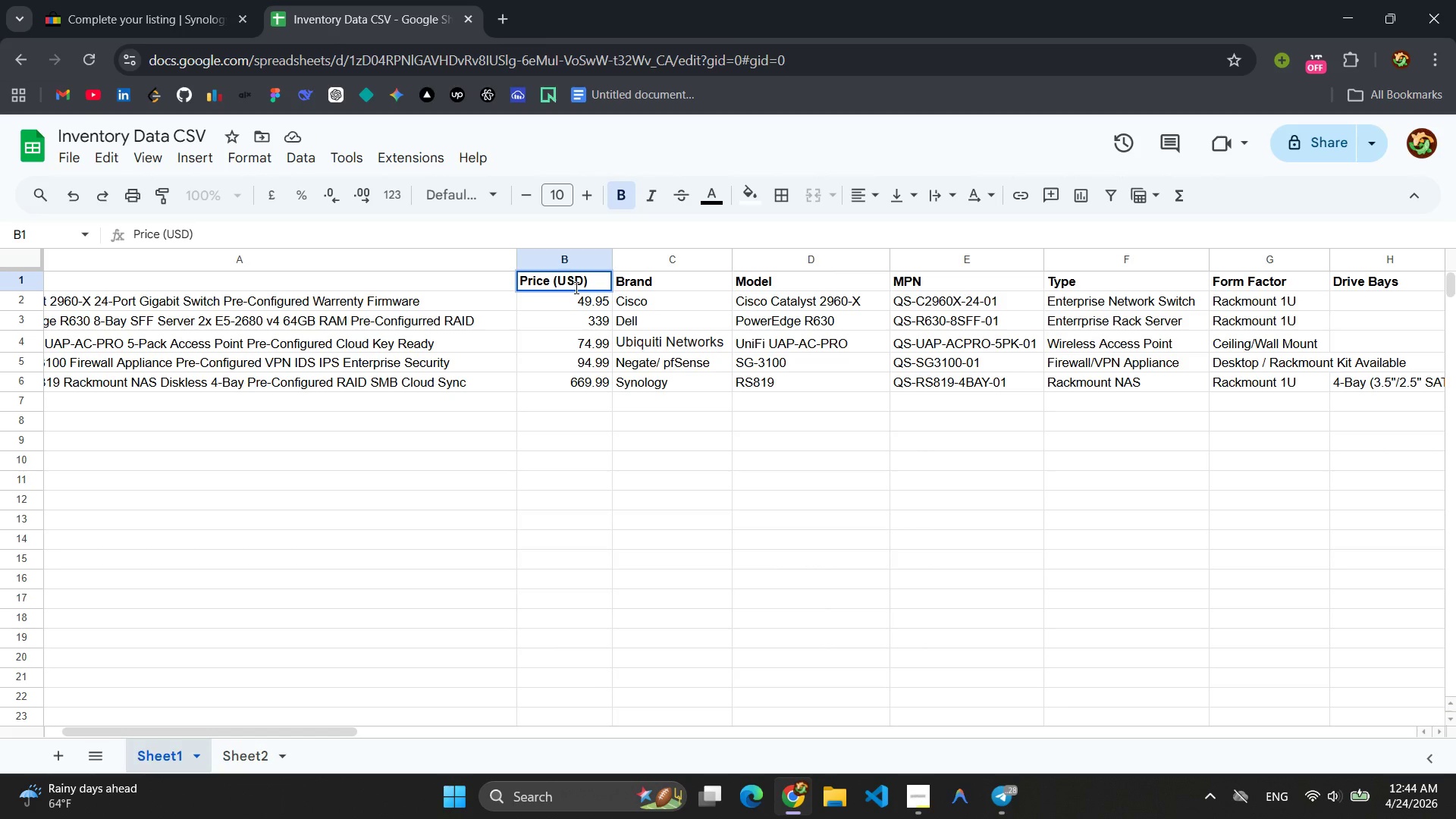 
left_click([558, 442])
 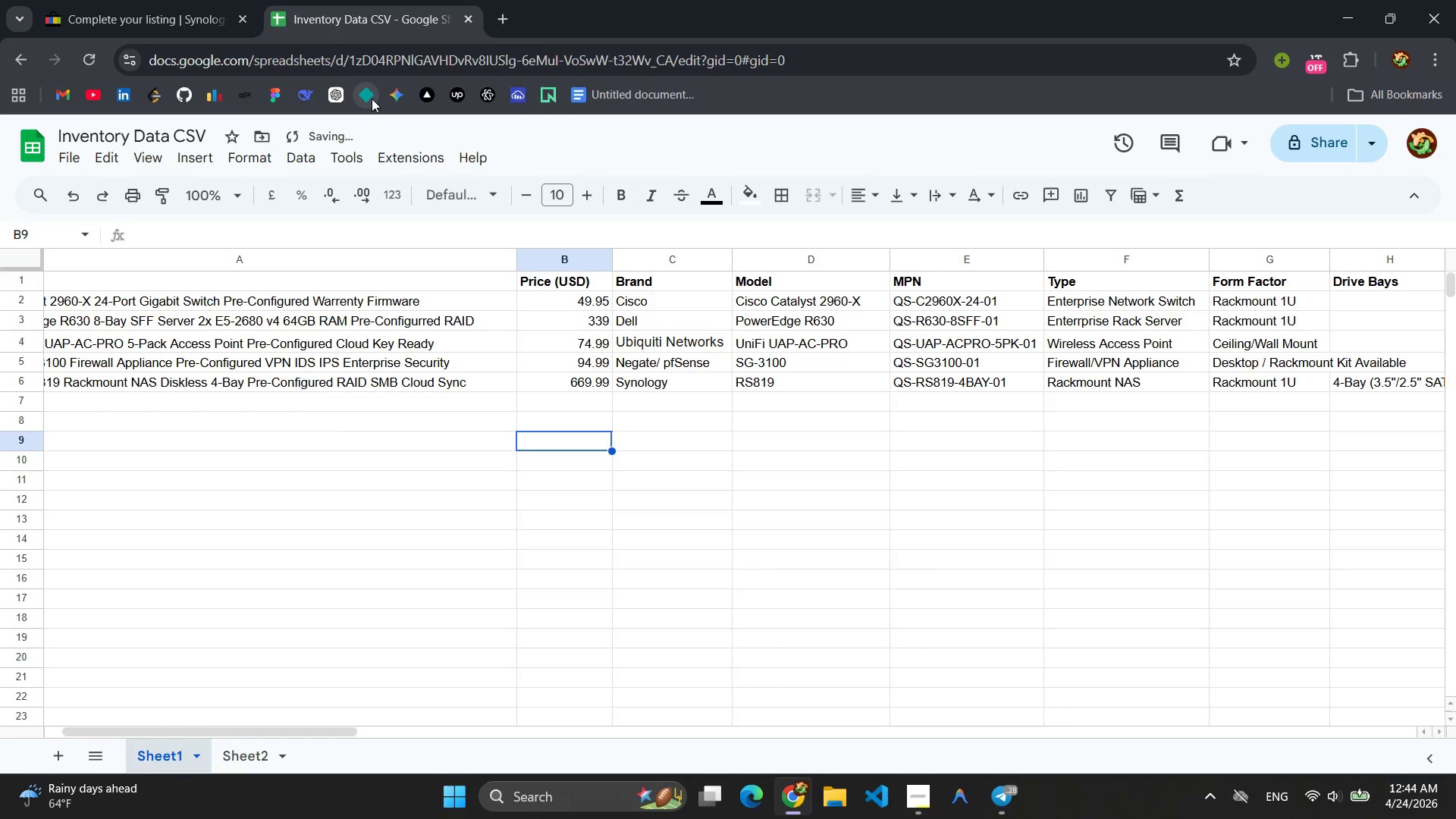 
left_click([194, 28])
 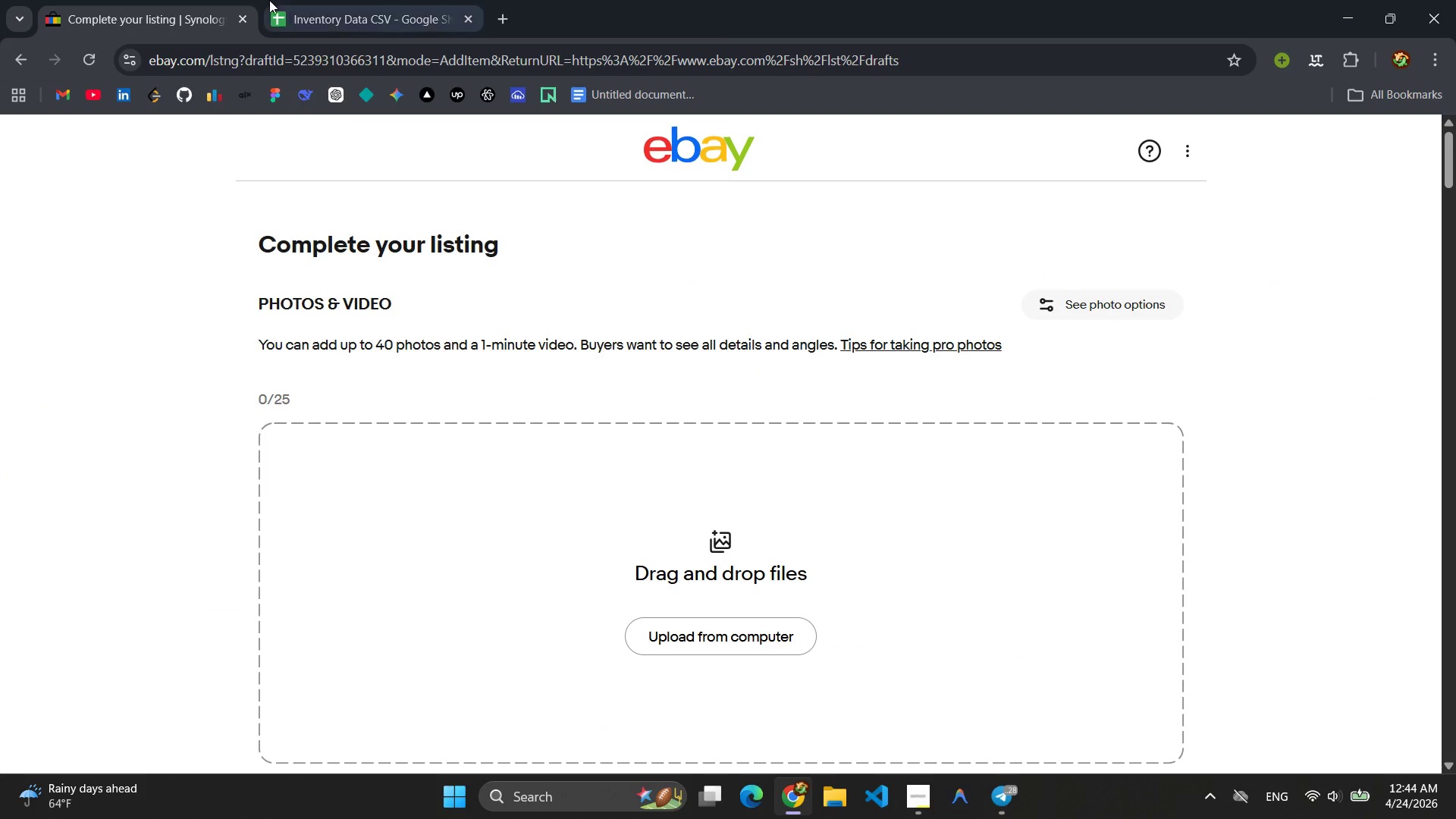 
left_click([311, 14])
 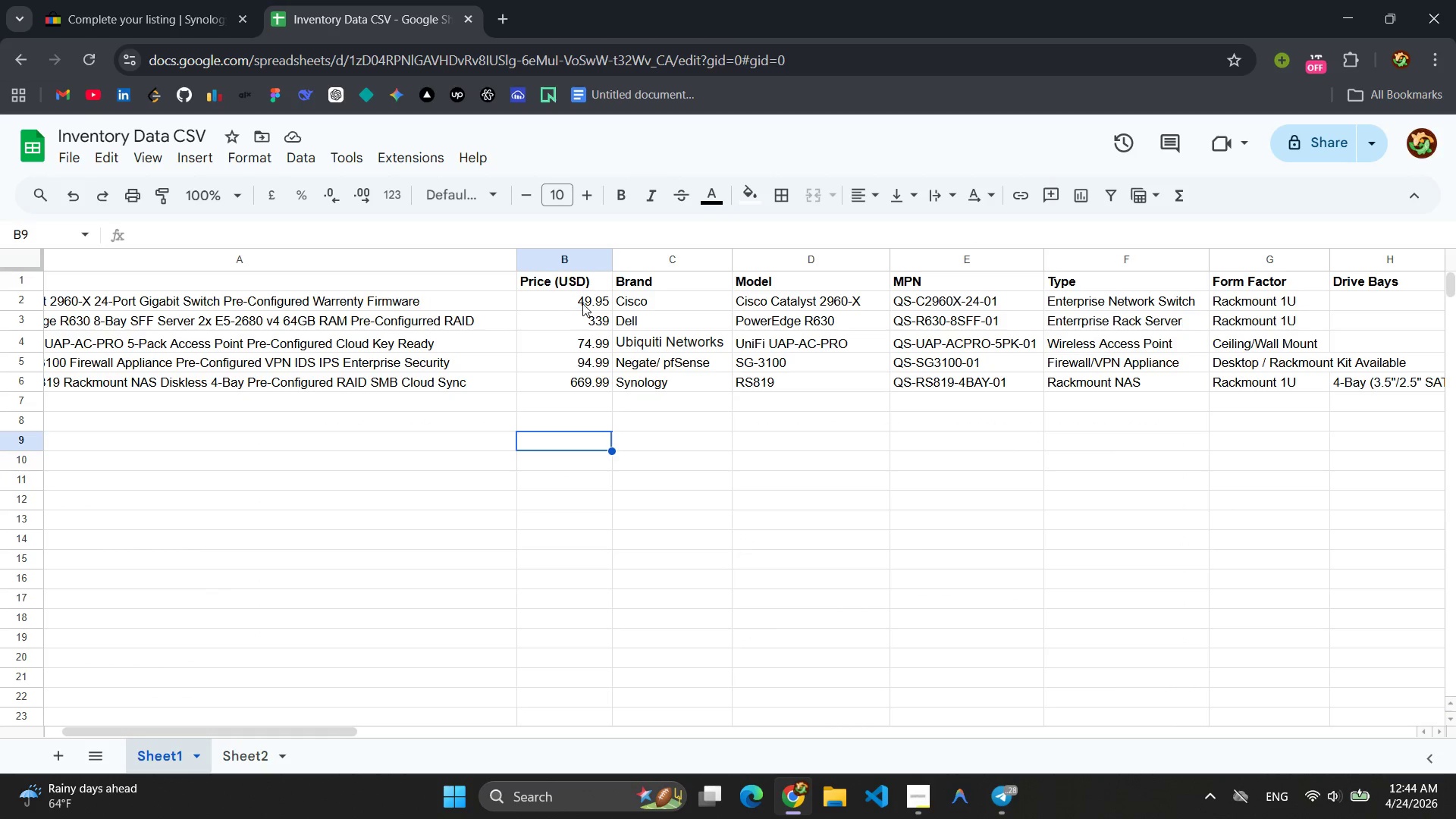 
double_click([585, 303])
 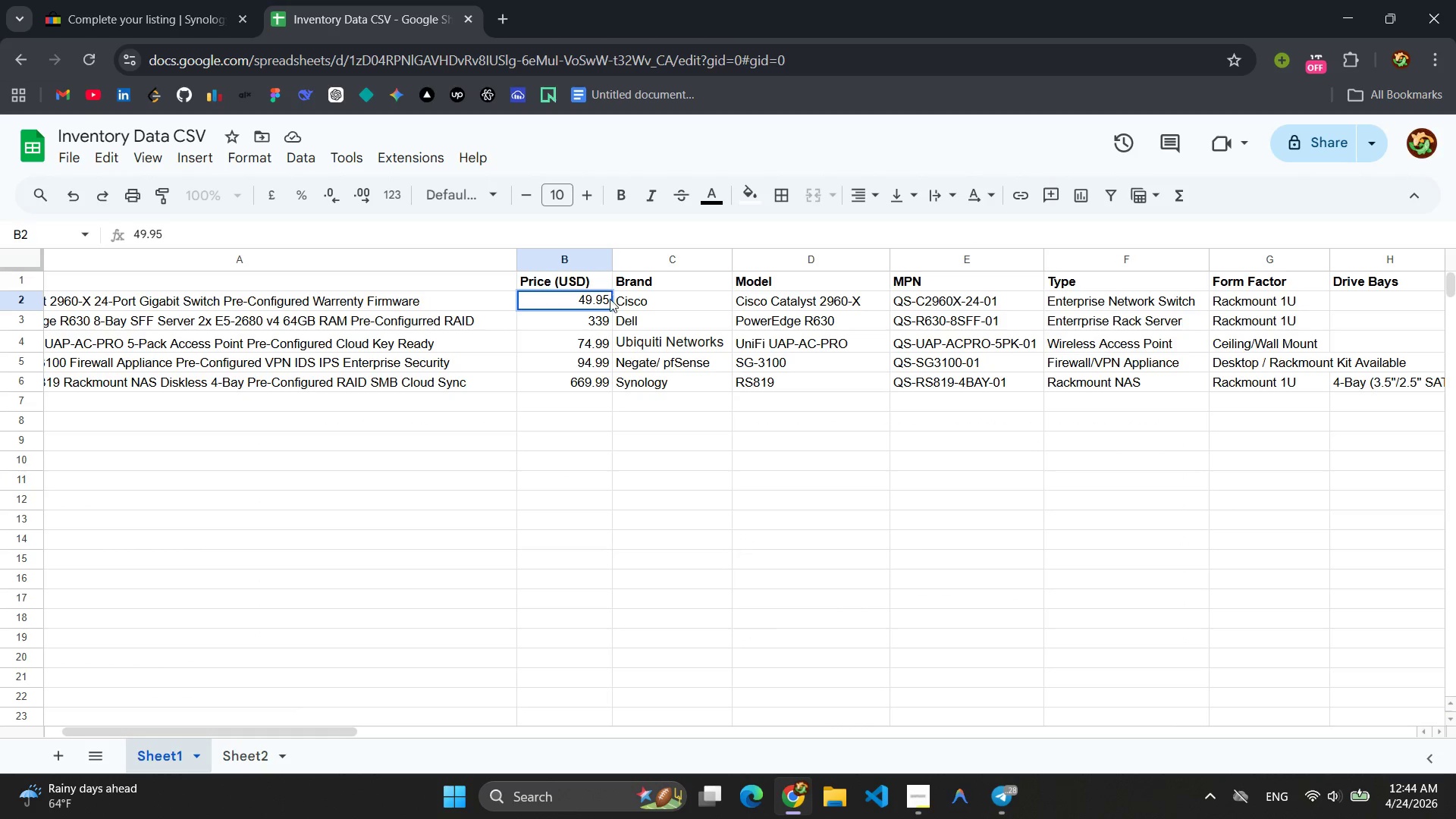 
double_click([610, 299])
 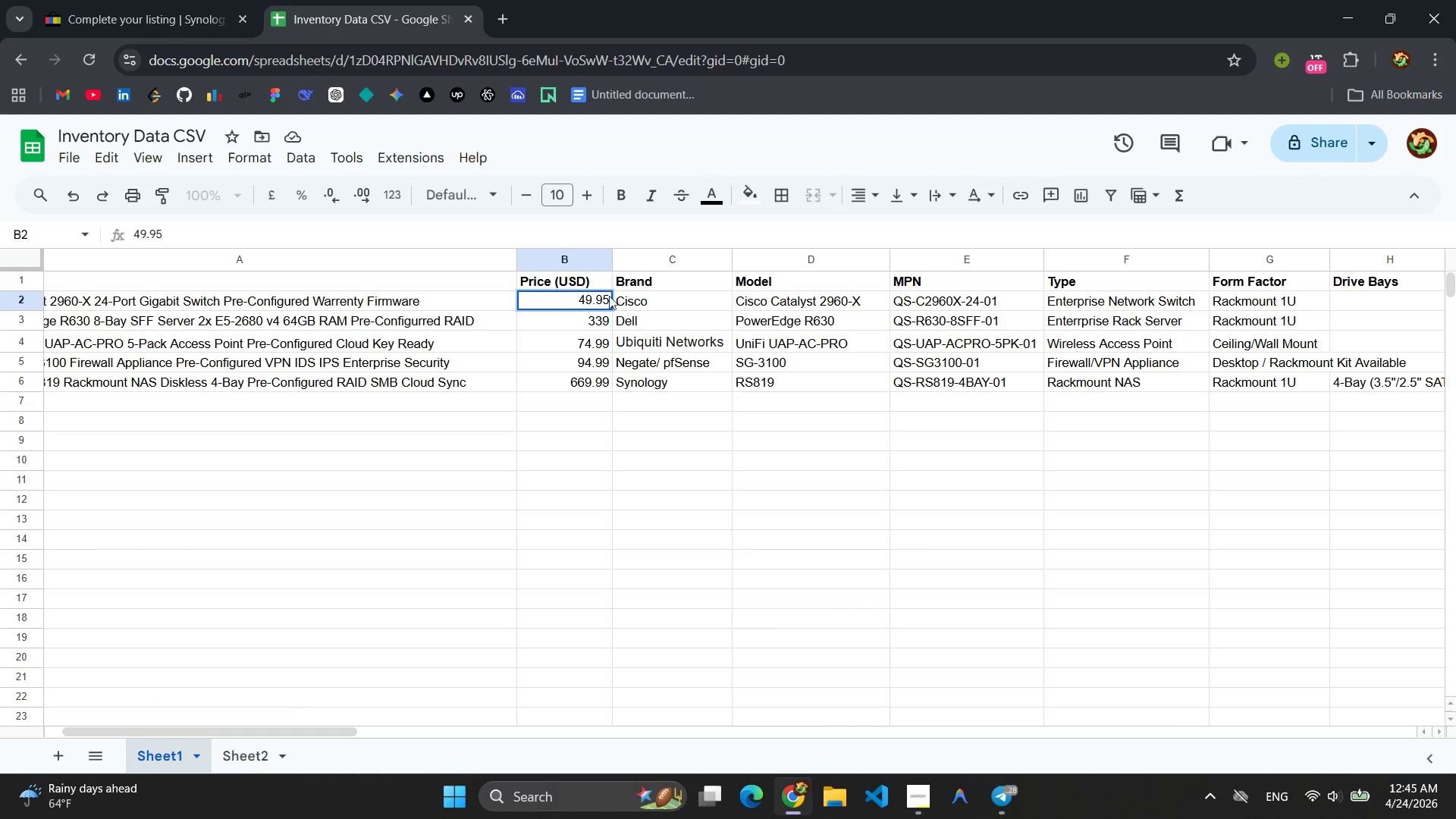 
left_click([601, 293])
 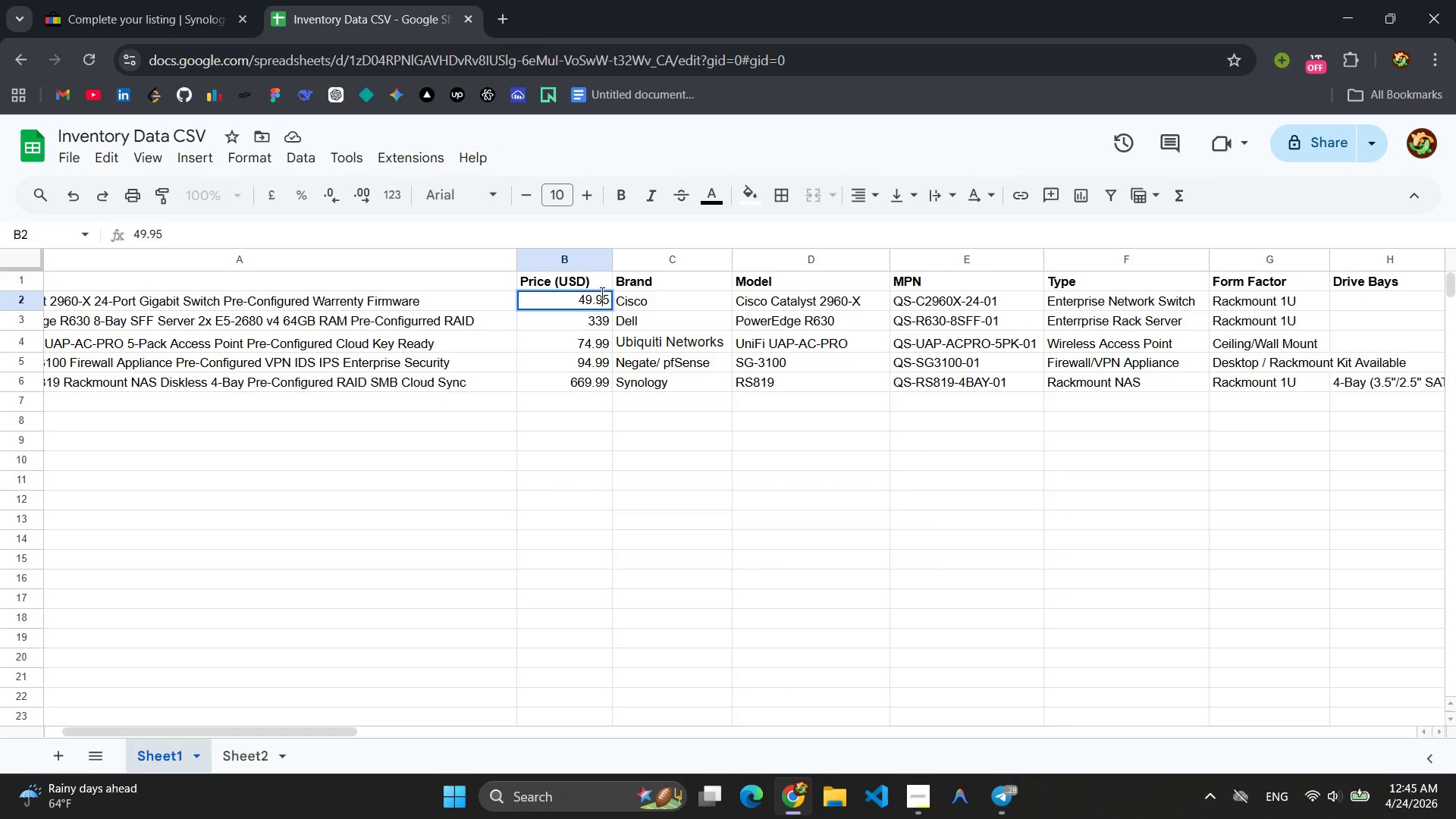 
key(ArrowRight)
 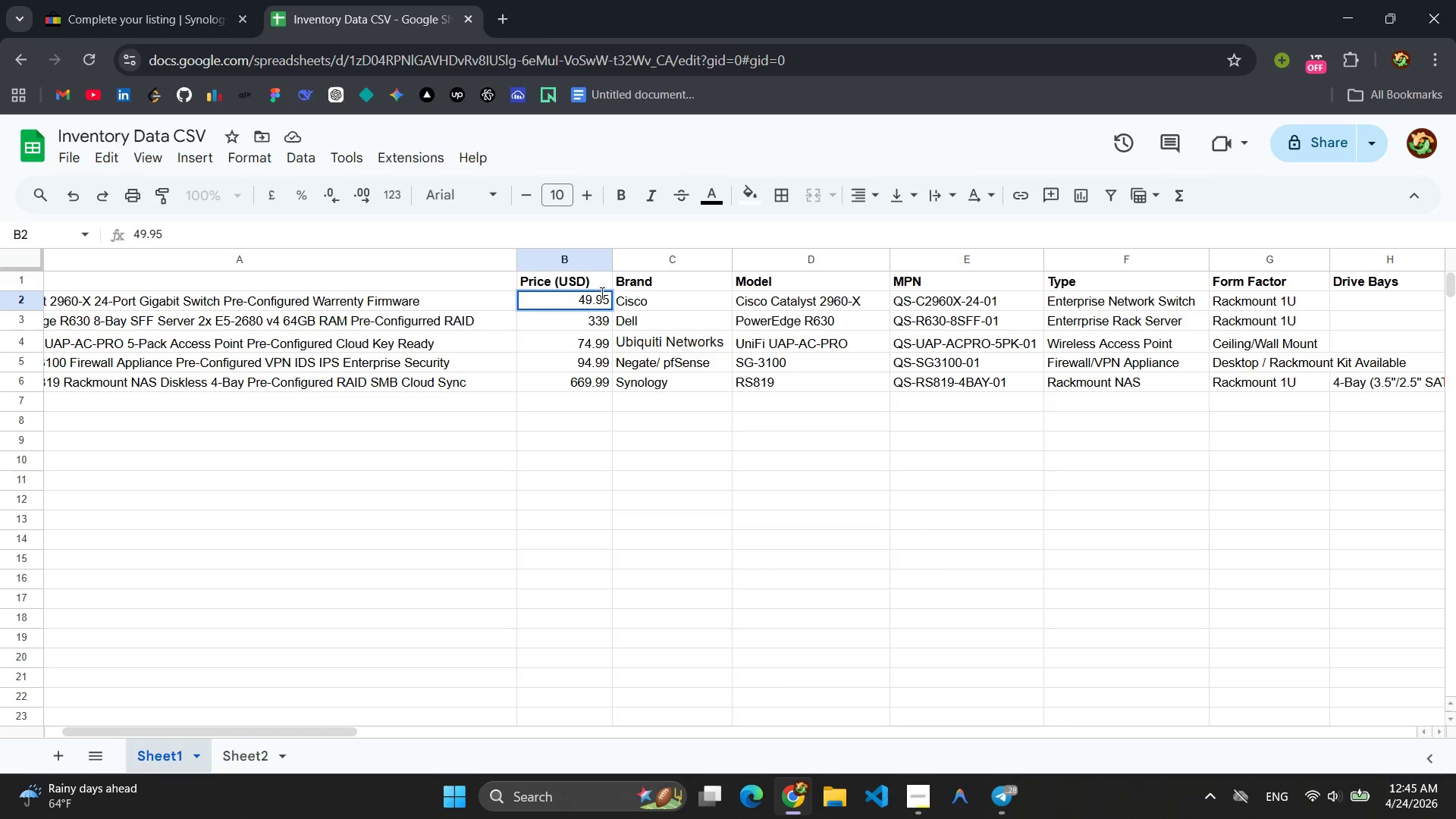 
key(Control+9)
 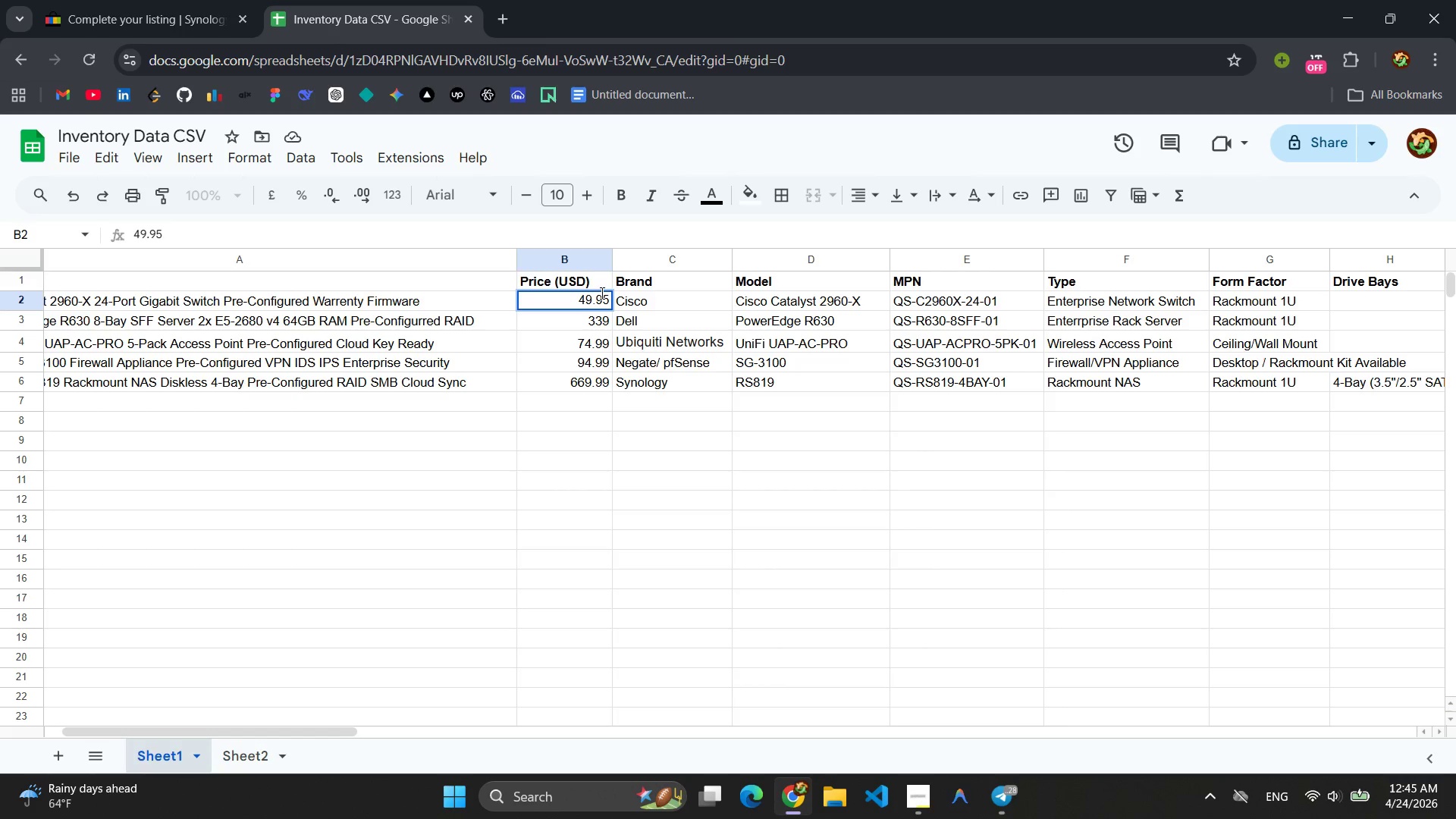 
key(Shift+9)
 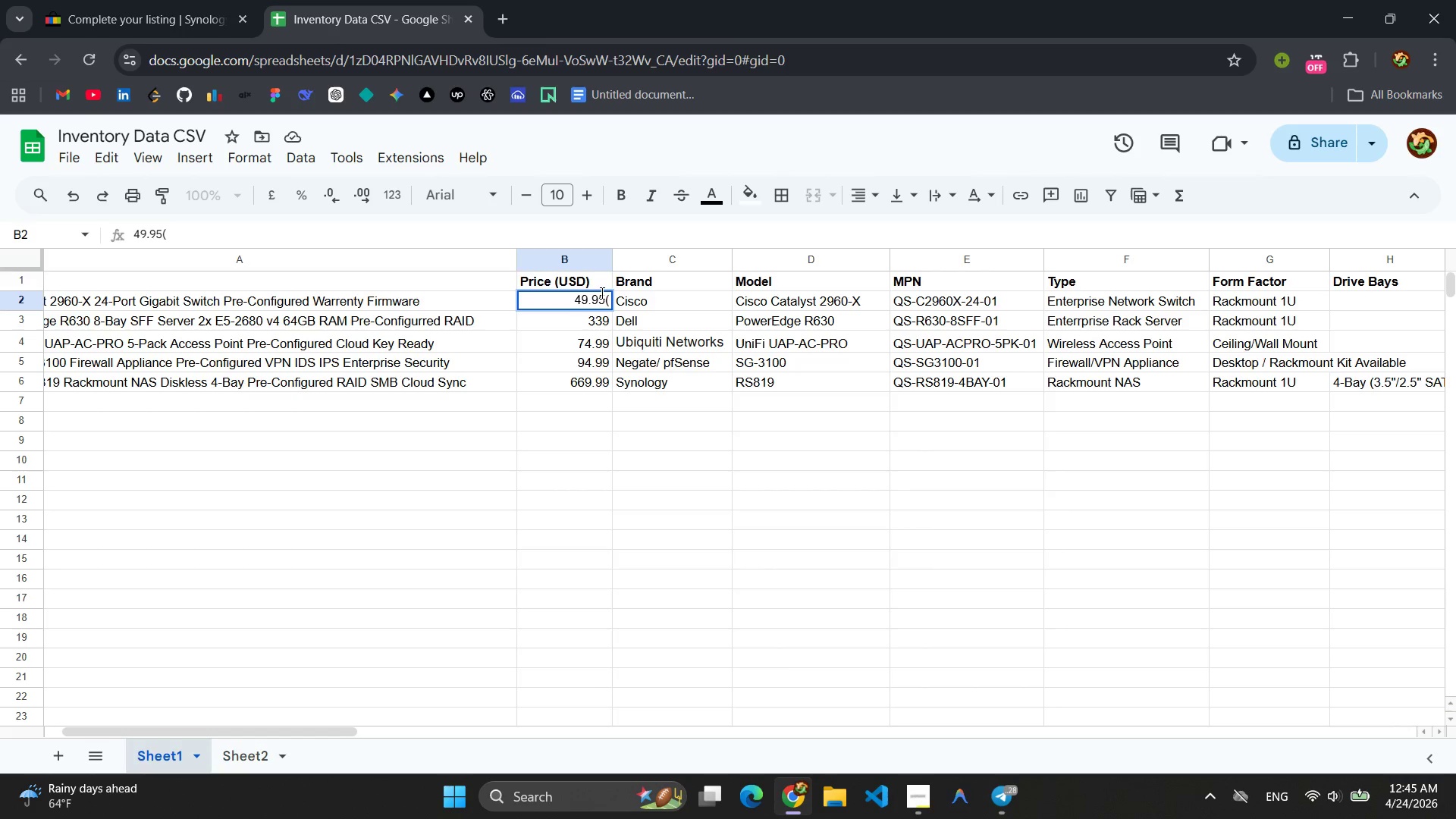 
key(CapsLock)
 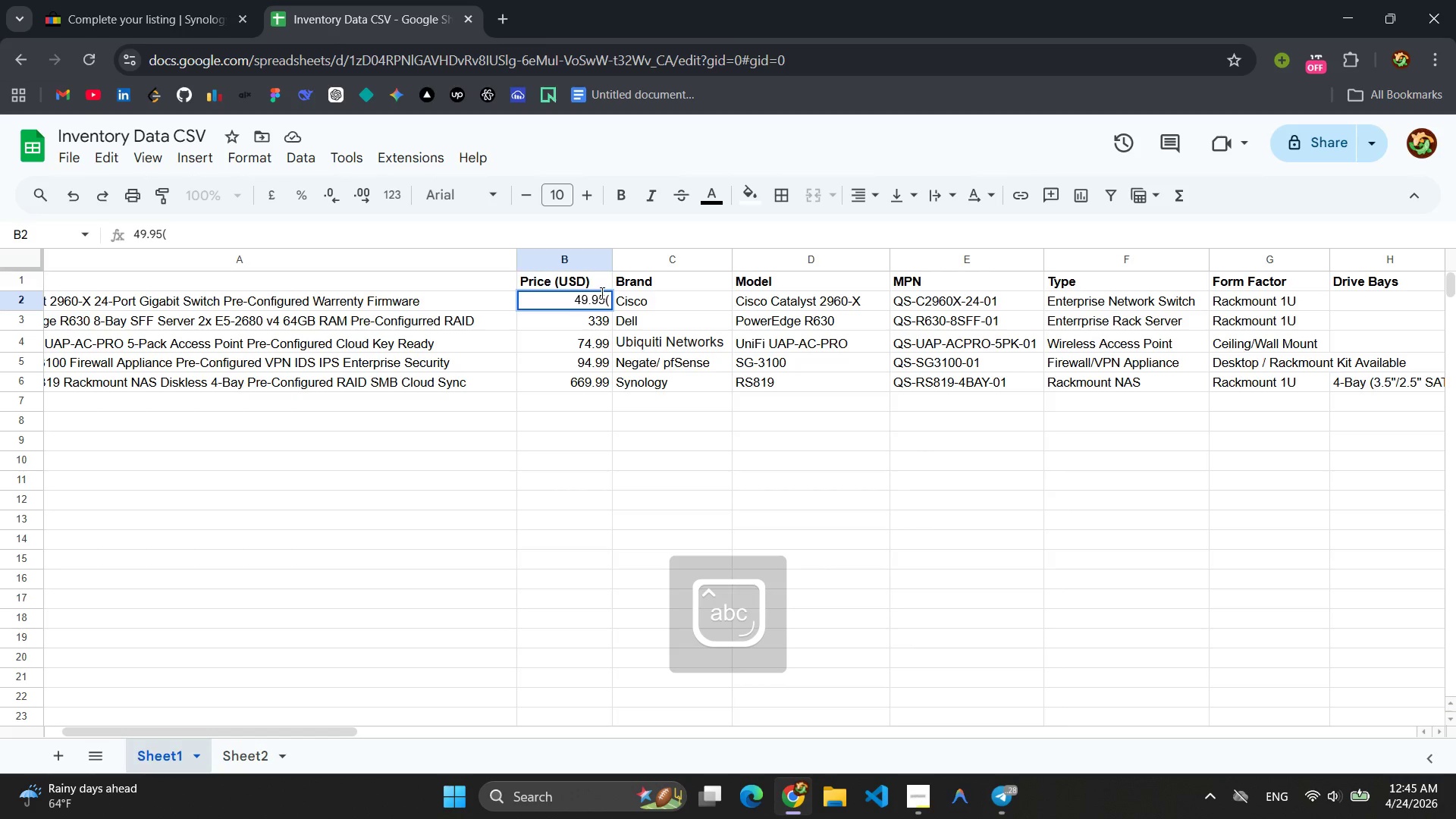 
key(Control+B)
 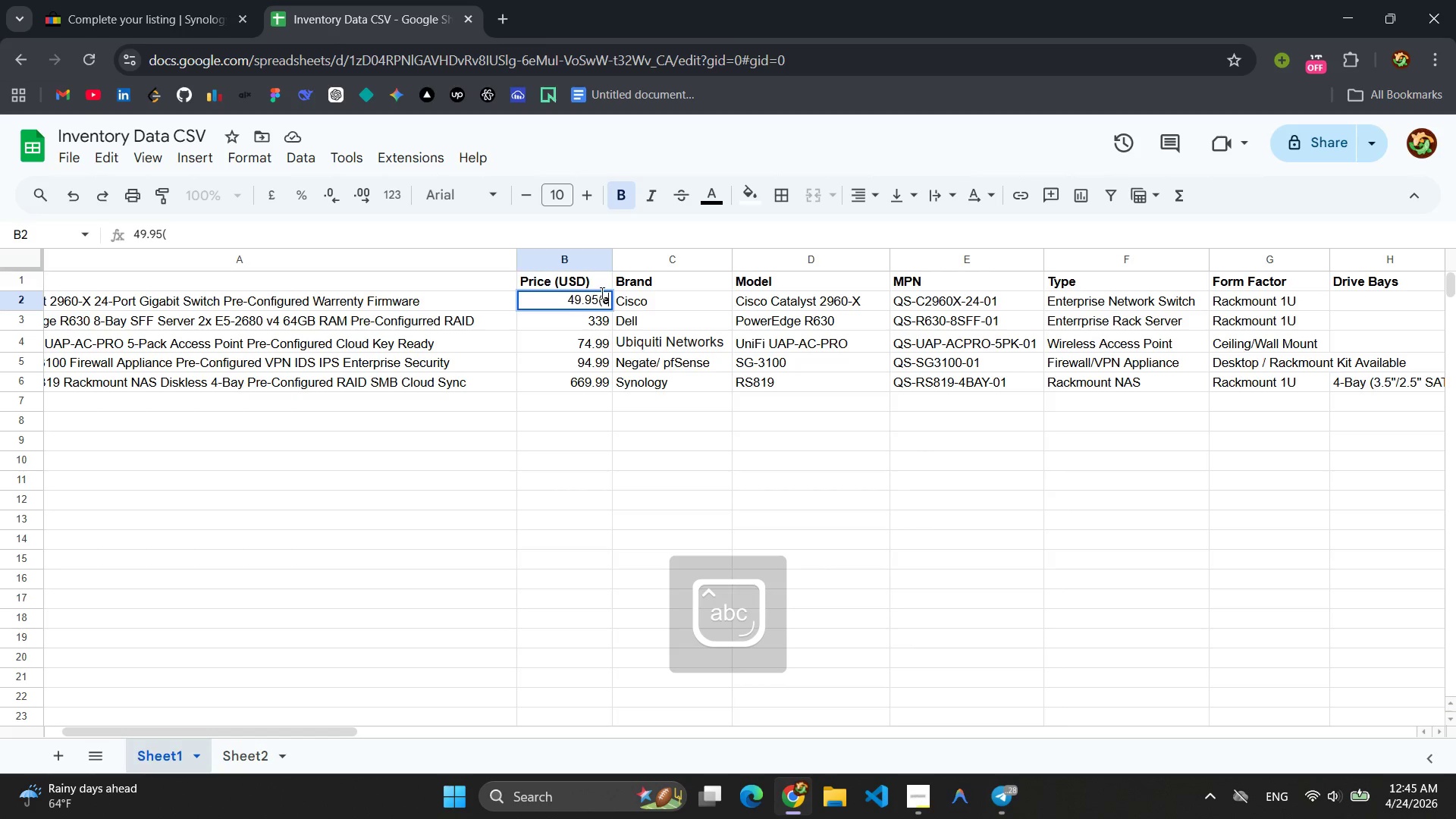 
type(est )
key(Backspace)
key(Backspace)
key(Backspace)
key(Backspace)
type(Best OF)
key(Backspace)
type(ffer))
 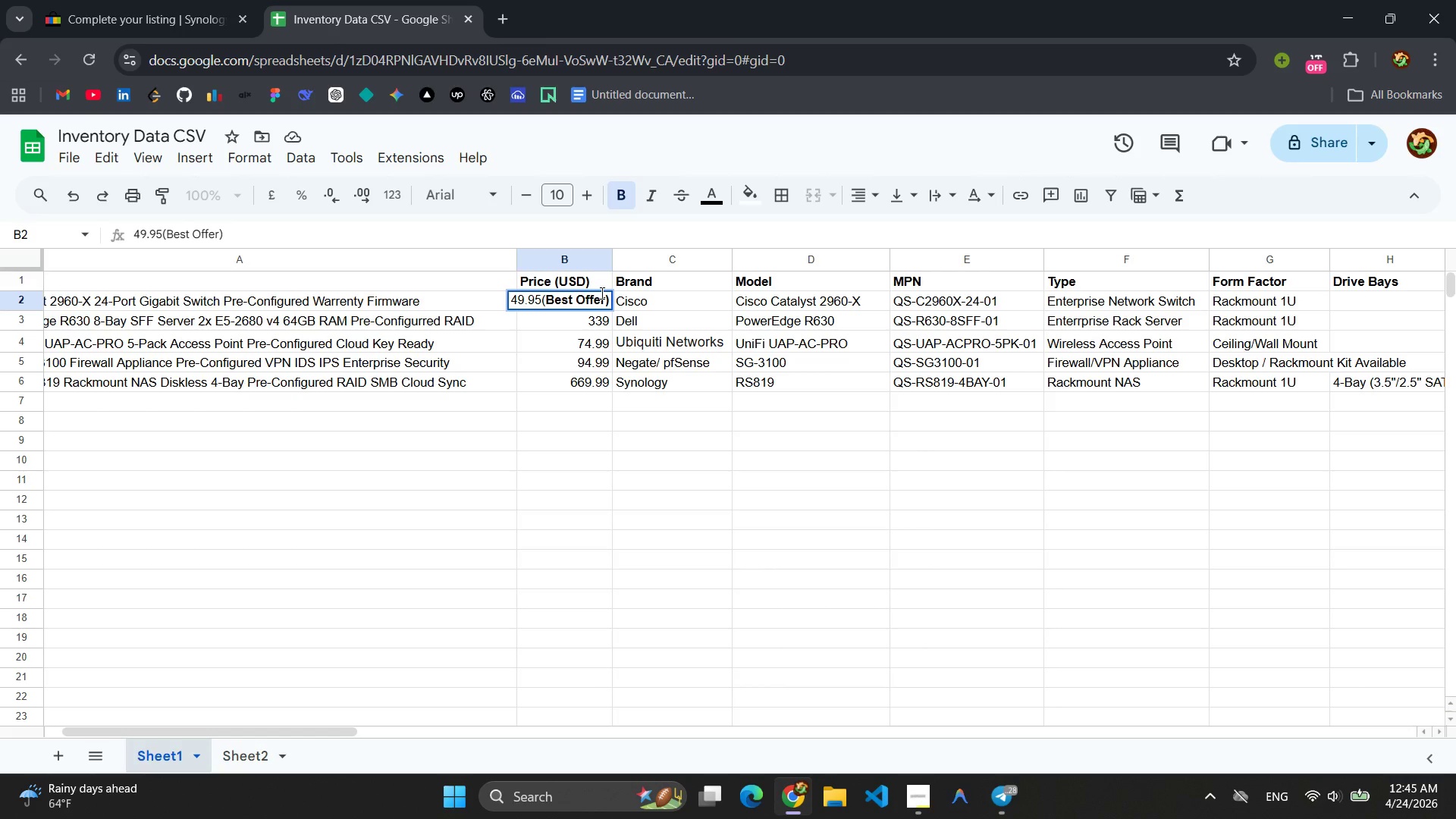 
left_click([542, 301])
 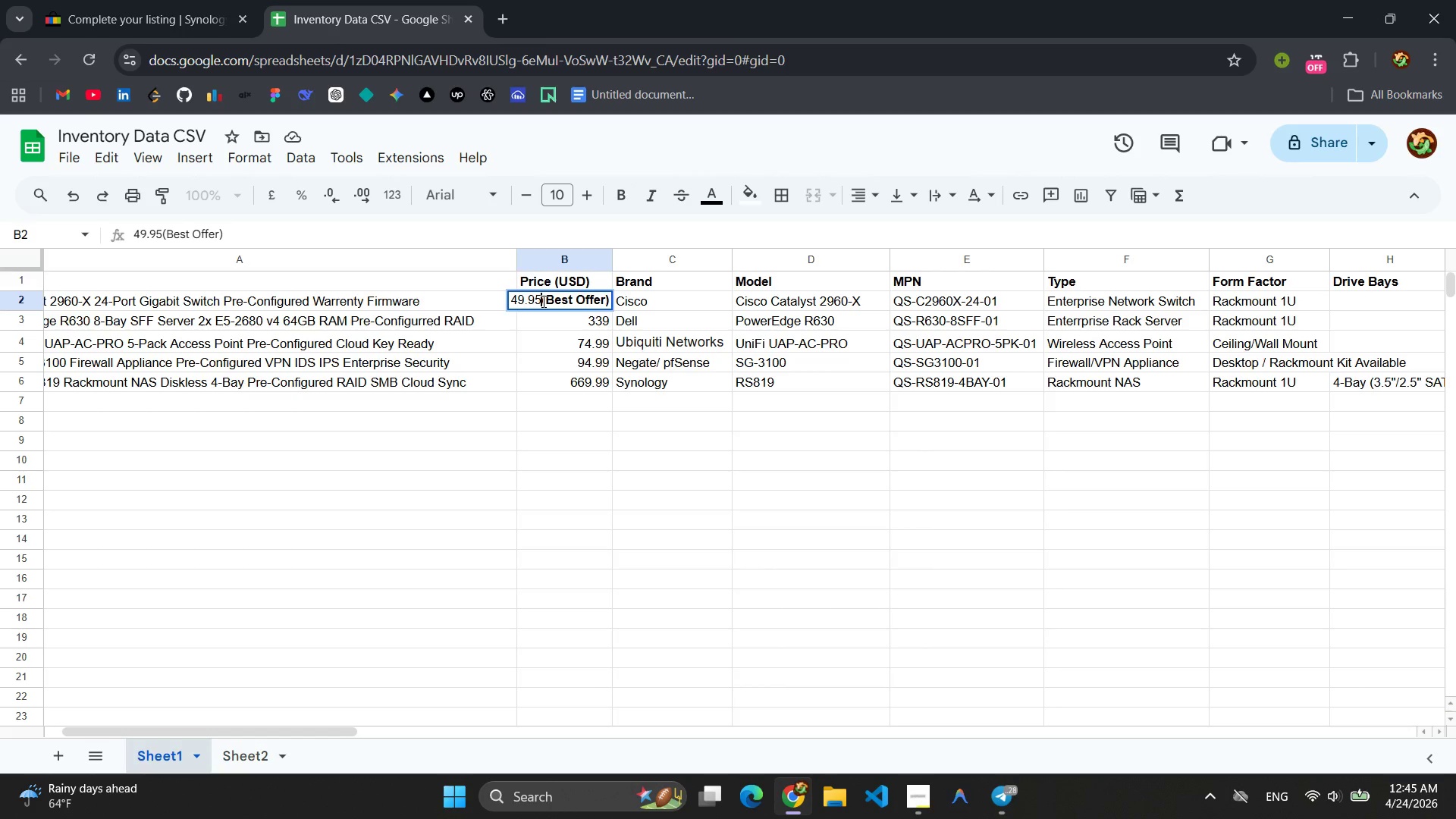 
key(Space)
 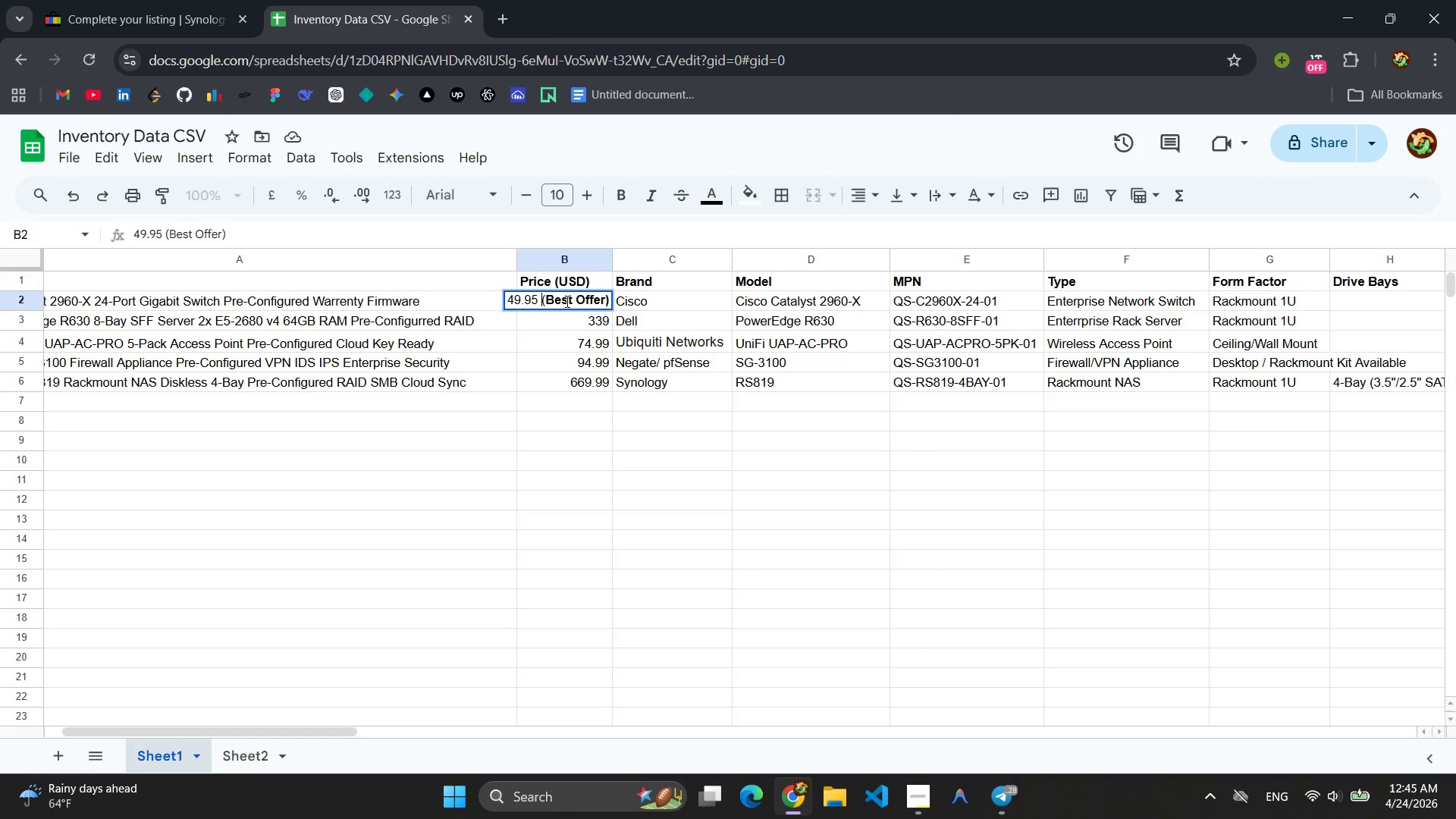 
double_click([566, 301])
 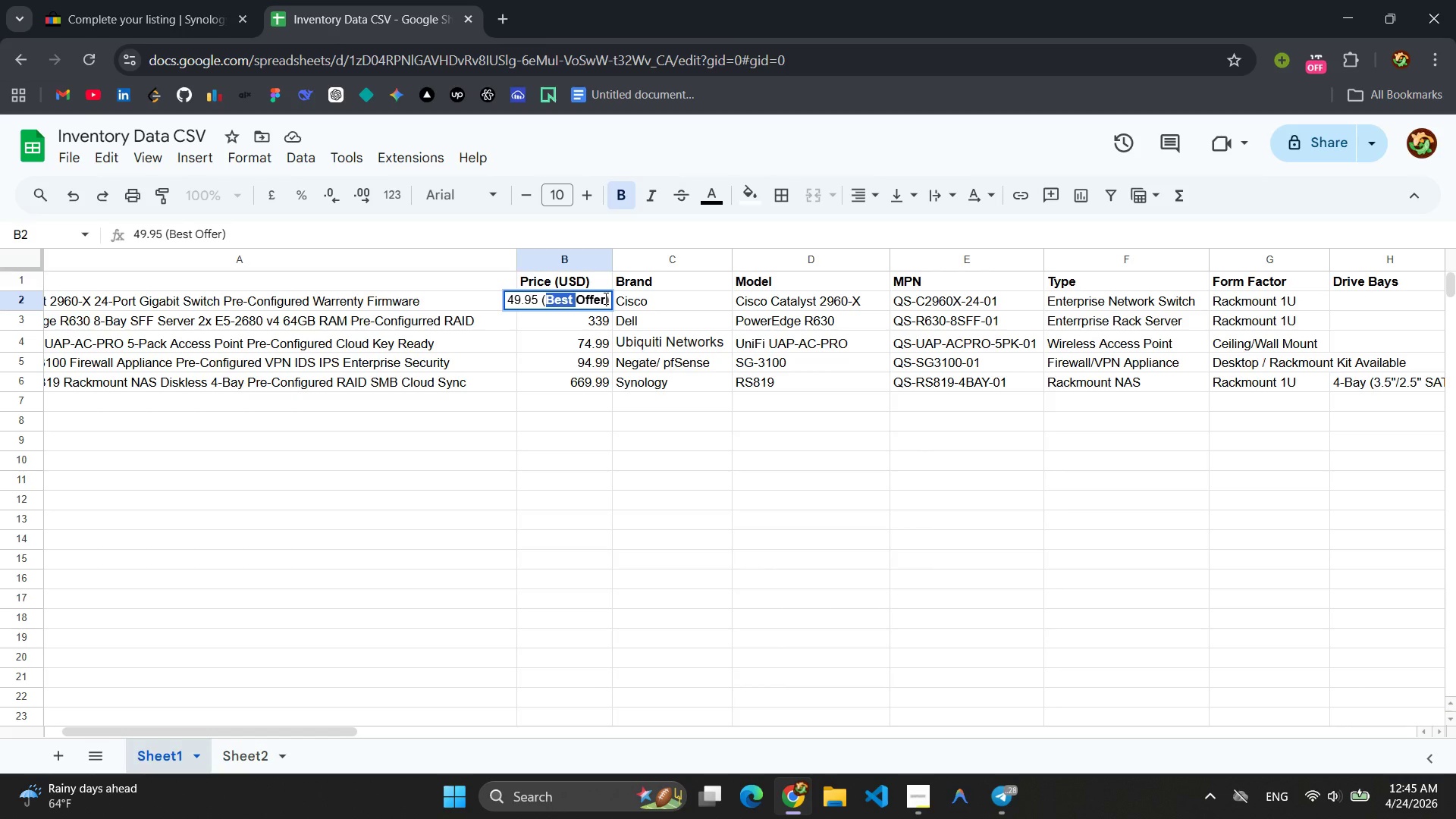 
left_click_drag(start_coordinate=[604, 298], to_coordinate=[548, 301])
 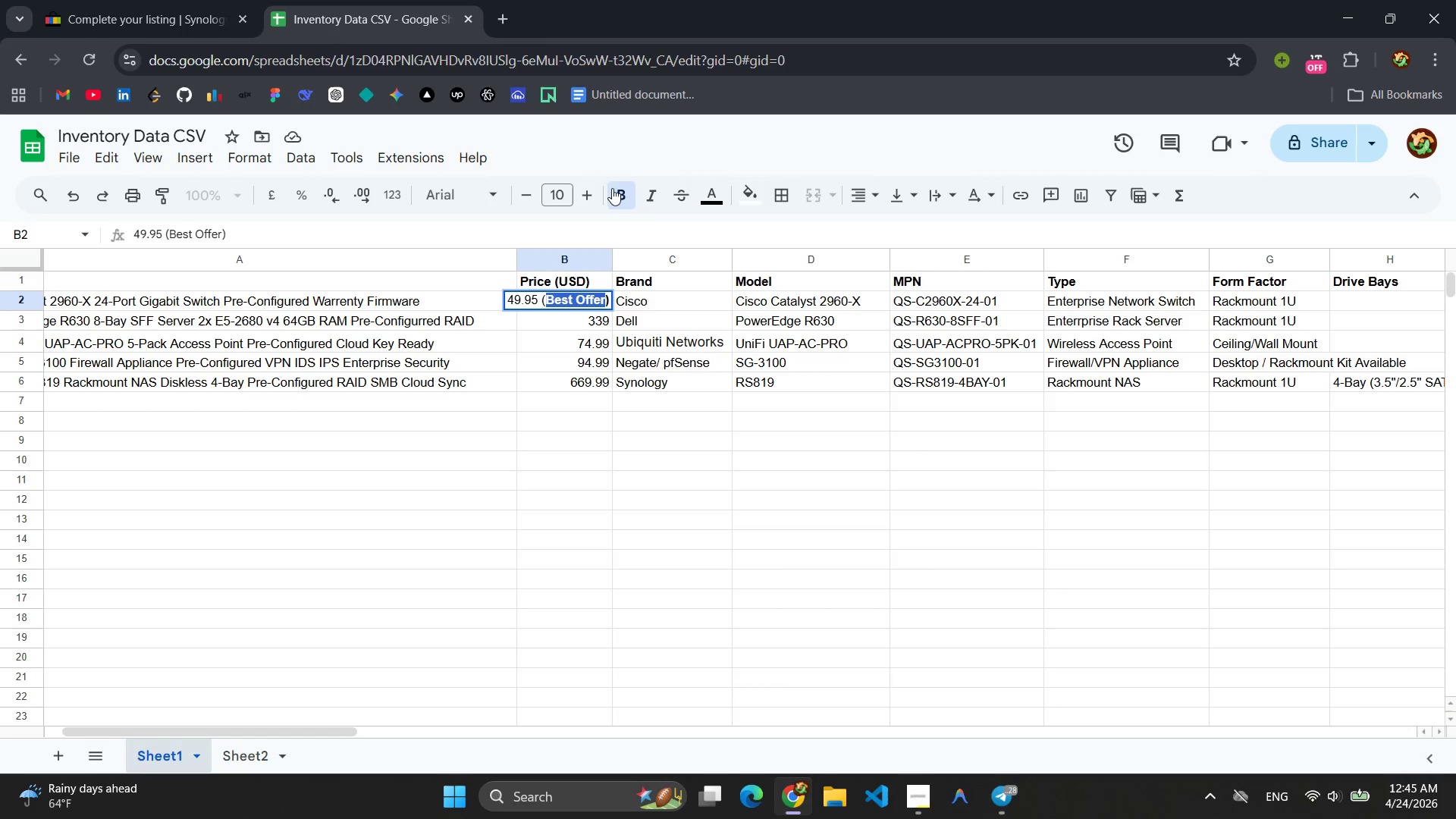 
left_click([620, 189])
 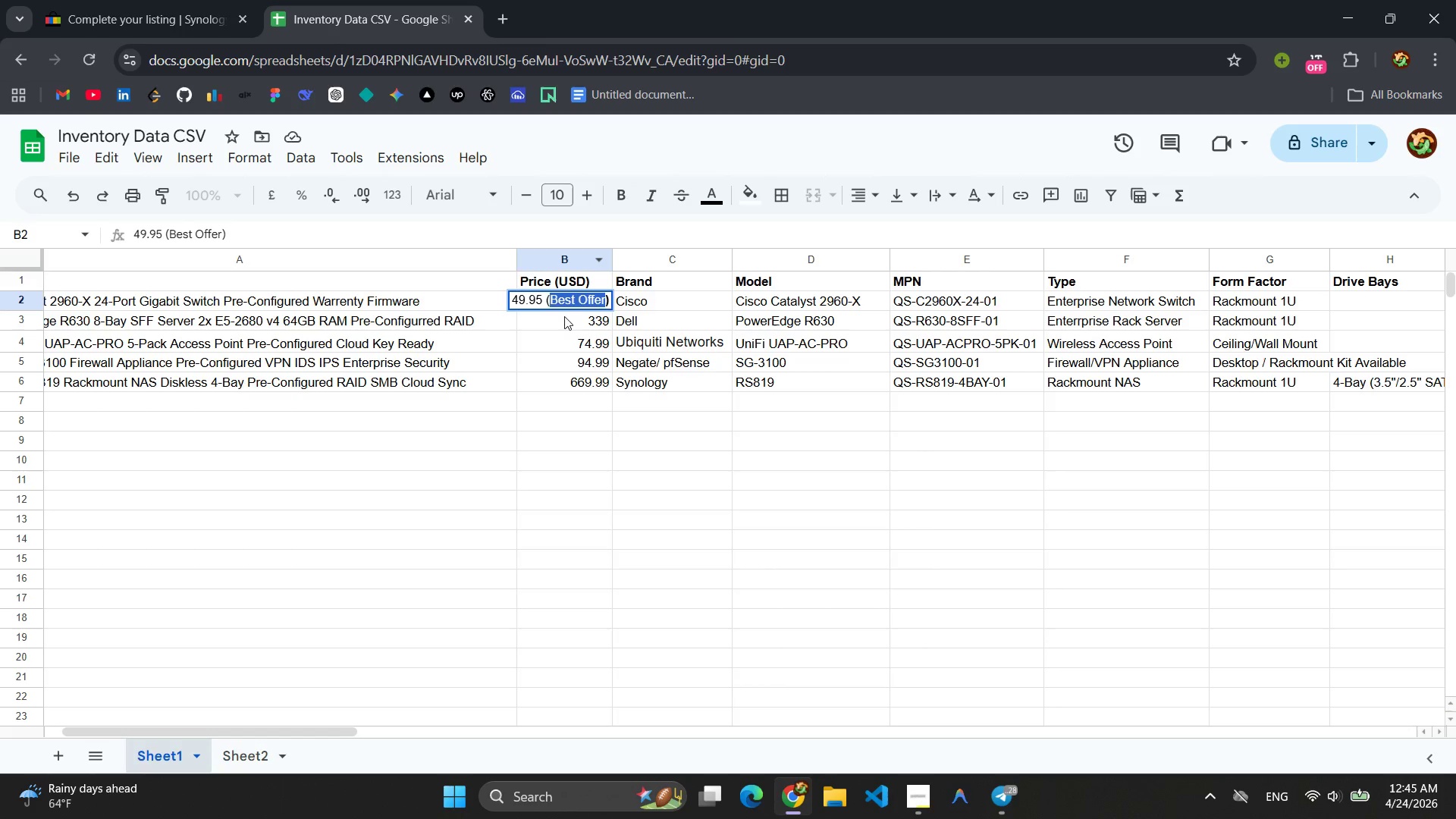 
left_click([560, 330])
 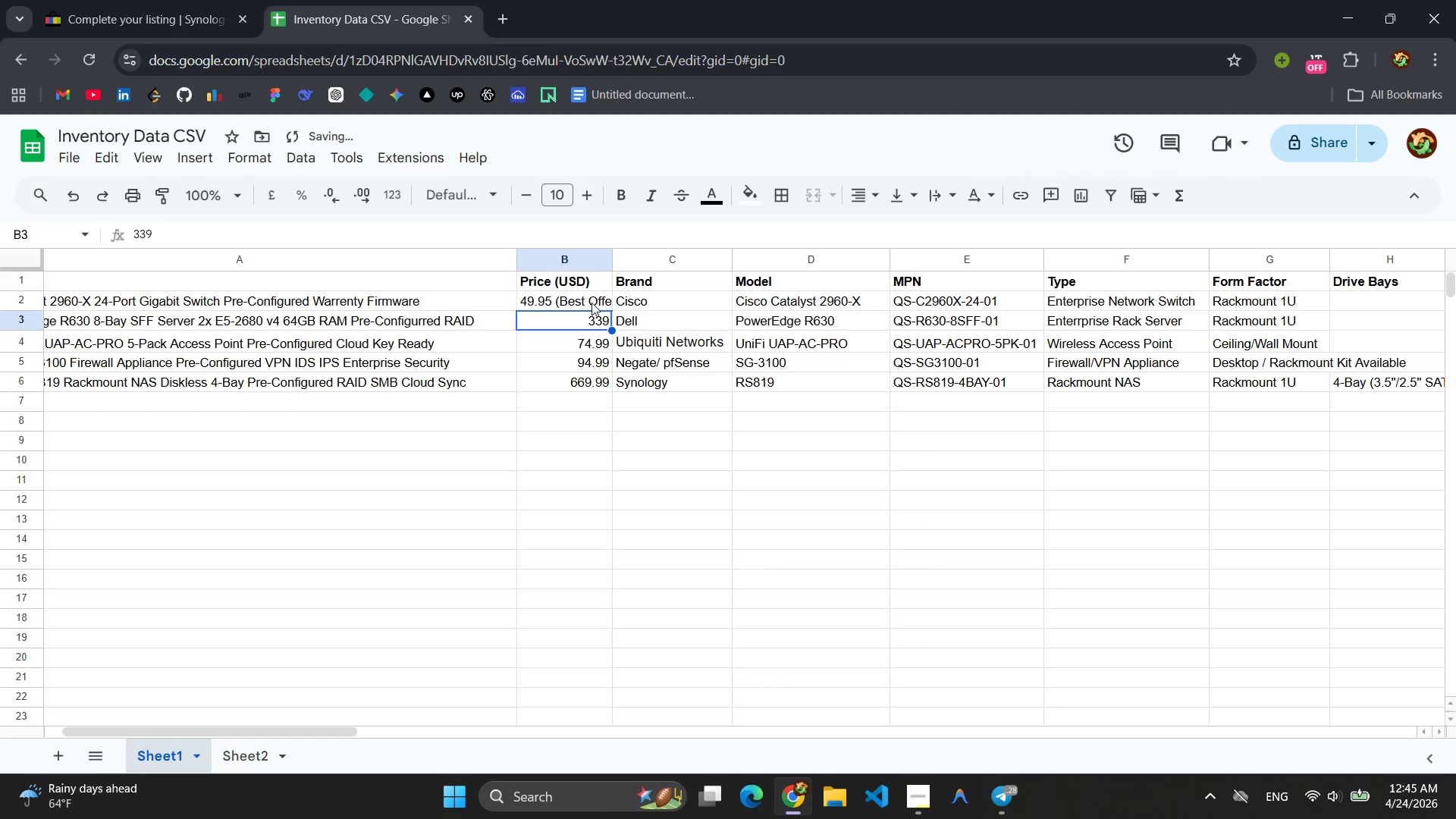 
double_click([591, 300])
 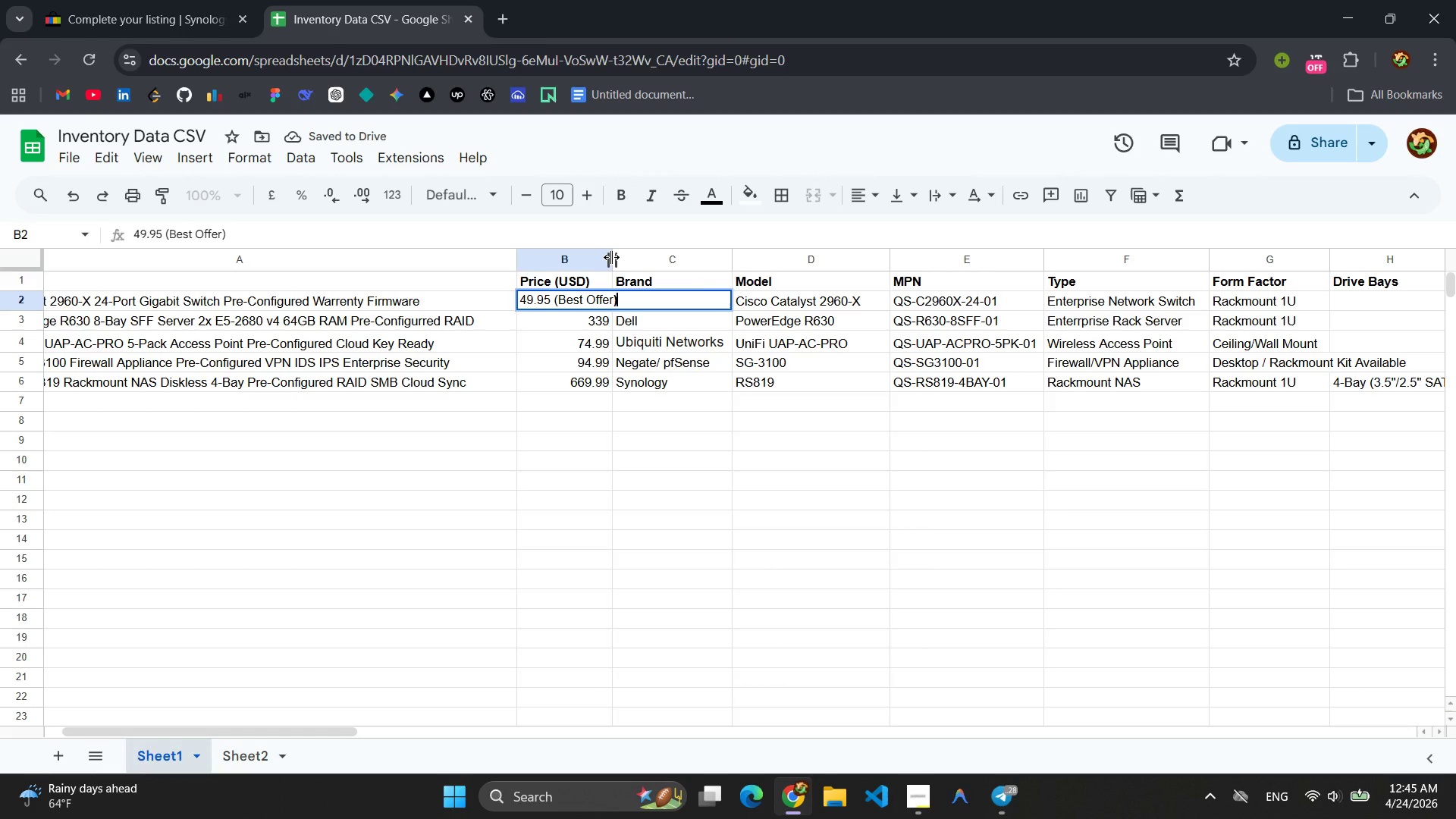 
left_click_drag(start_coordinate=[611, 257], to_coordinate=[635, 257])
 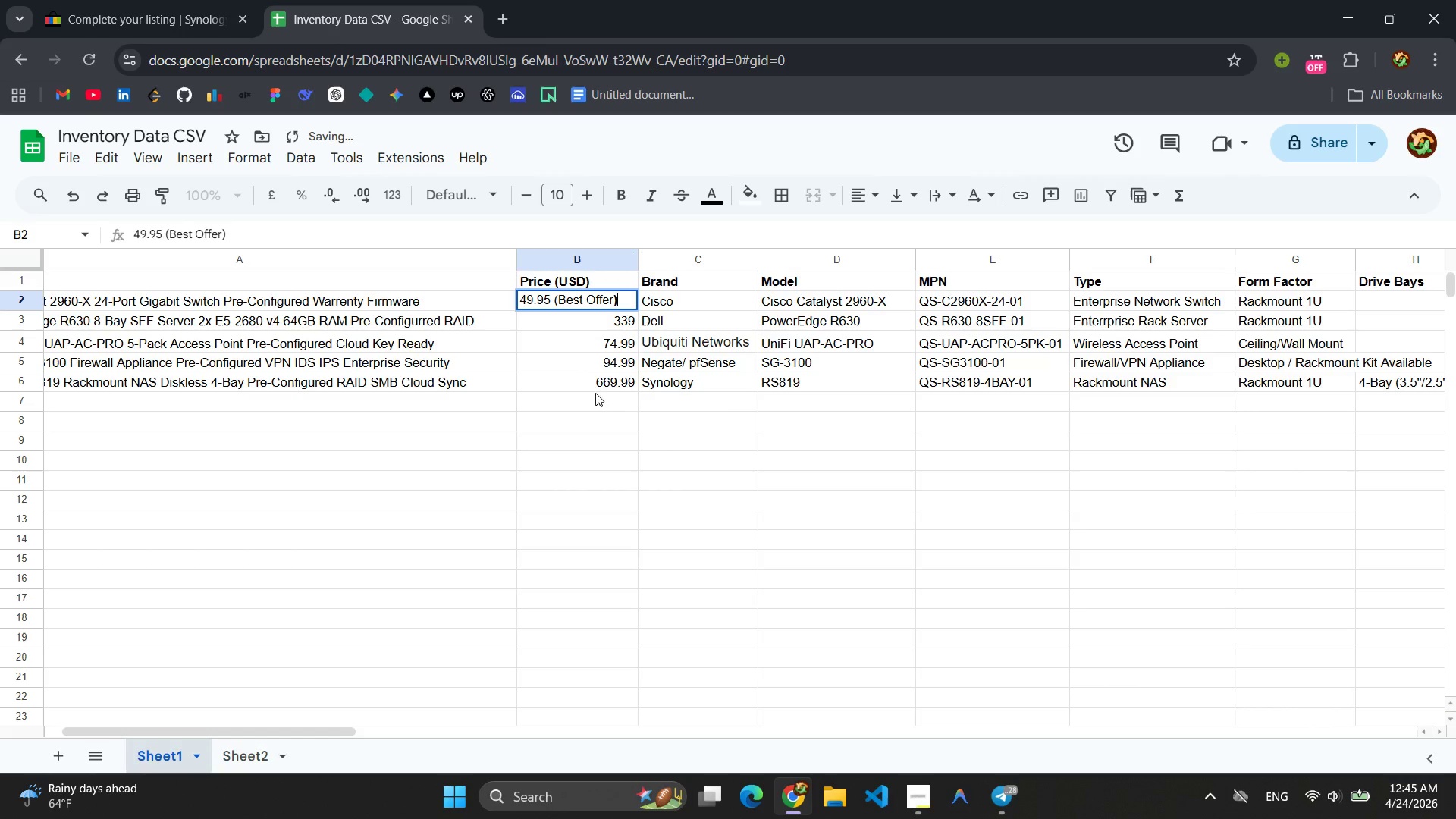 
left_click([587, 408])
 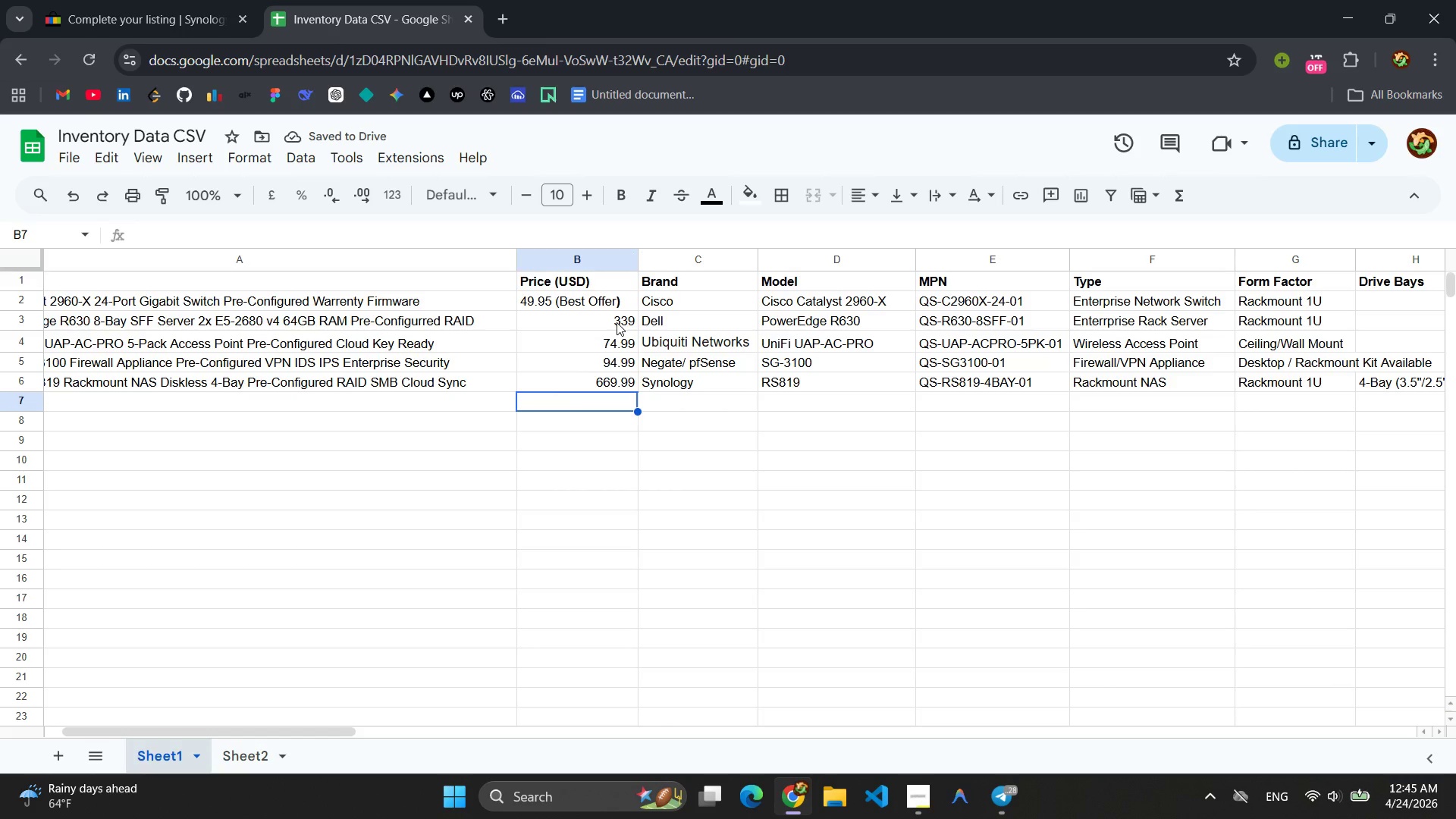 
double_click([617, 322])
 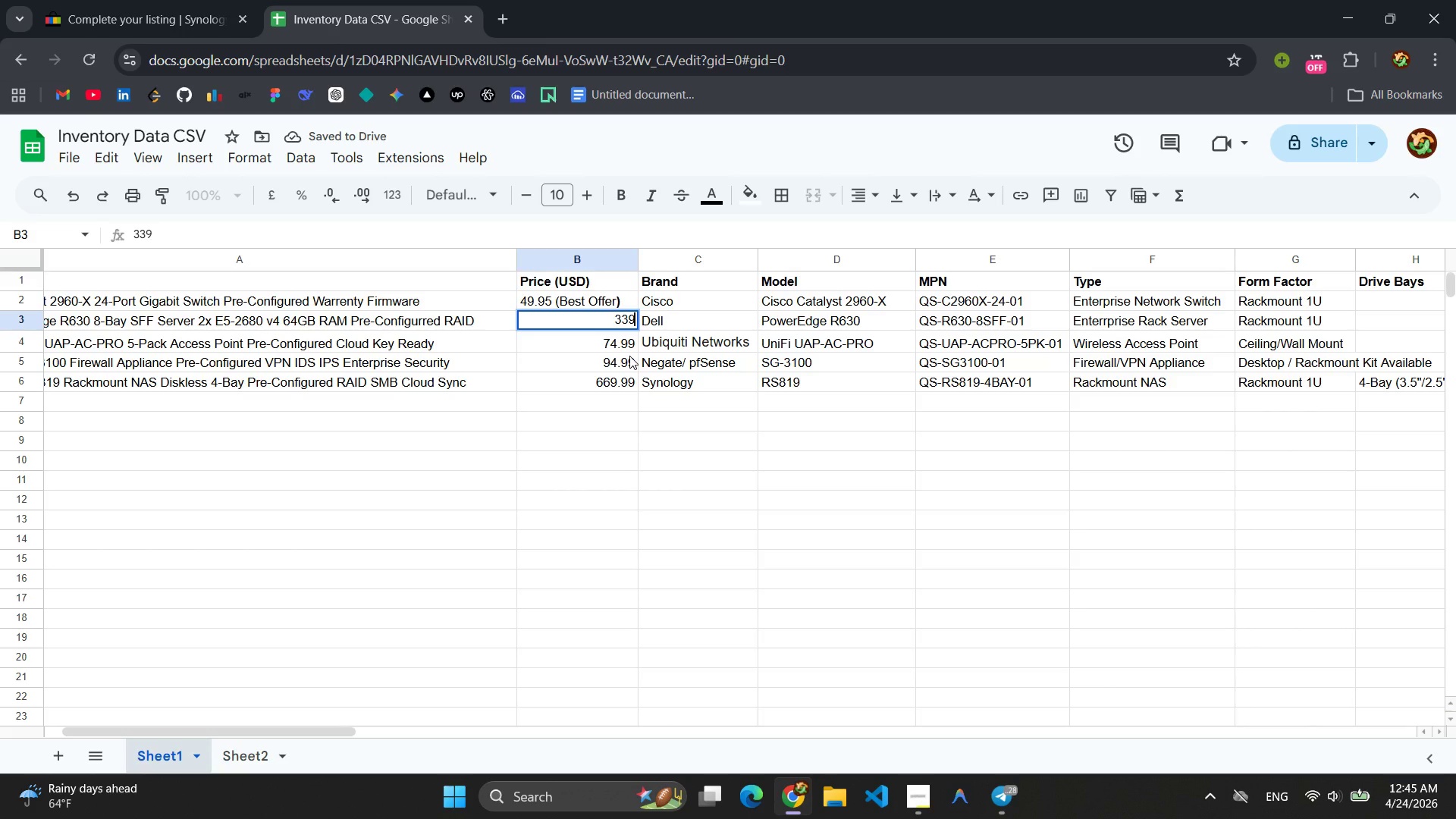 
type(()
key(Backspace)
type( (Best Offer))
 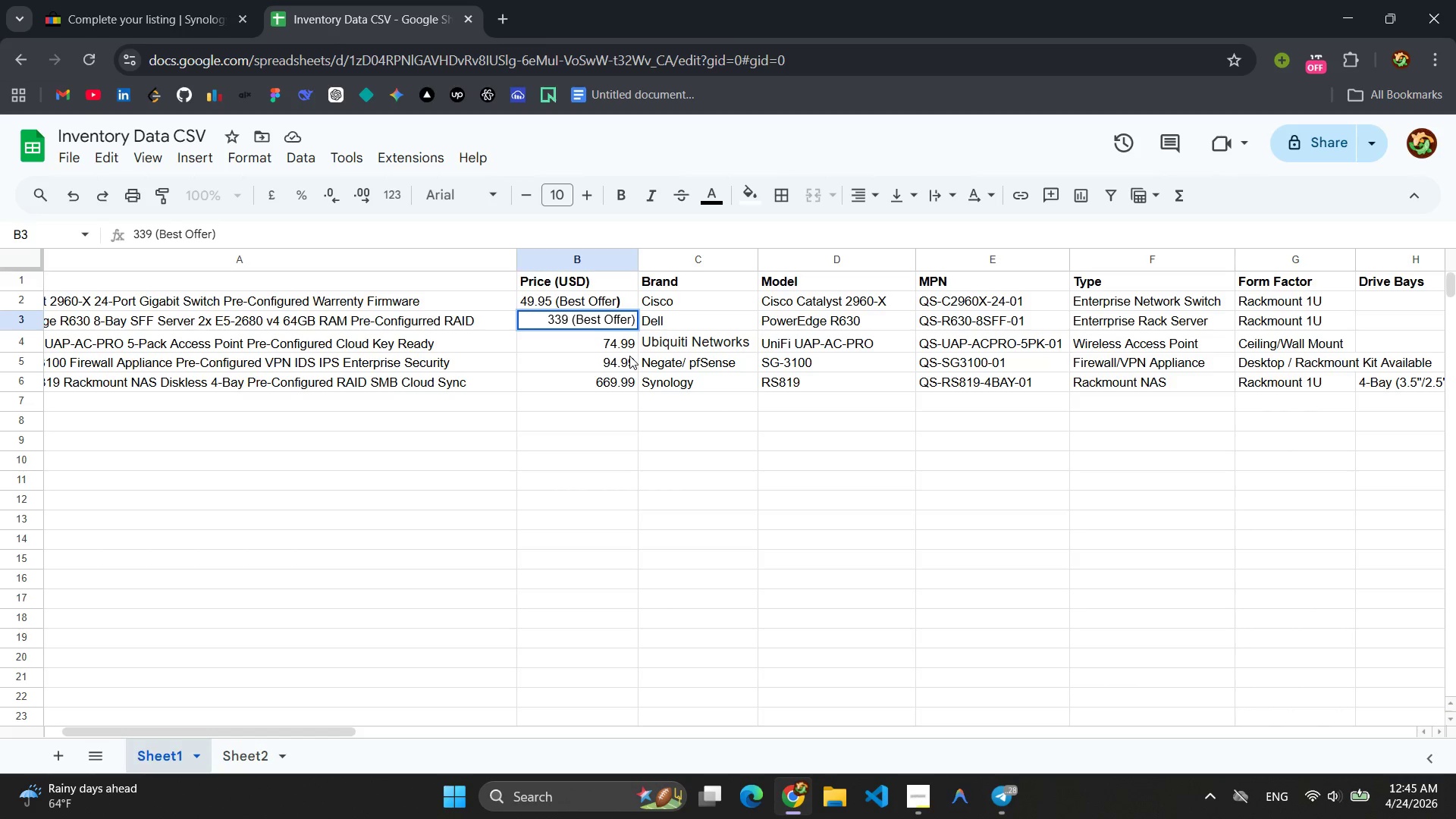 
left_click([629, 347])
 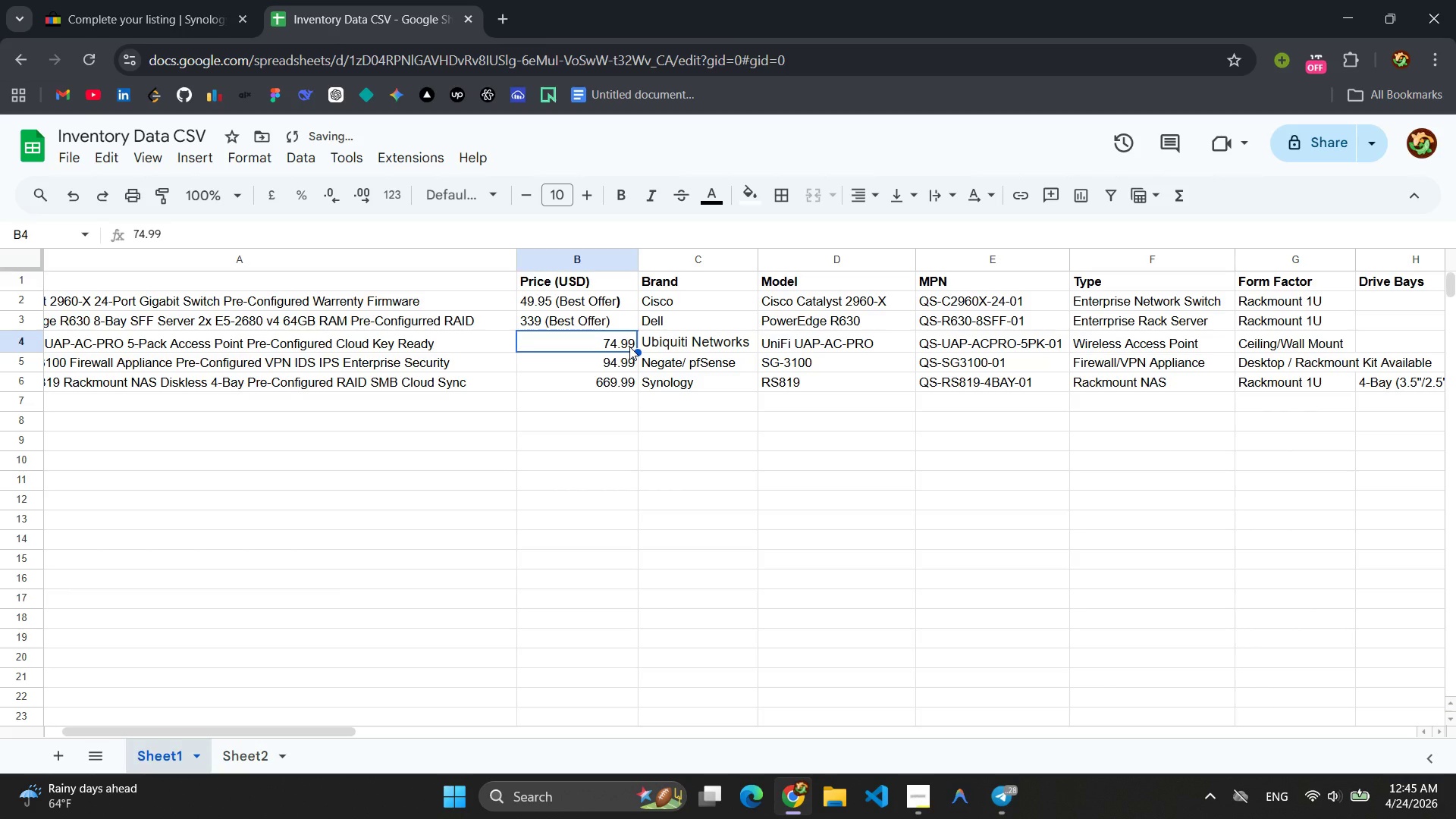 
double_click([629, 347])
 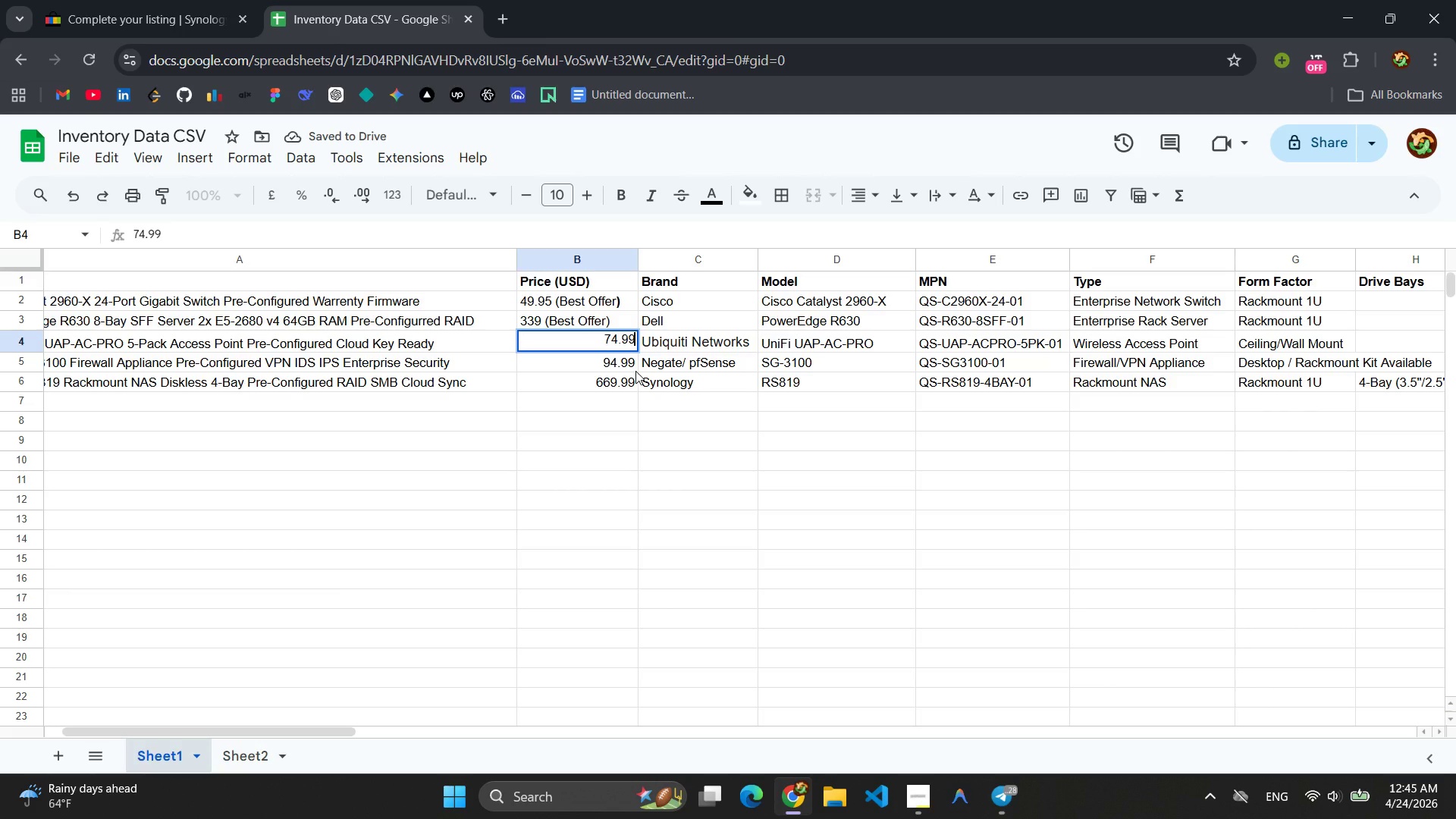 
type( (Best Offer))
 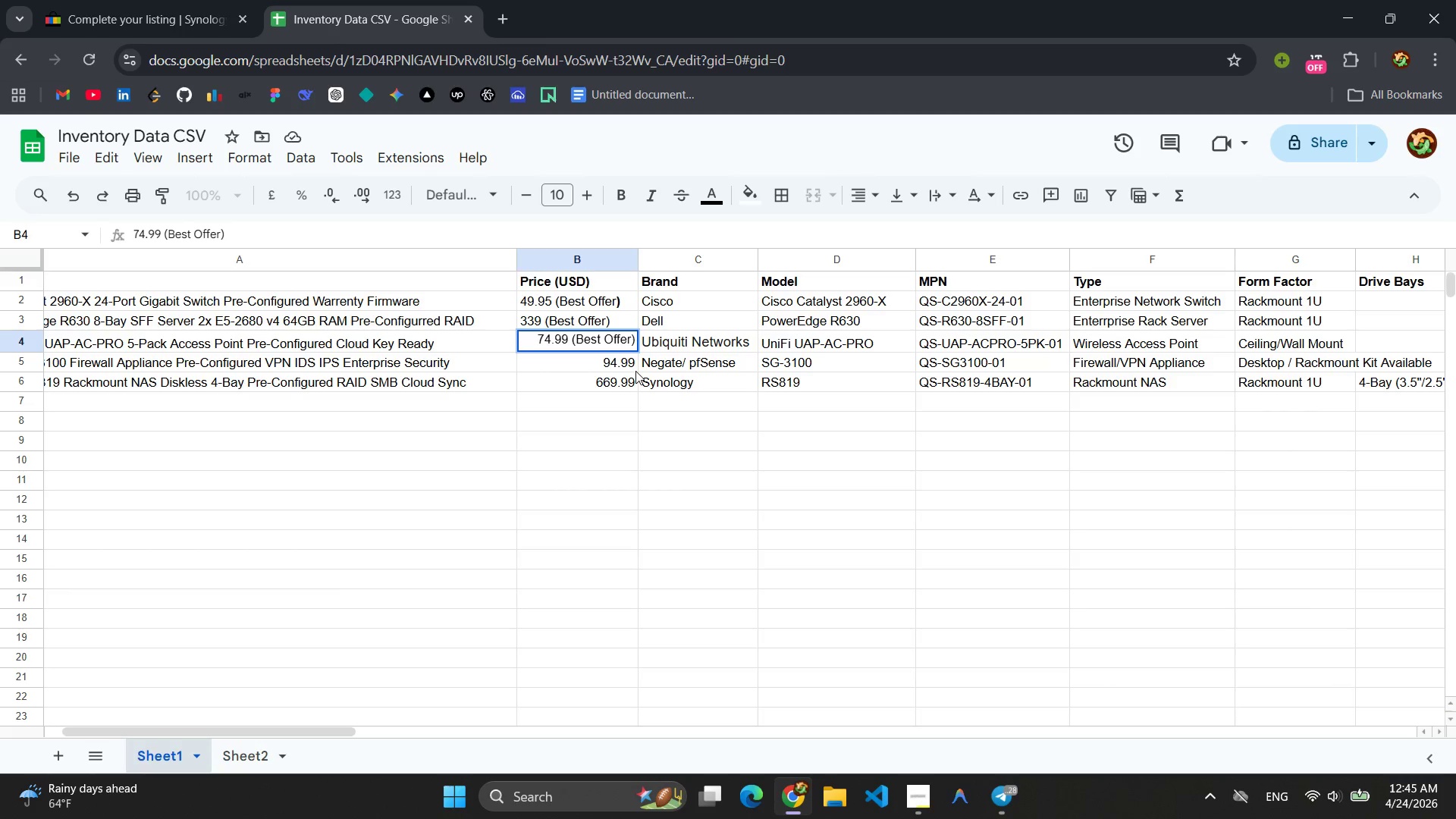 
double_click([613, 362])
 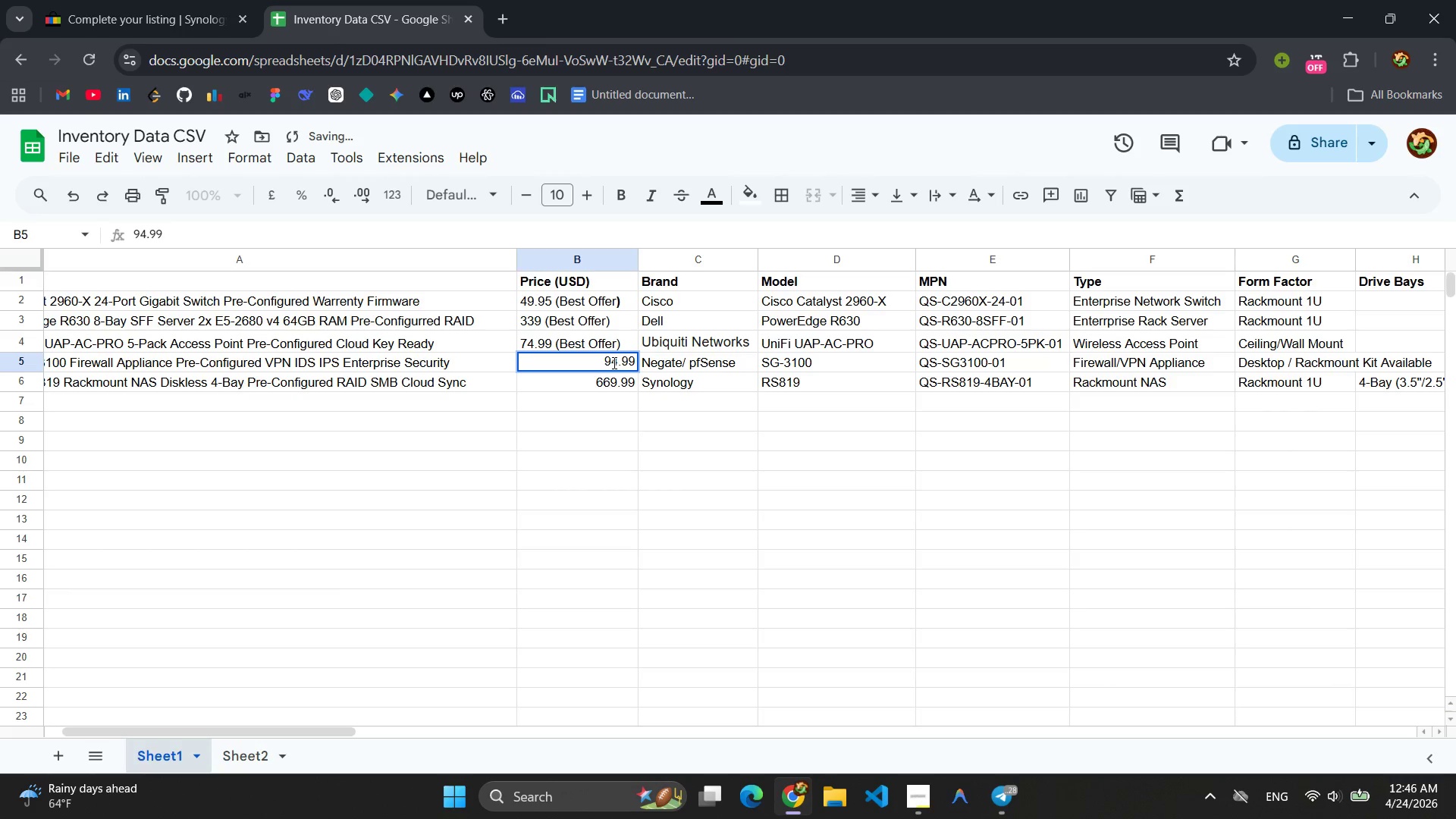 
type( (Best FOof)
key(Backspace)
key(Backspace)
key(Backspace)
key(Backspace)
type(Offer))
 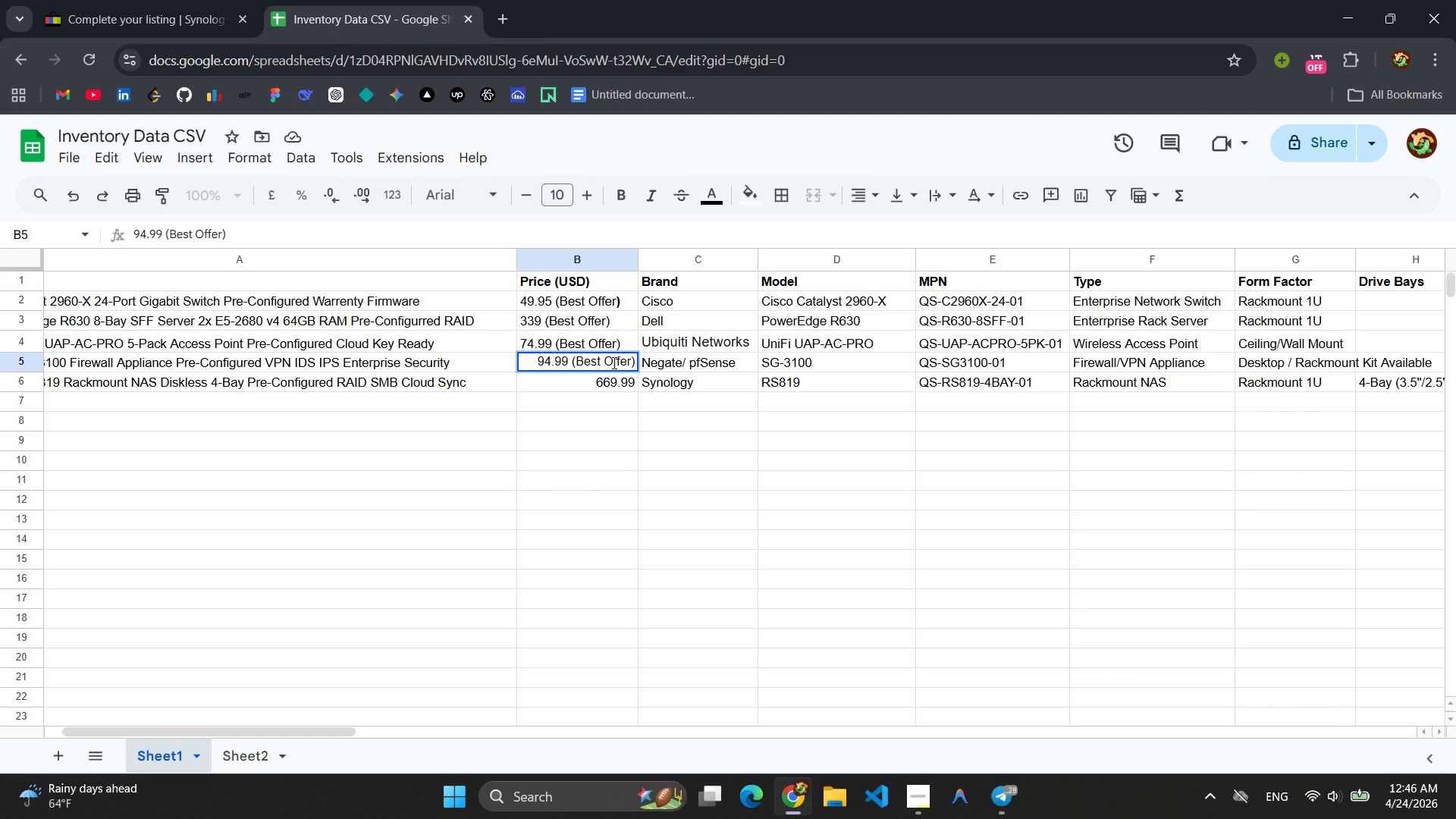 
double_click([623, 381])
 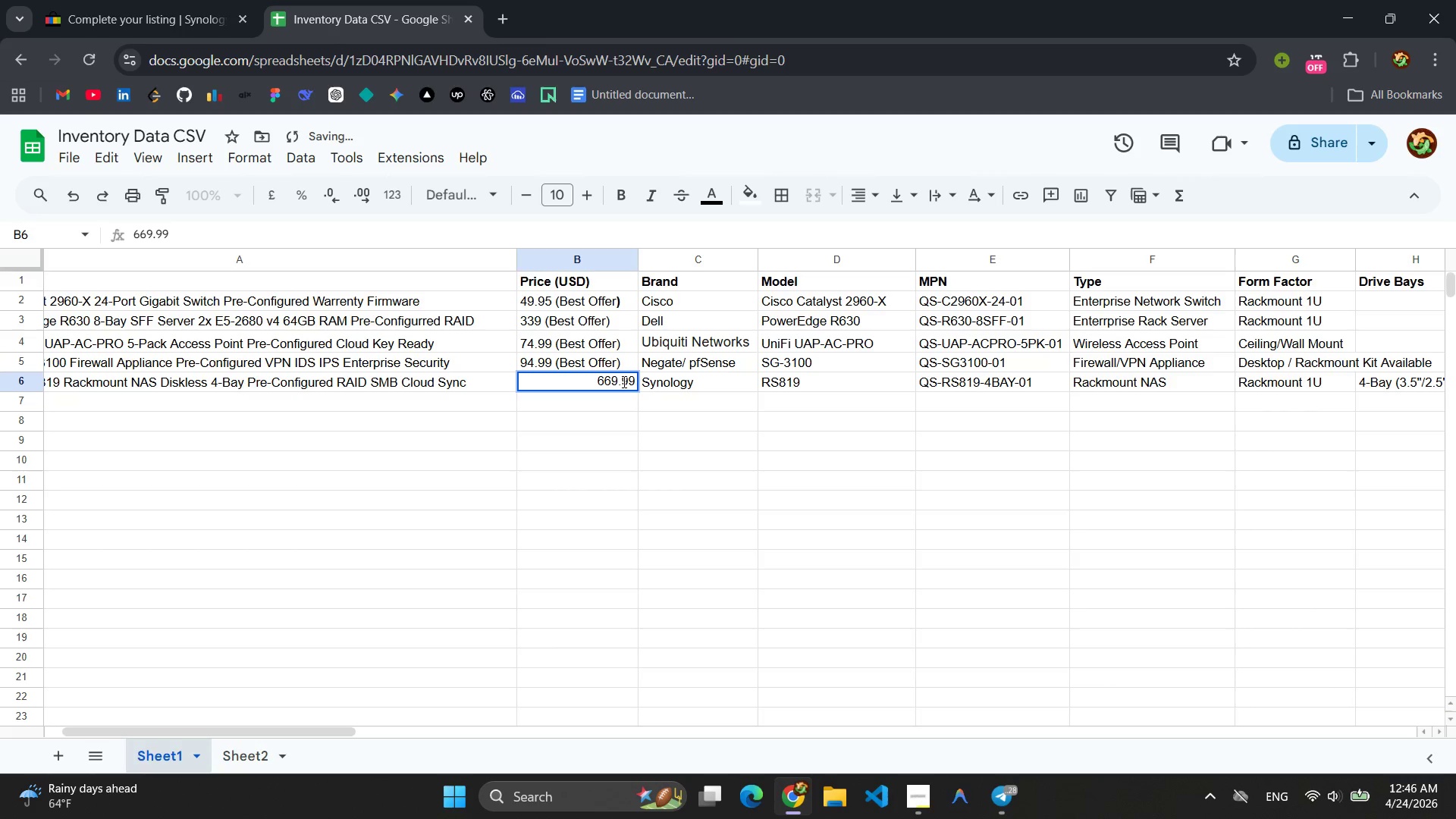 
type( (Best Offer))
 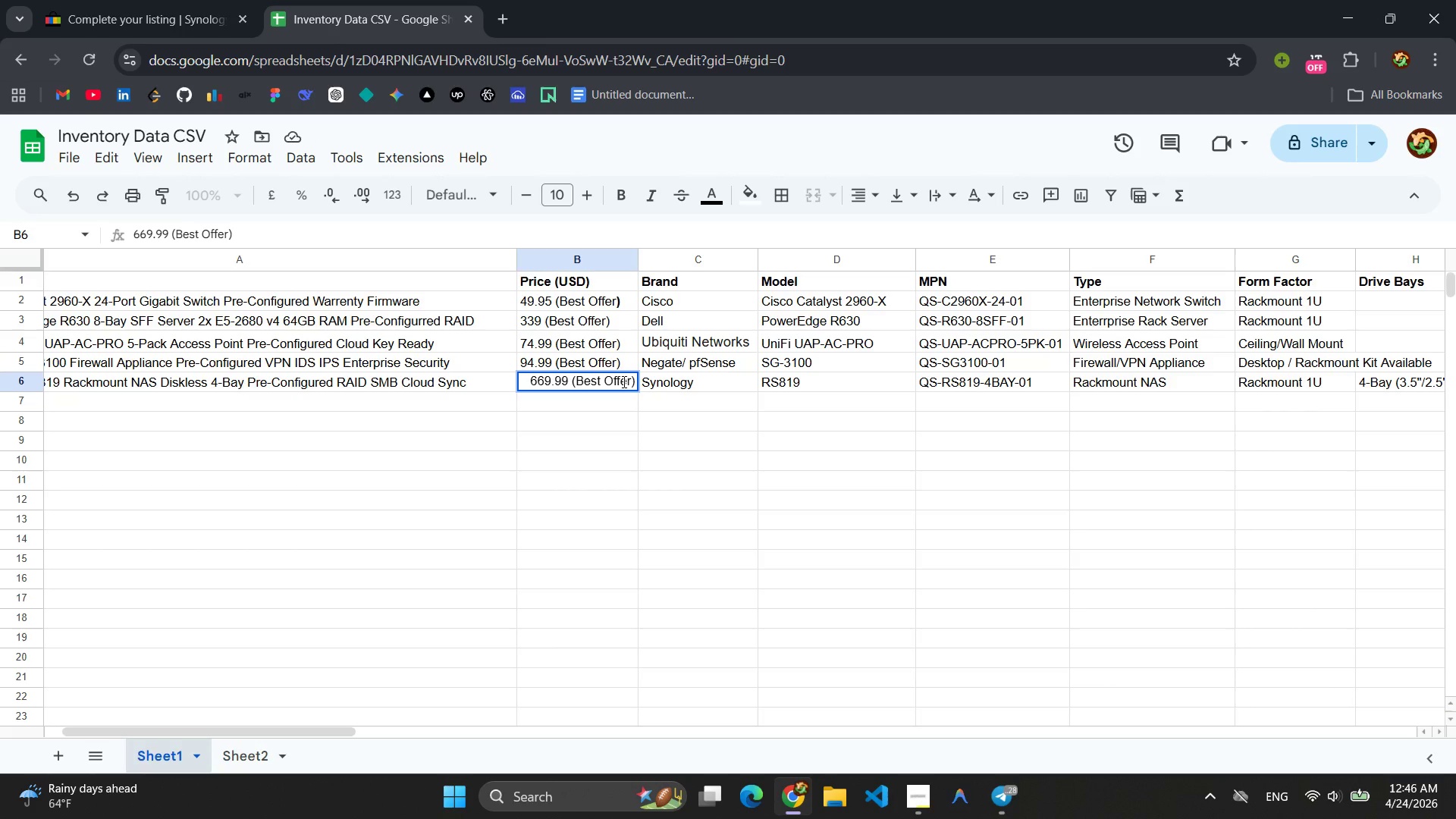 
key(Enter)
 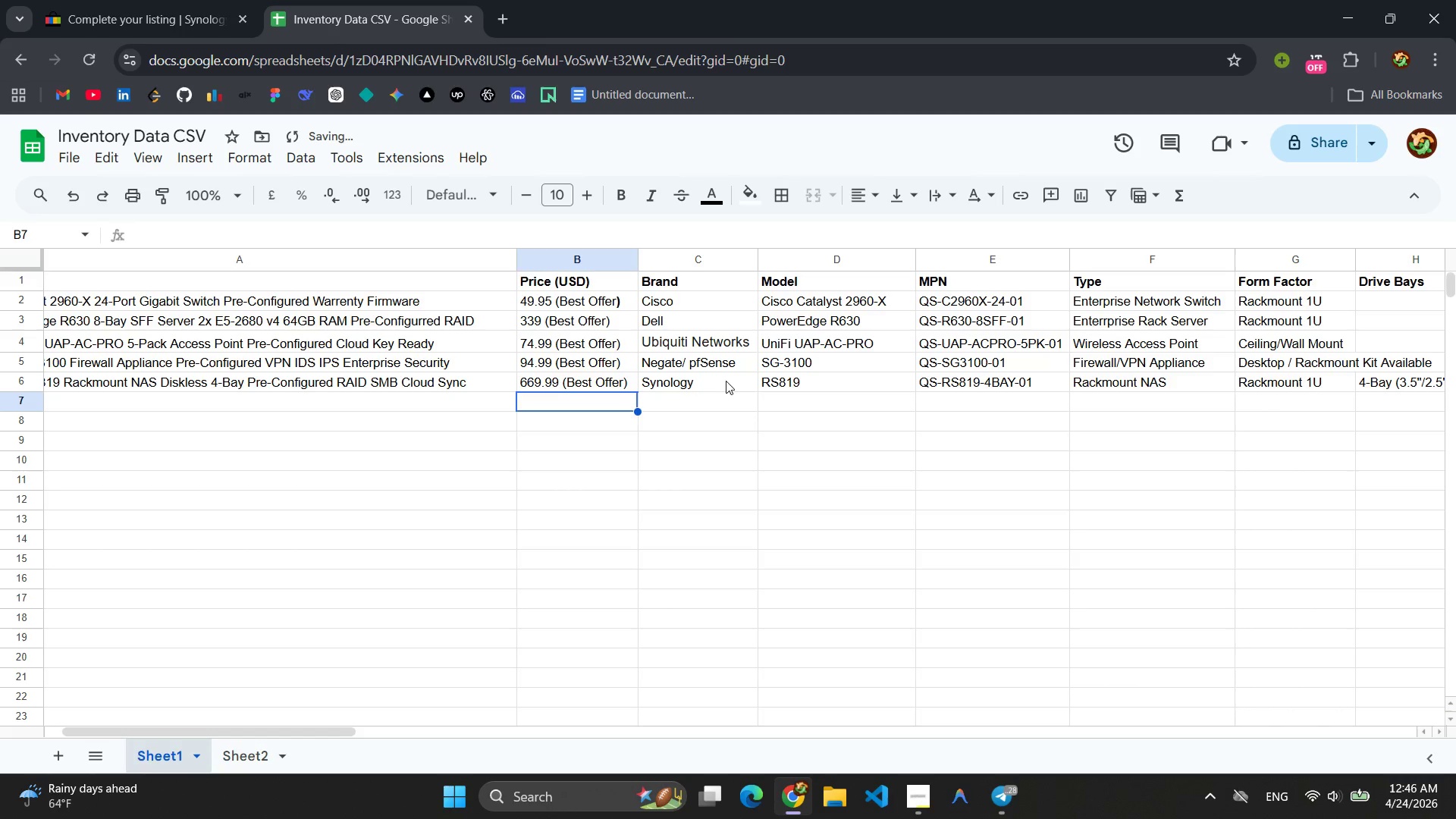 
left_click([717, 409])
 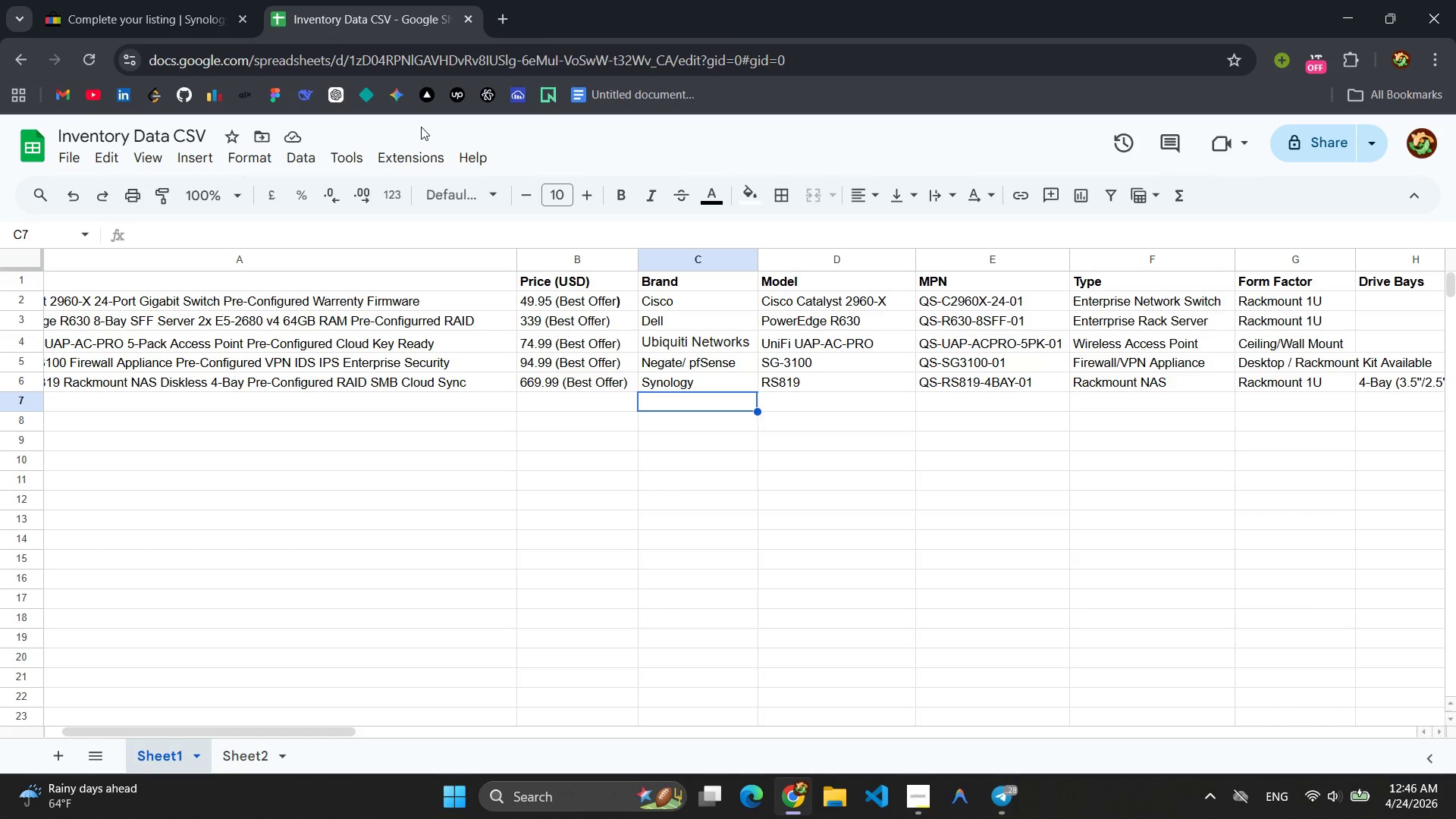 
wait(5.06)
 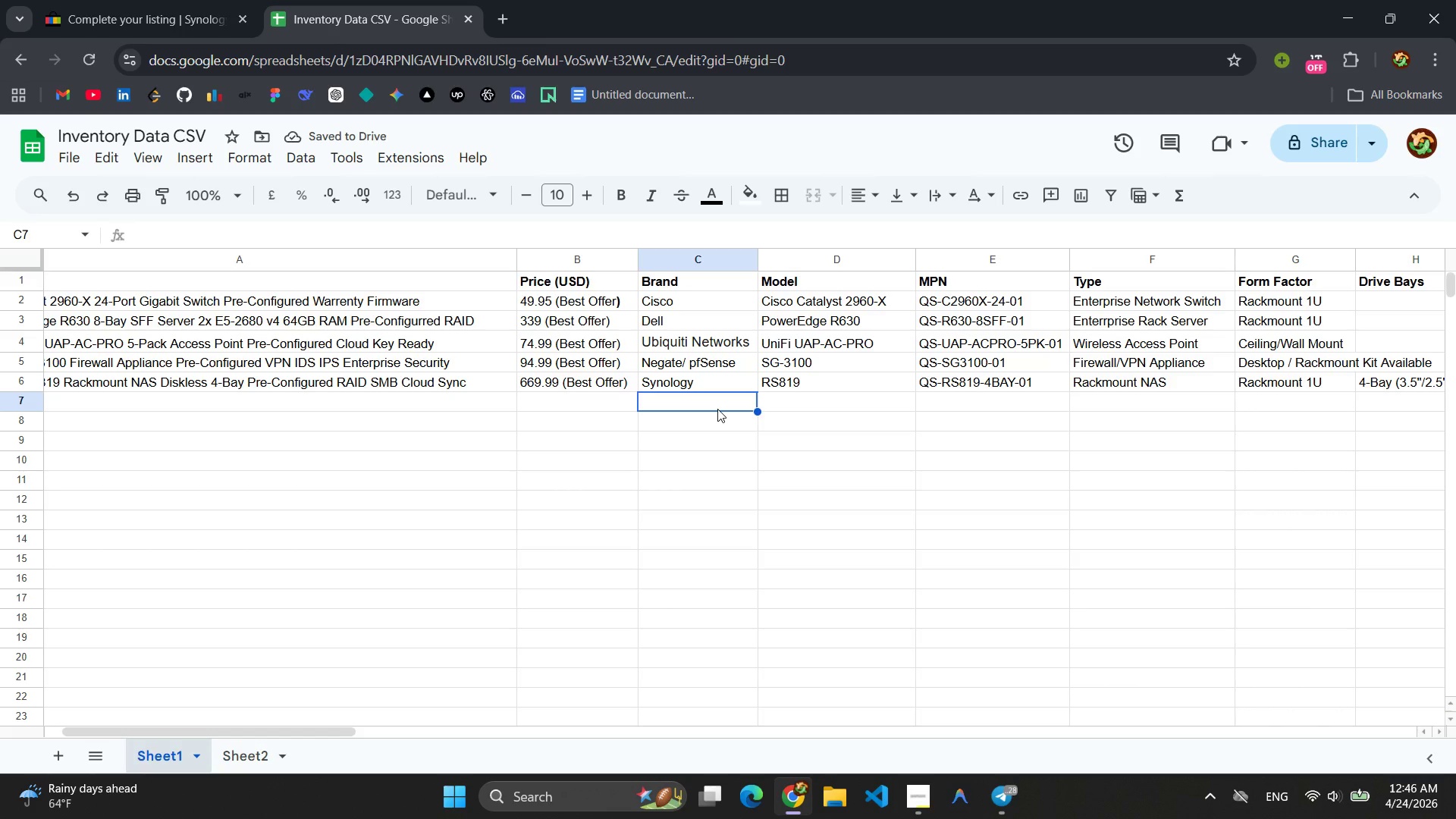 
left_click([180, 0])
 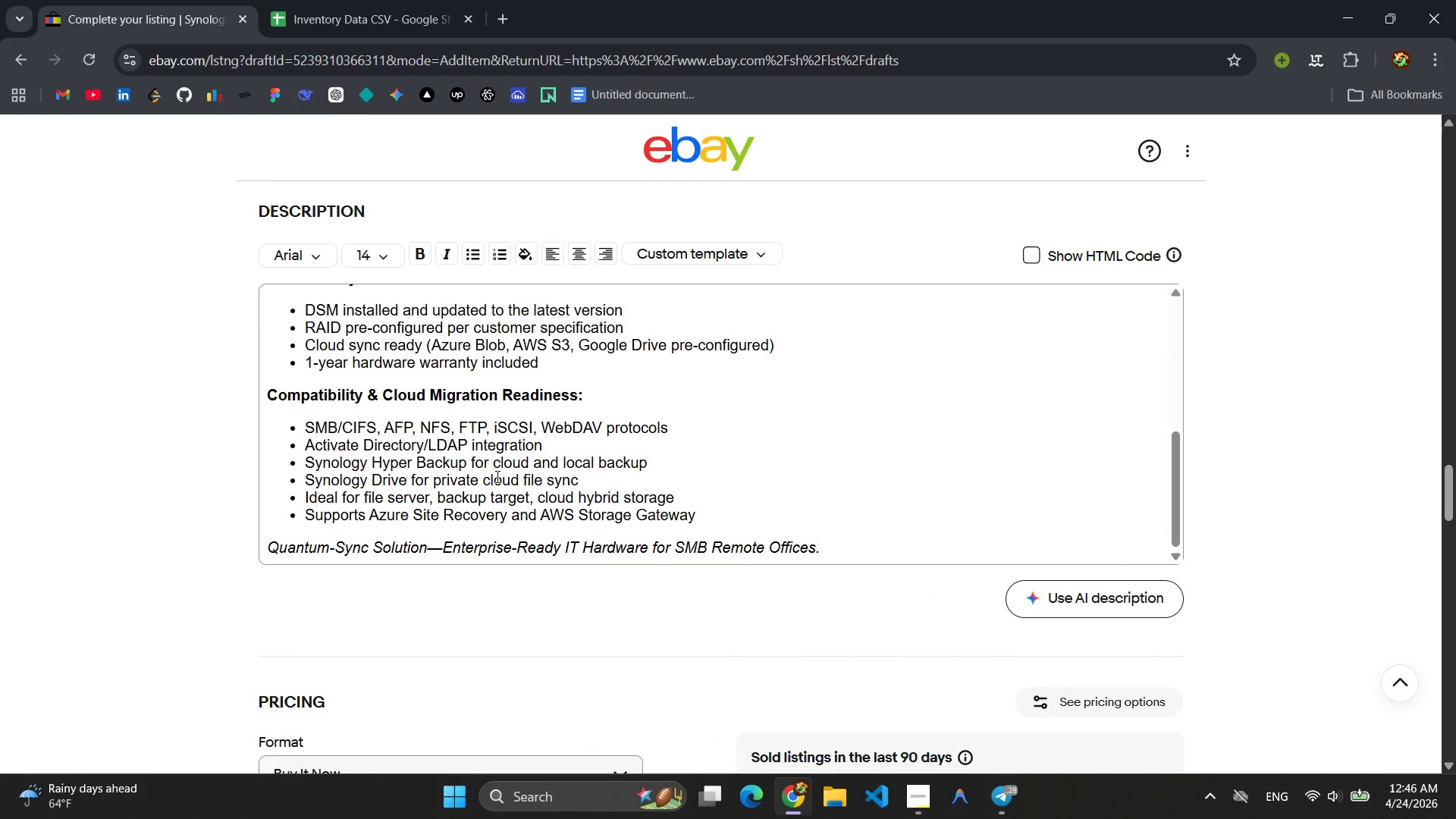 
wait(19.19)
 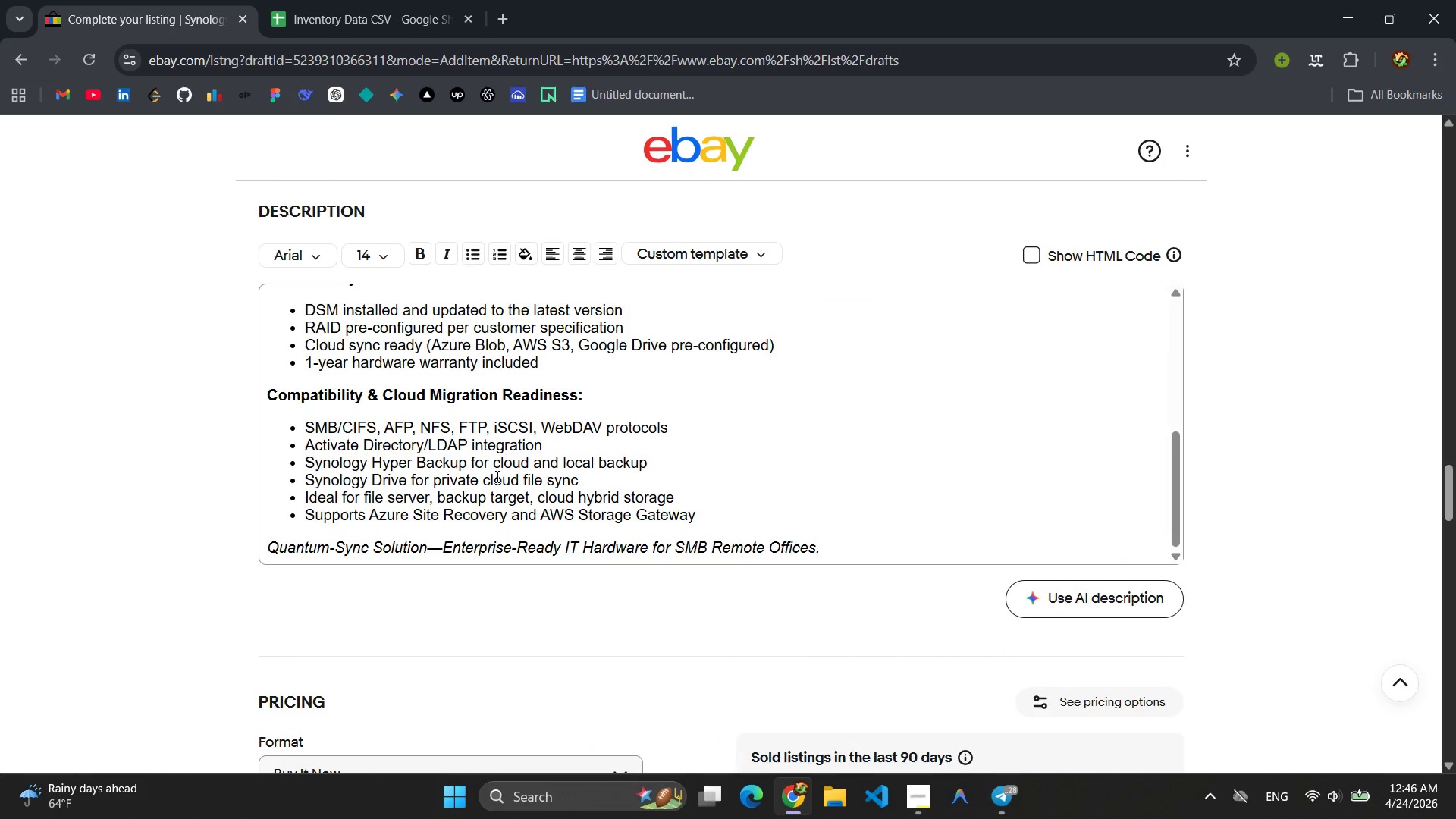 
left_click([779, 461])
 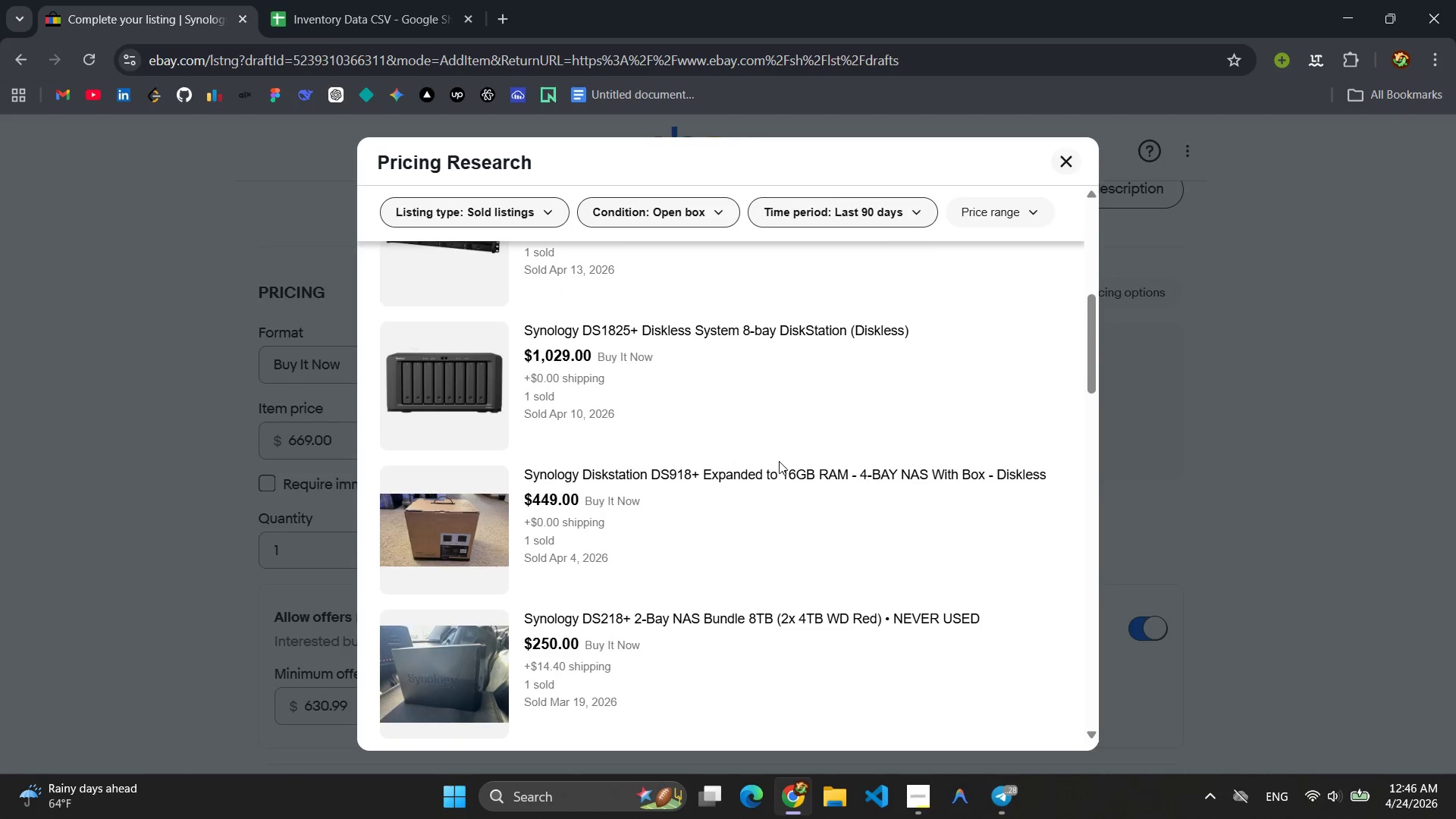 
wait(14.62)
 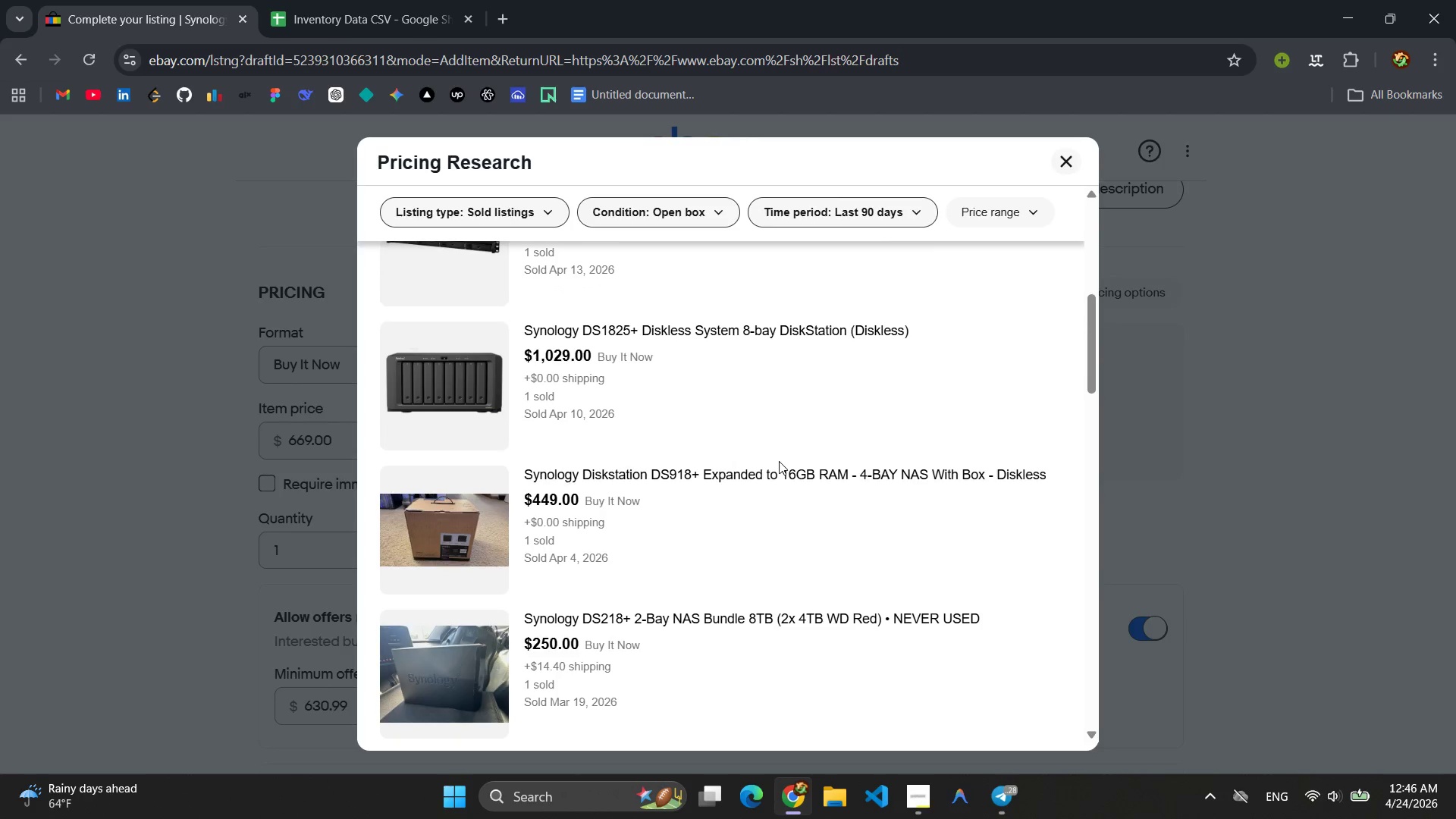 
left_click([613, 278])
 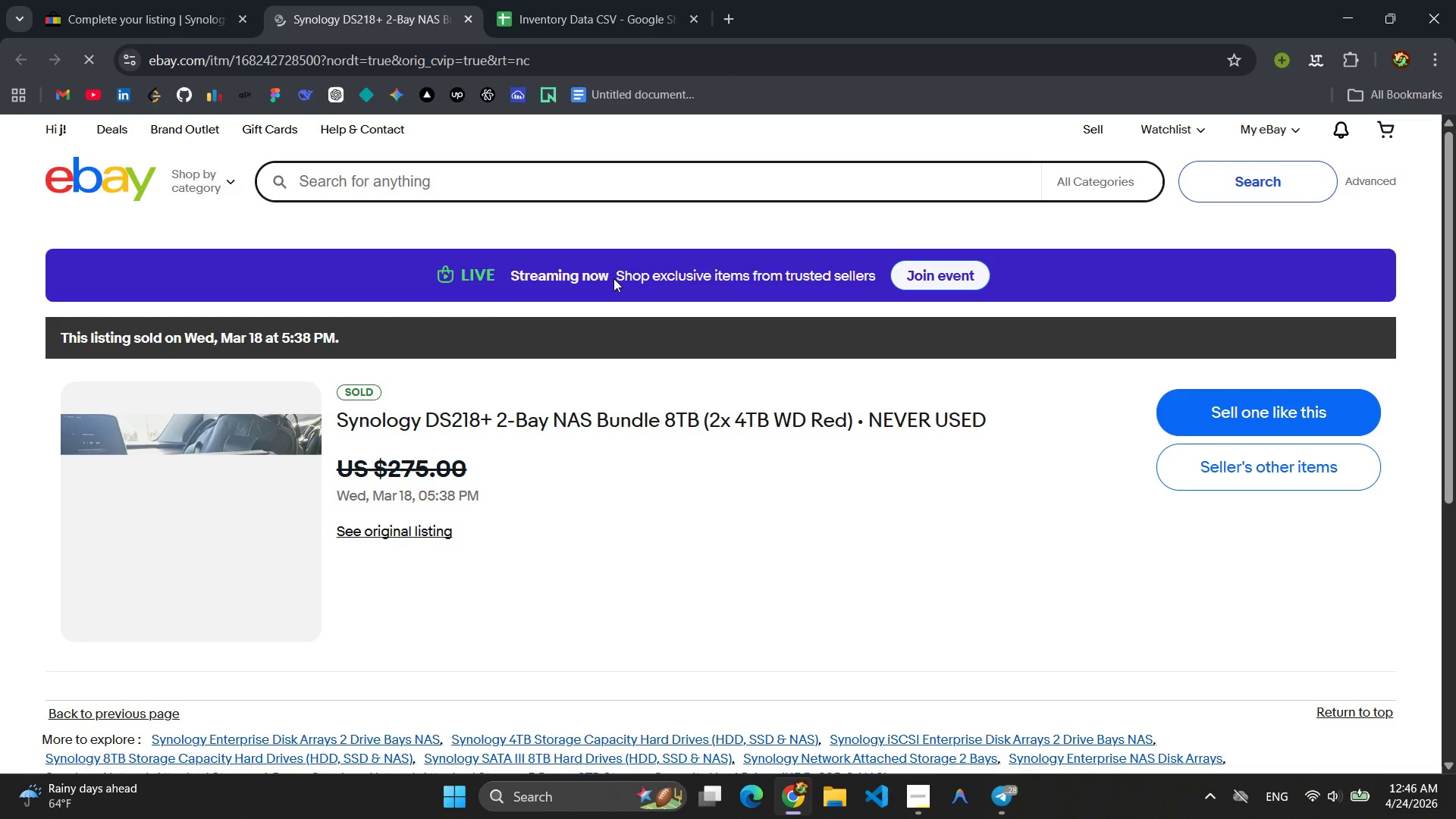 
wait(8.27)
 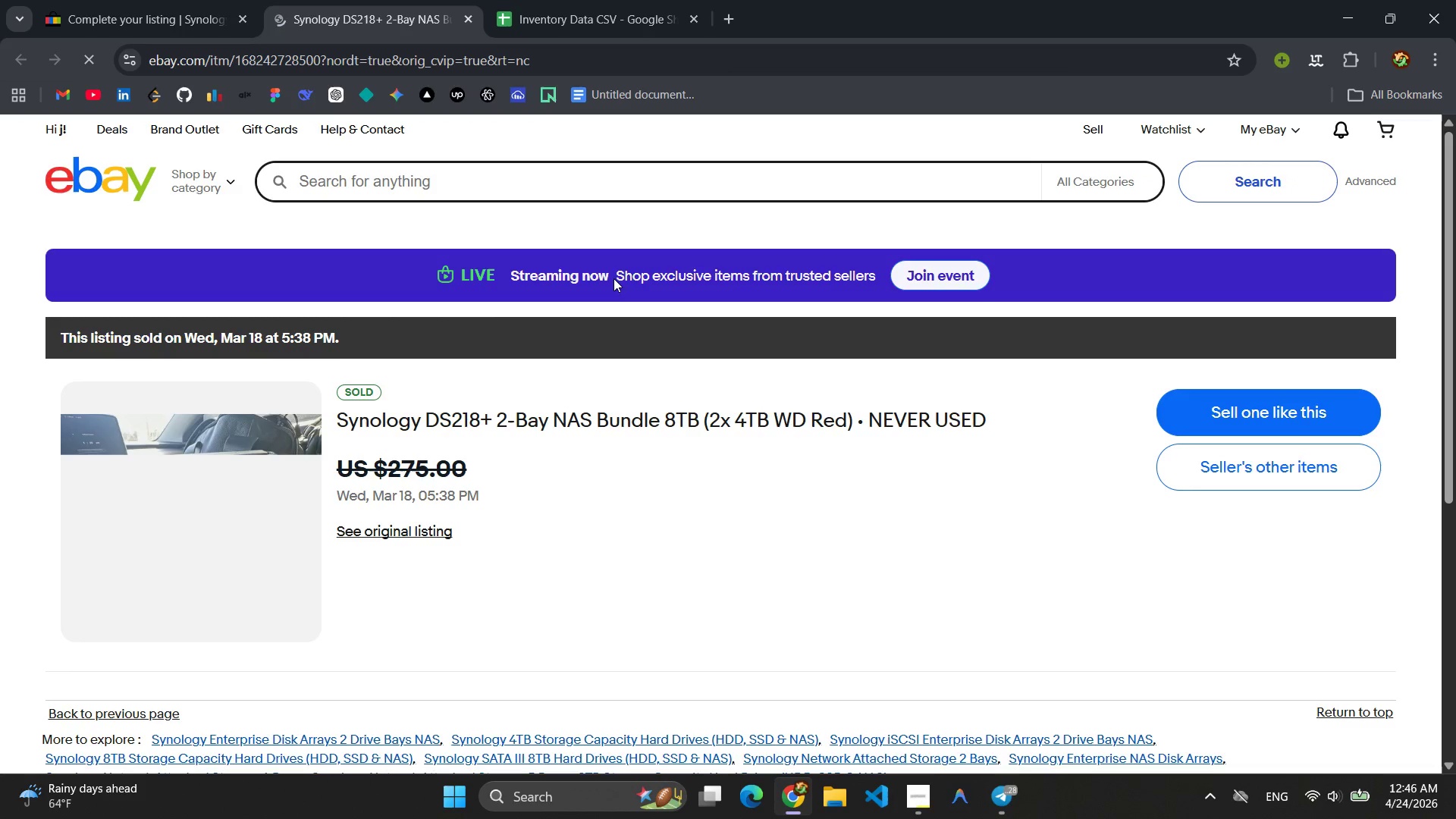 
left_click([423, 497])
 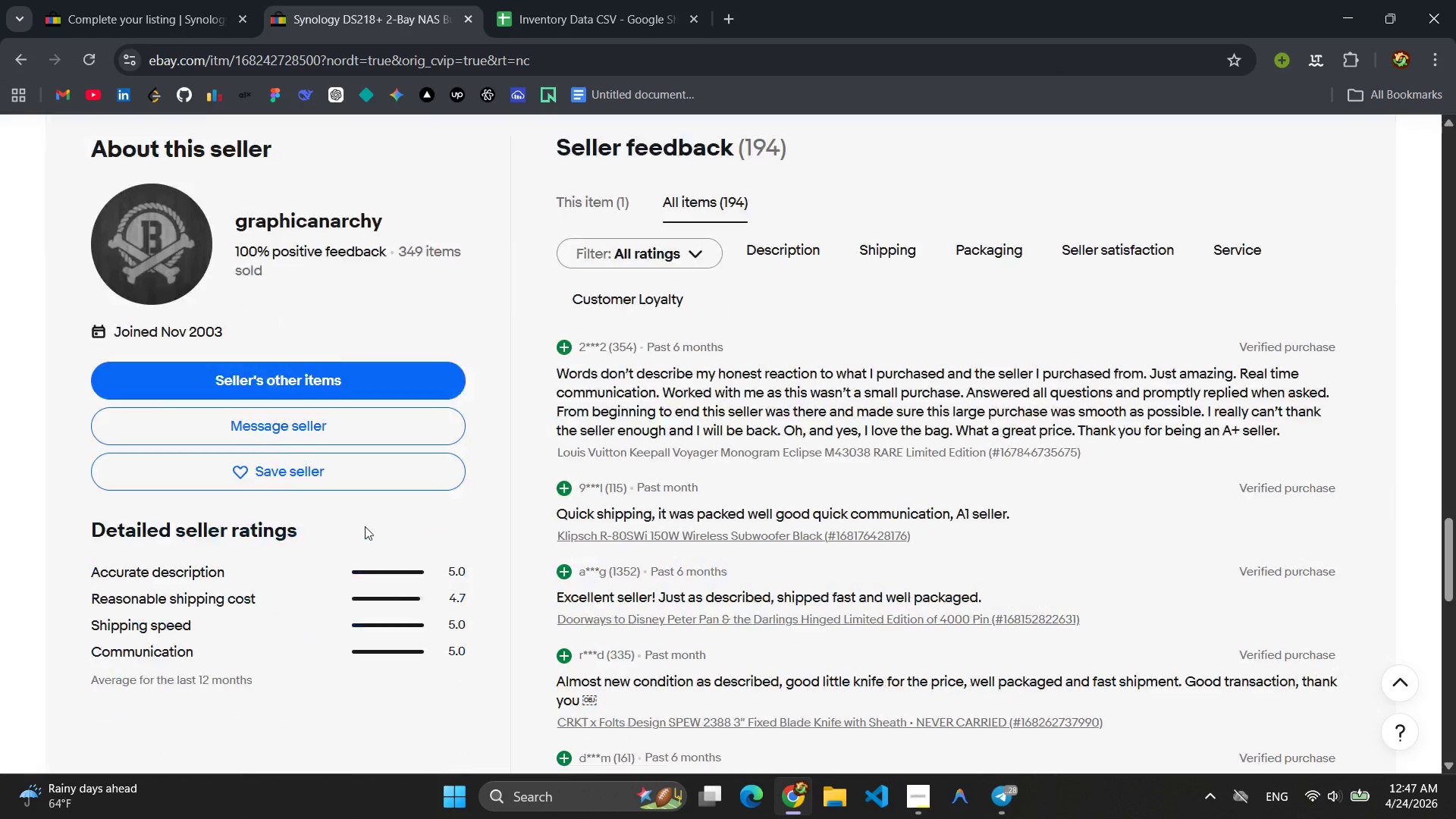 
wait(39.25)
 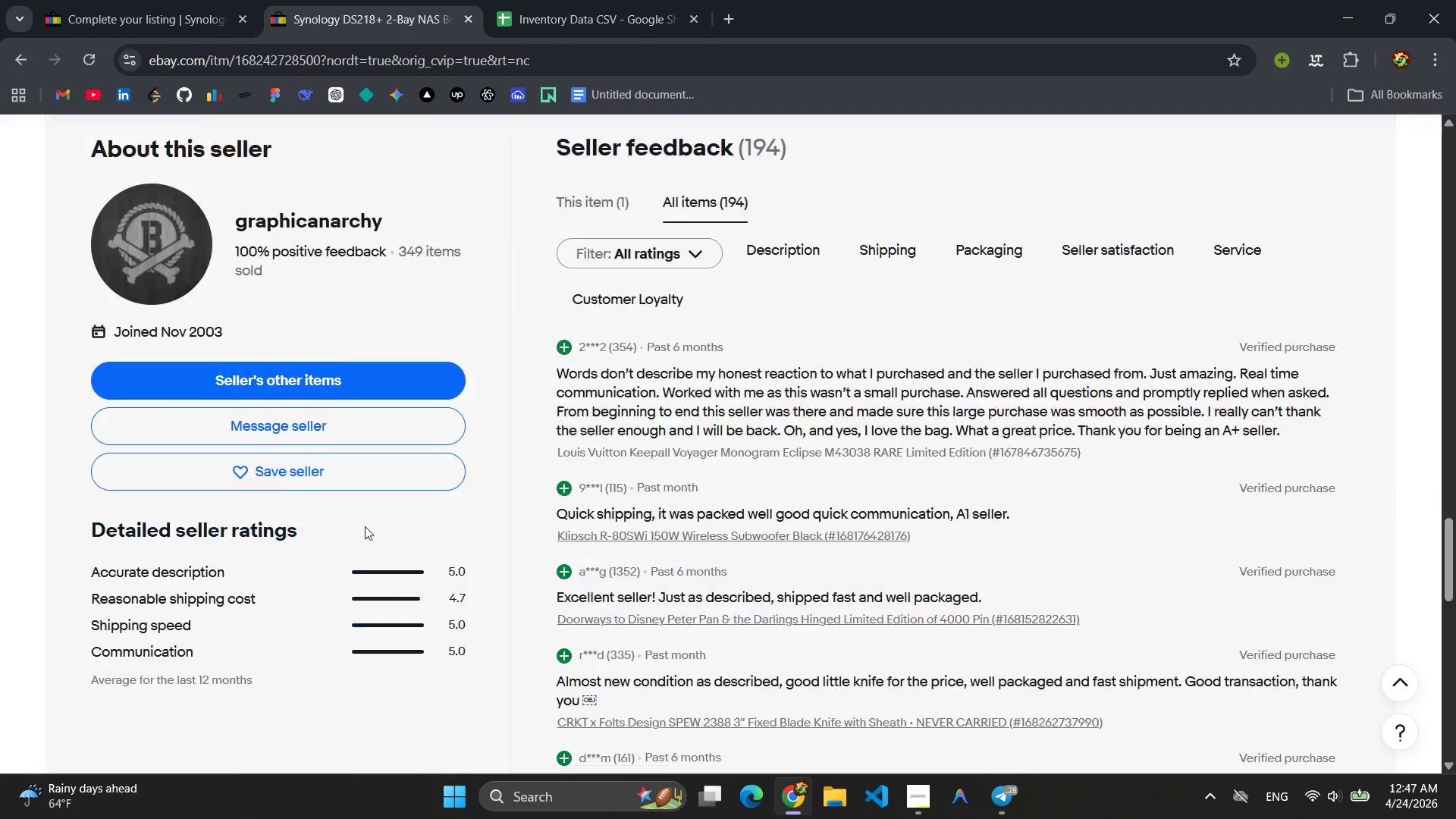 
left_click([112, 0])
 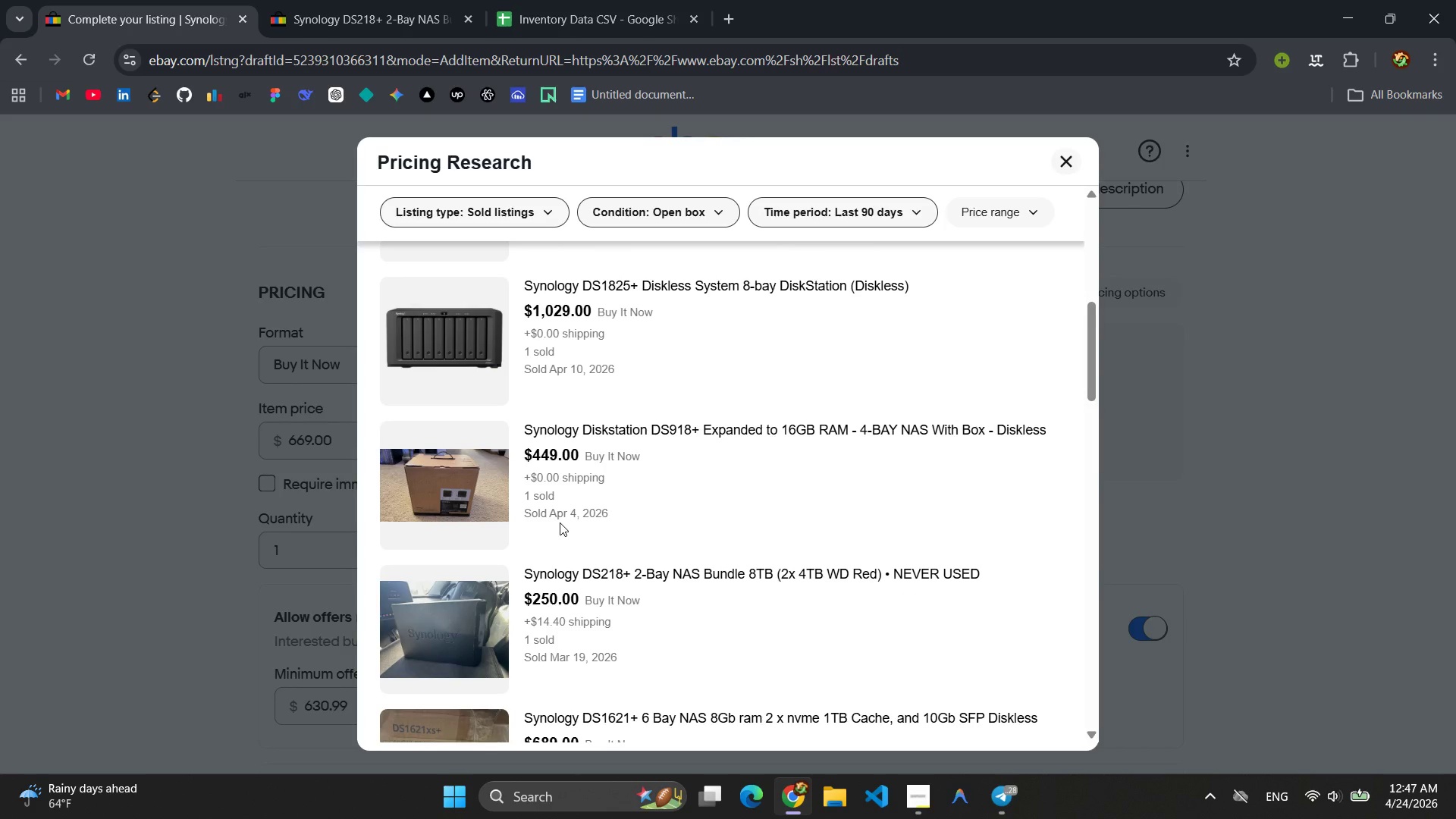 
wait(14.42)
 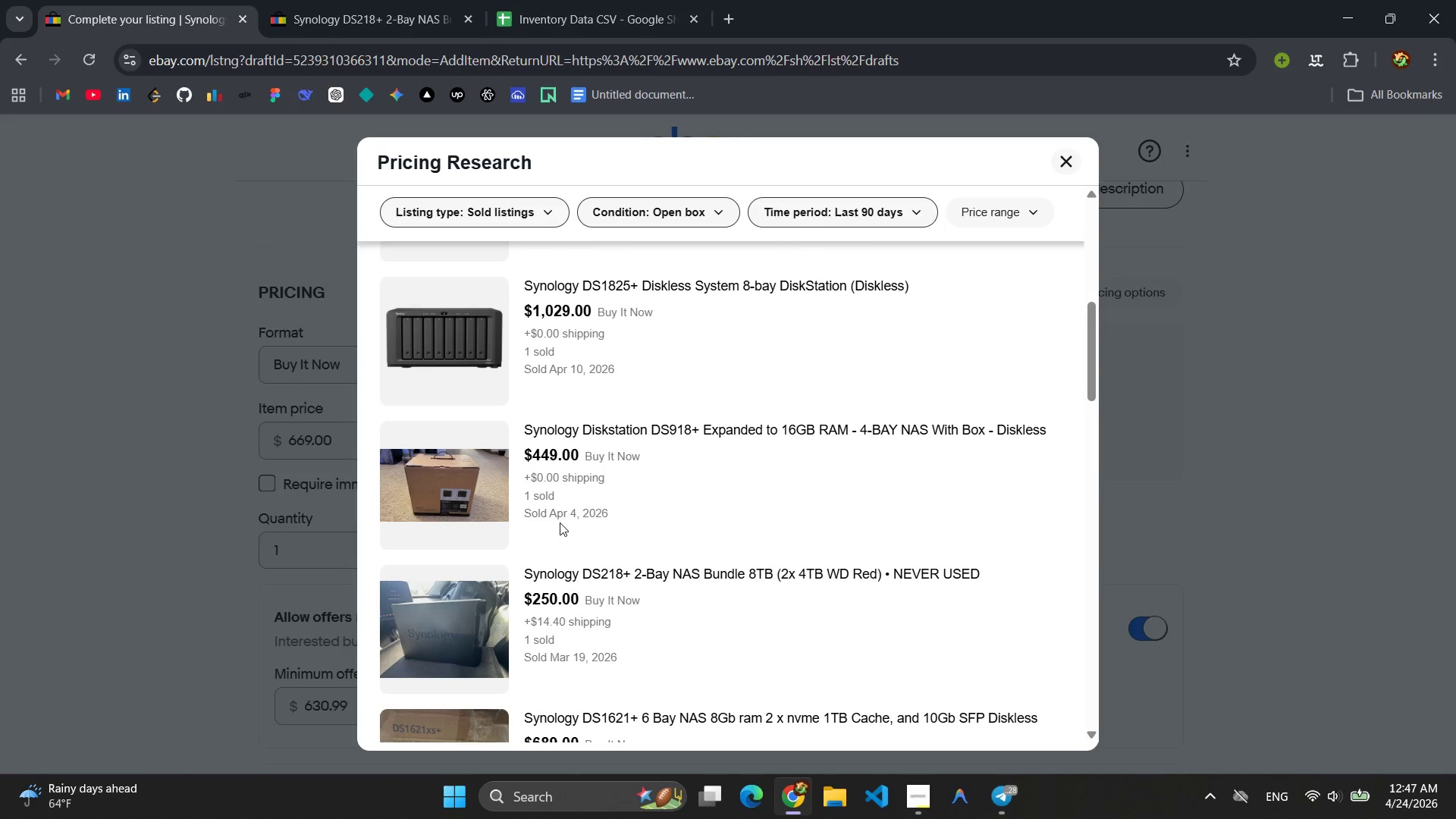 
left_click([1055, 161])
 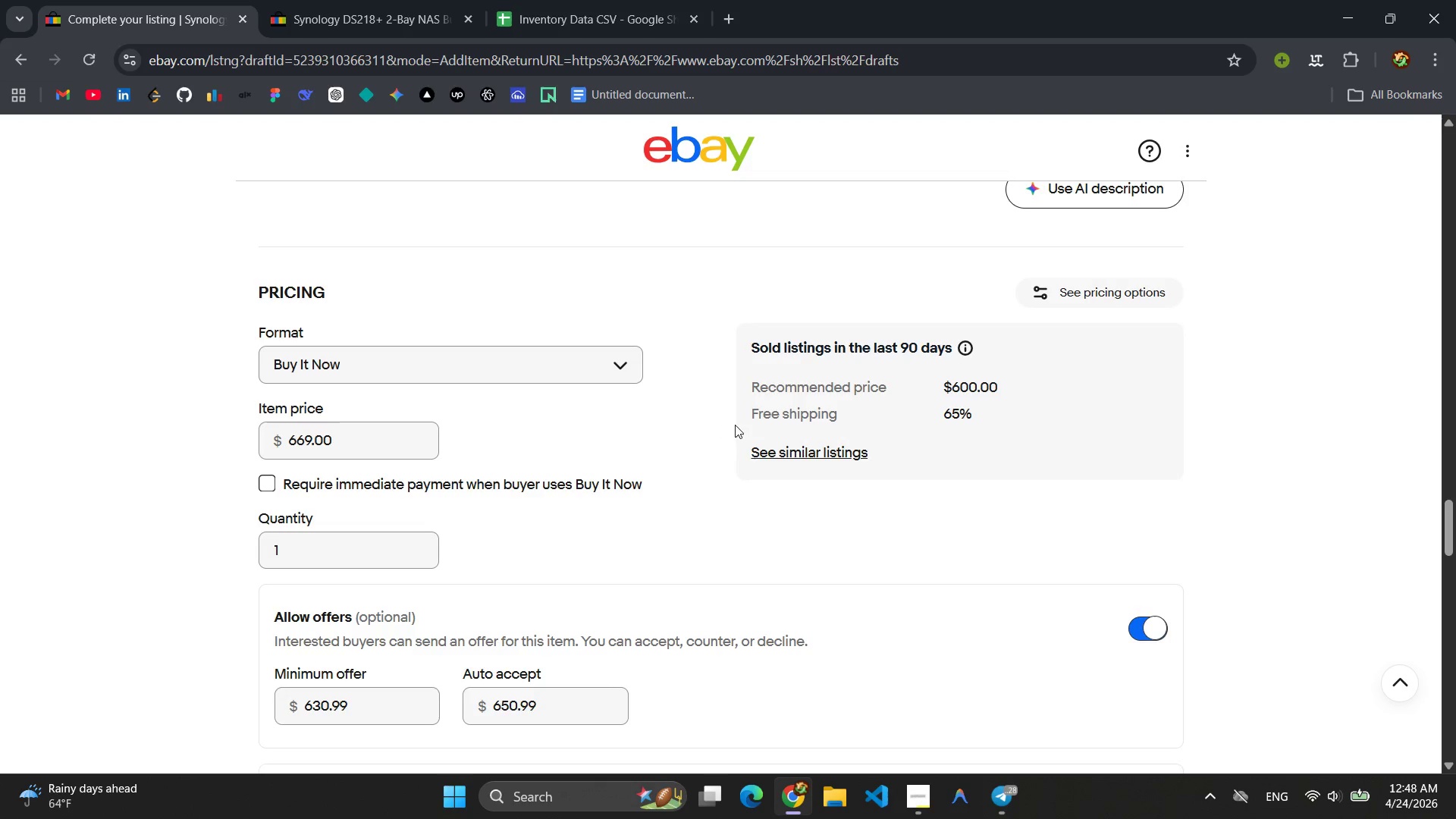 
left_click([796, 448])
 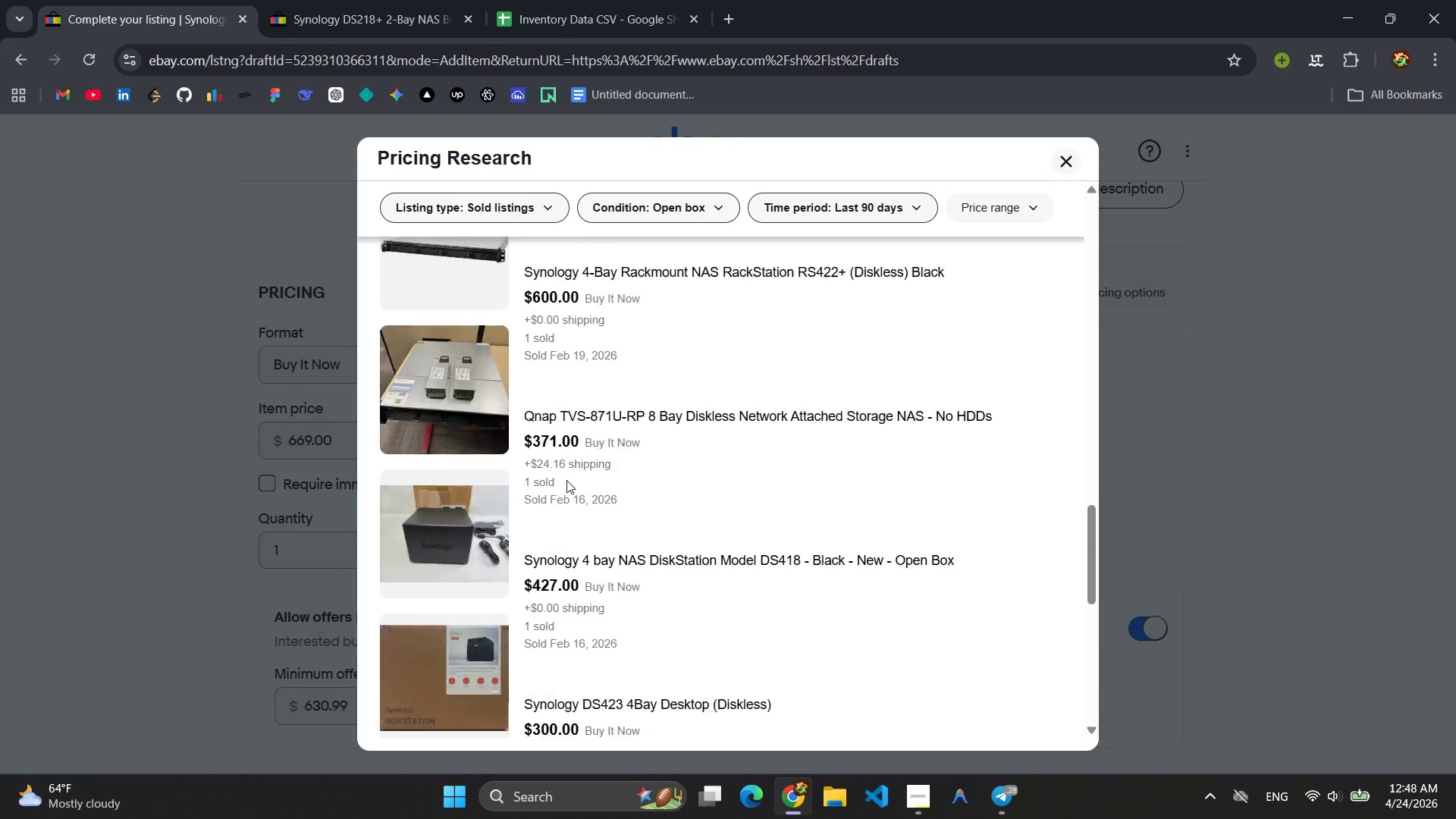 
wait(18.45)
 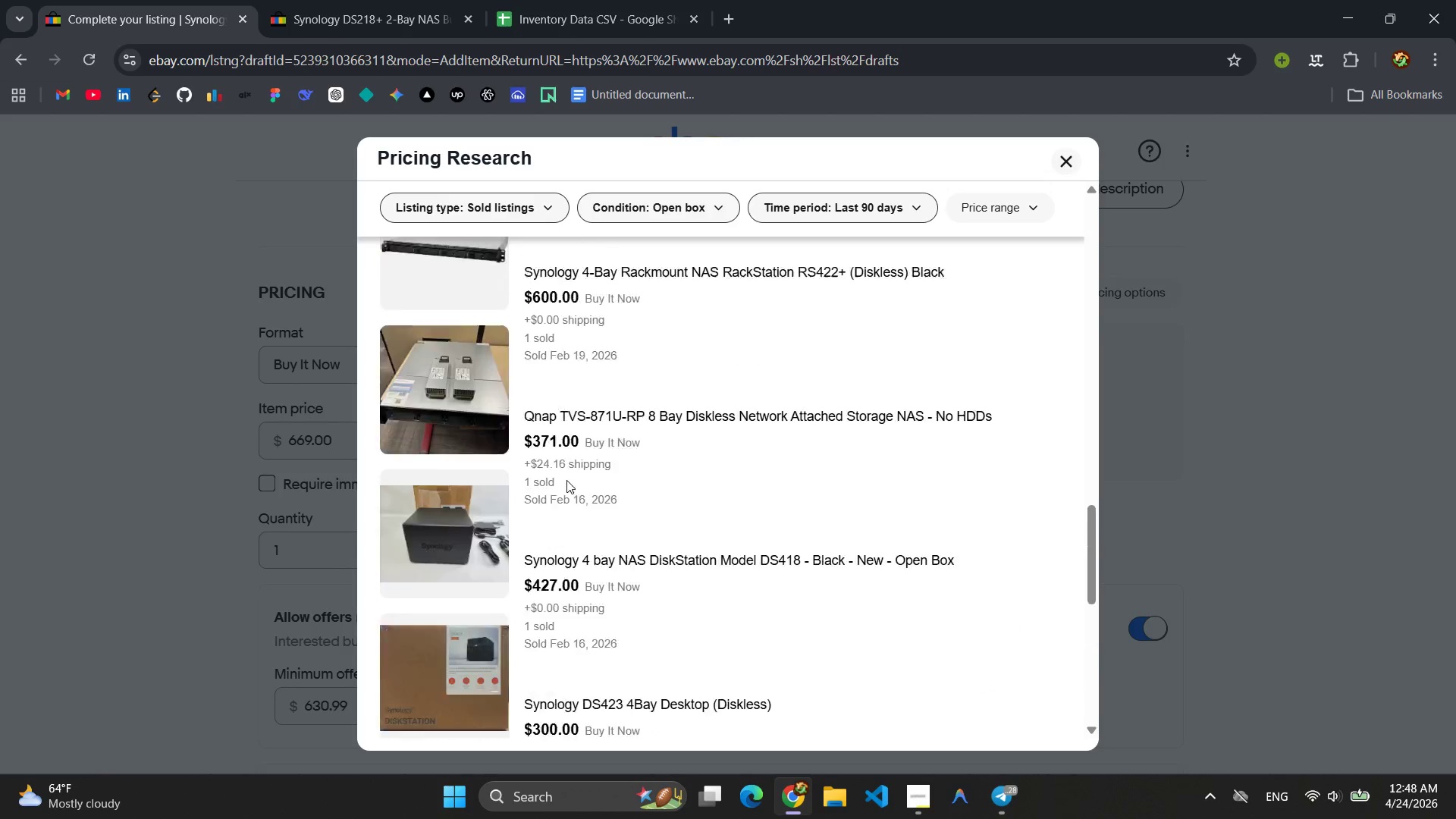 
left_click([1078, 165])
 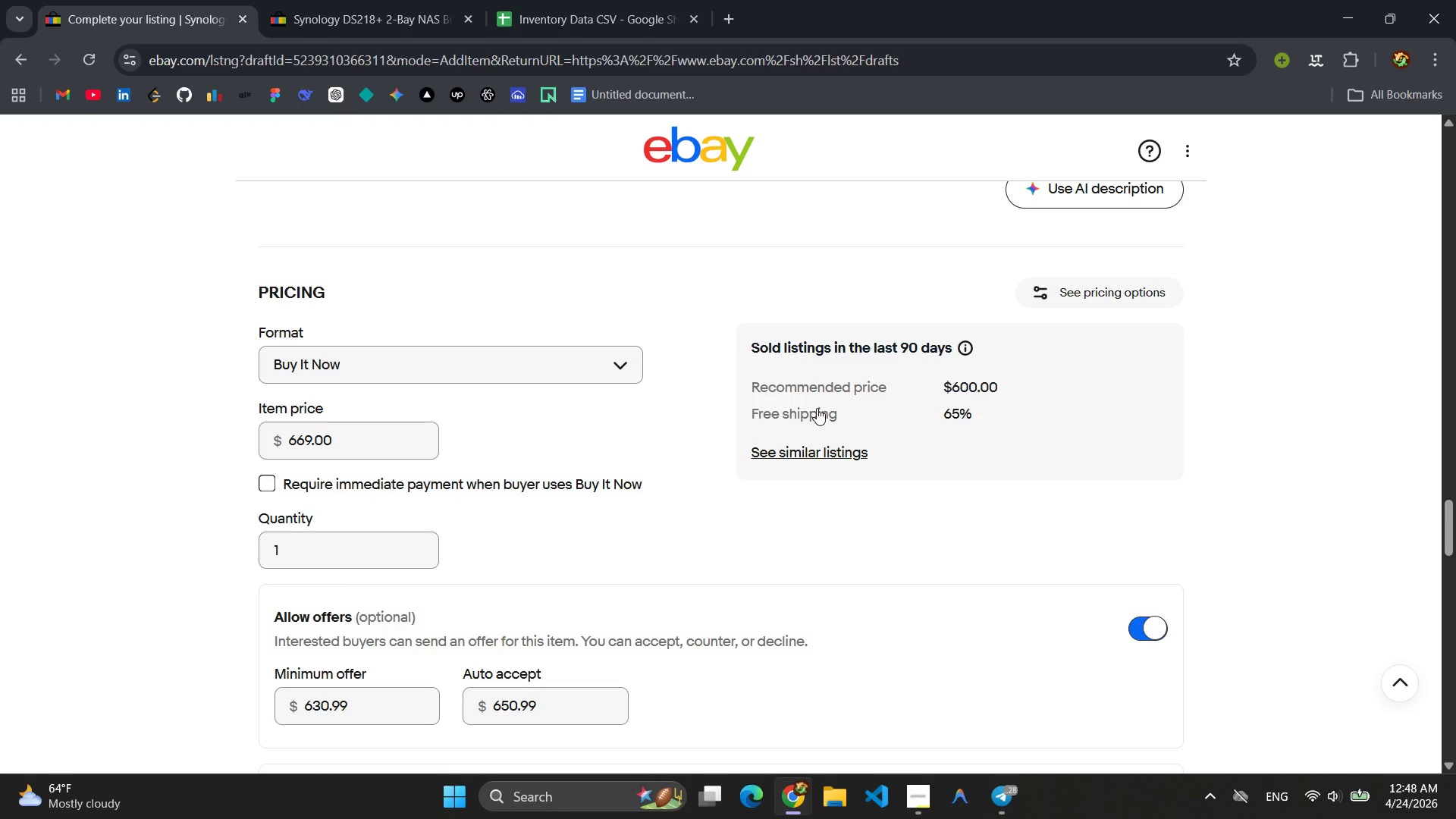 
left_click([817, 408])
 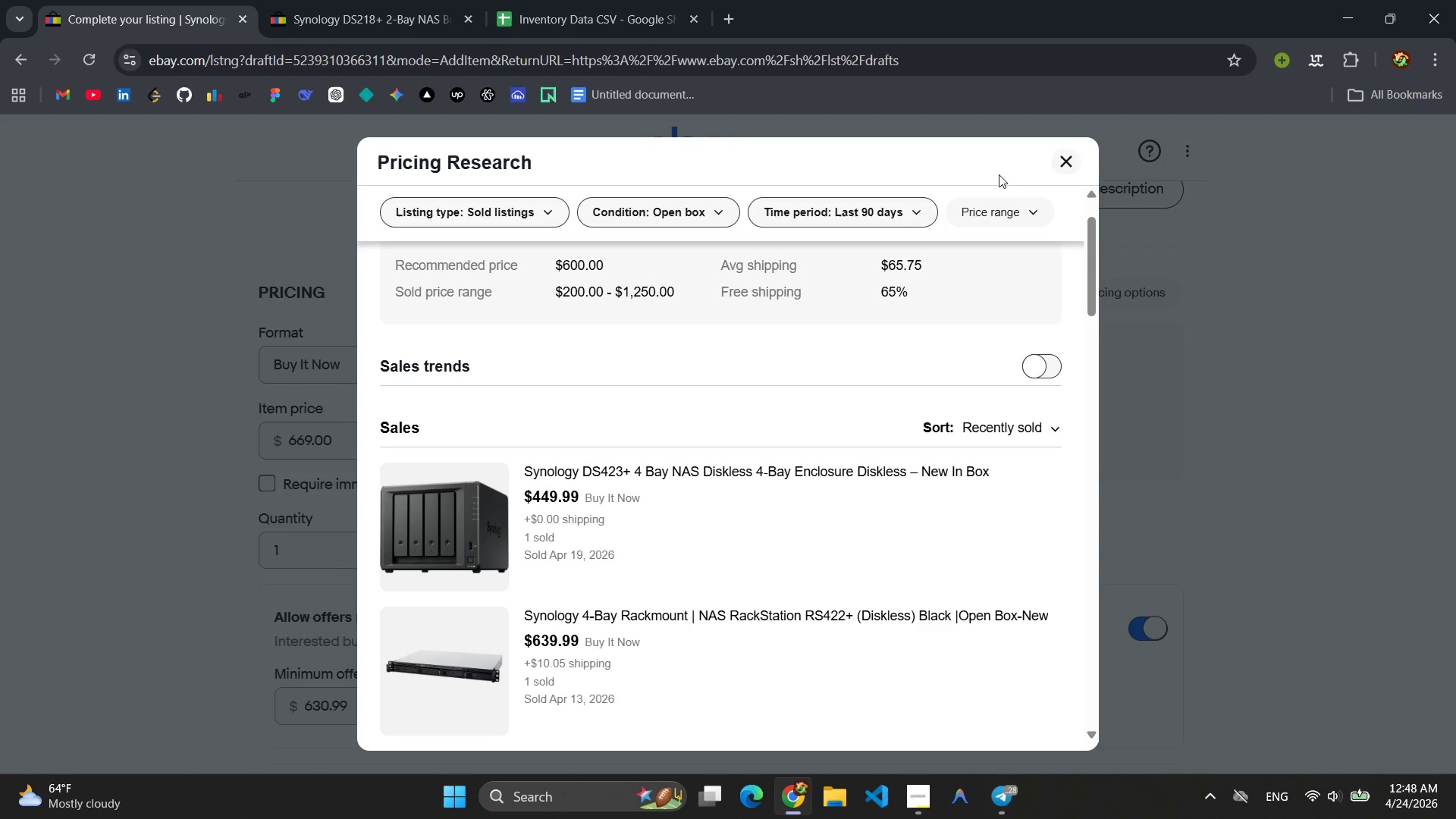 
wait(20.23)
 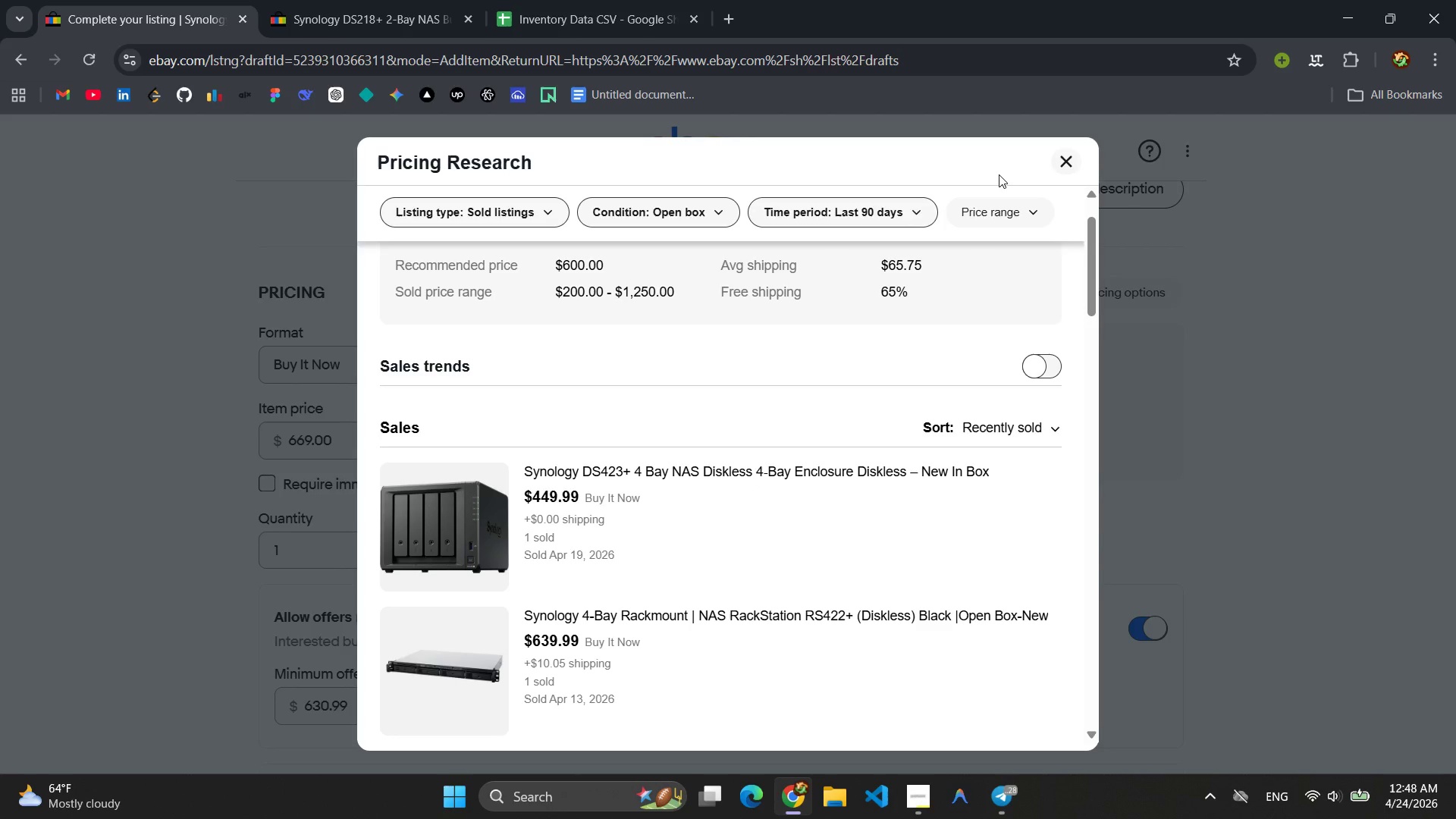 
left_click([1065, 157])
 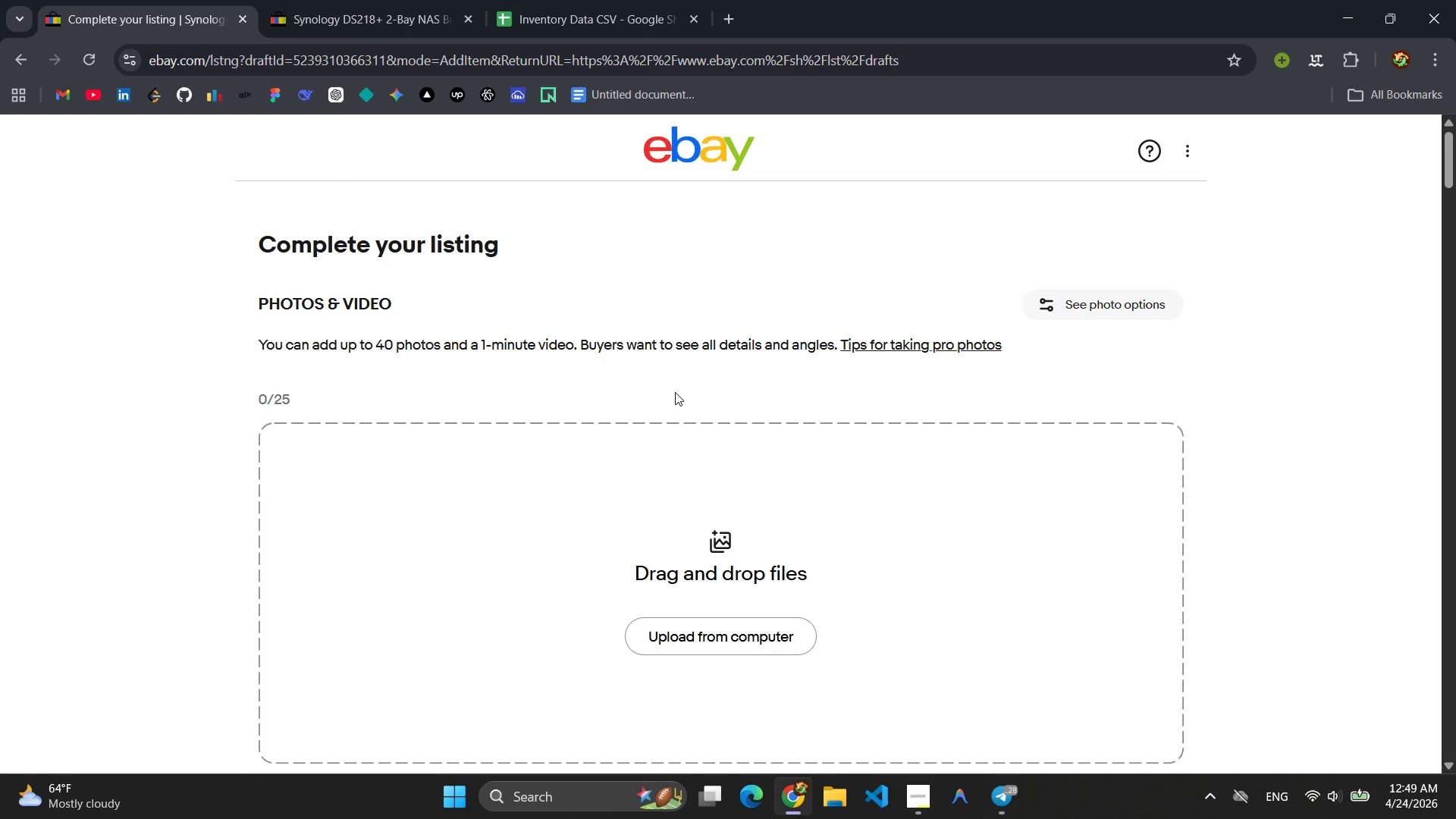 
wait(24.36)
 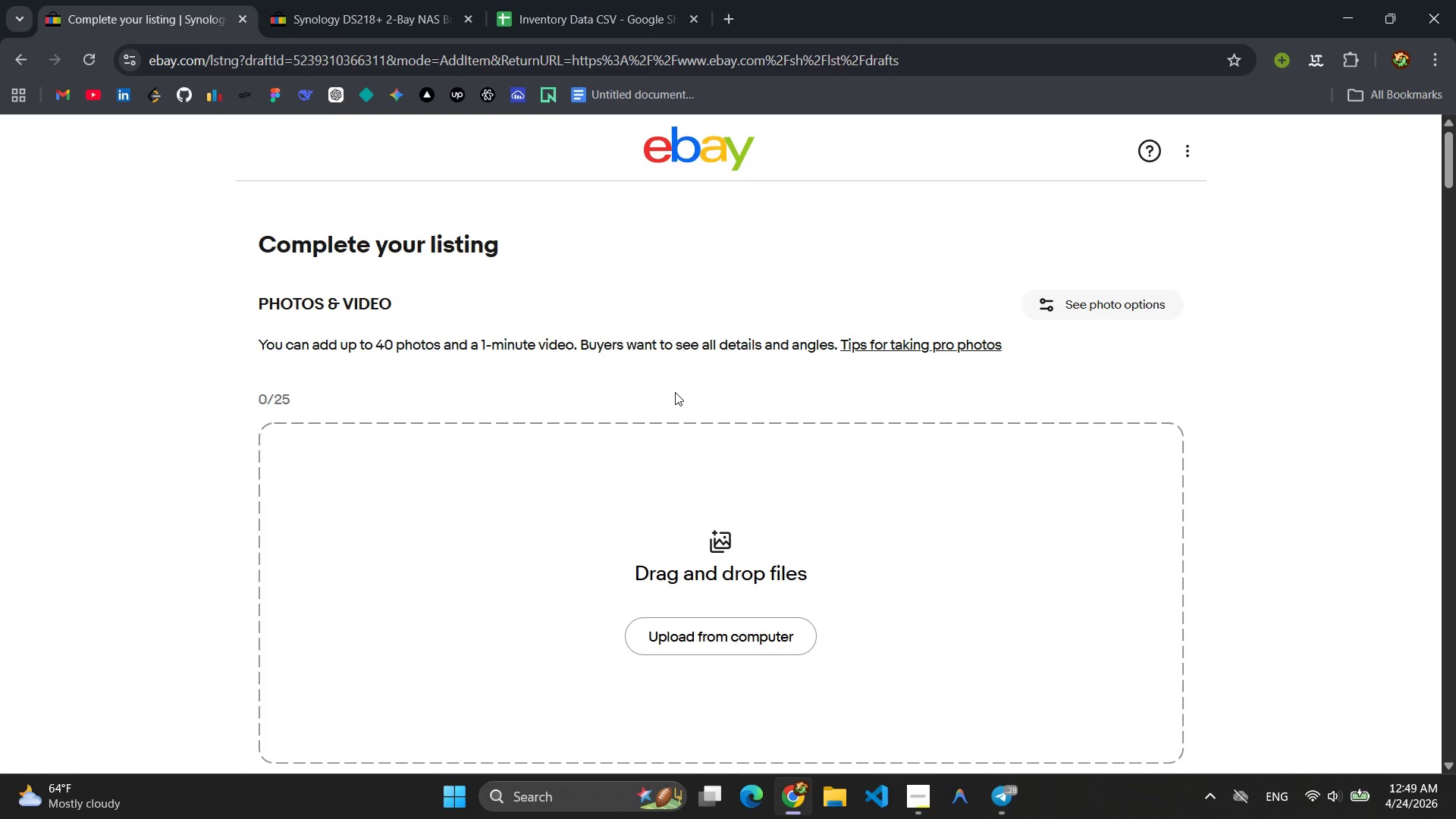 
left_click([30, 65])
 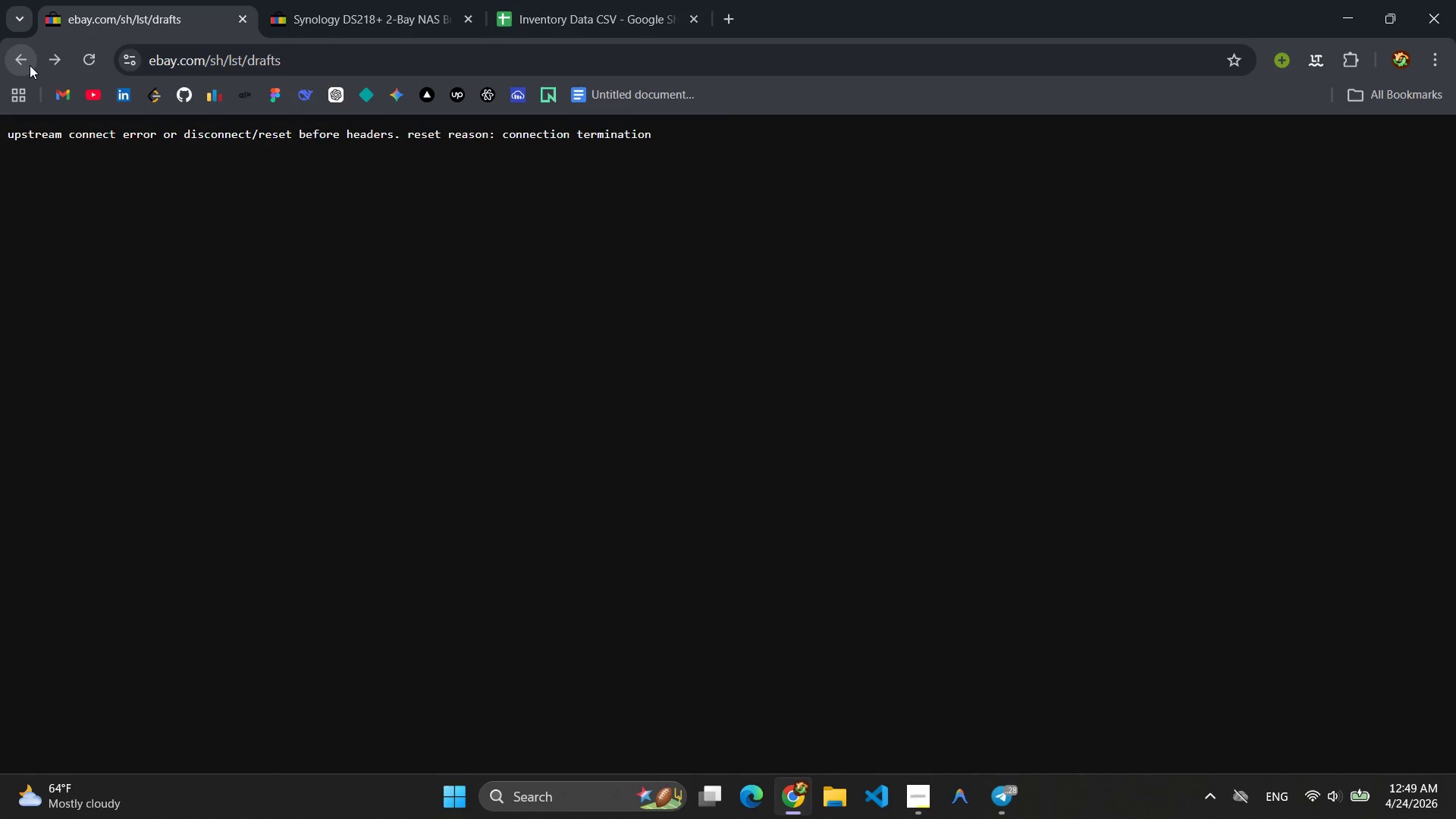 
wait(15.36)
 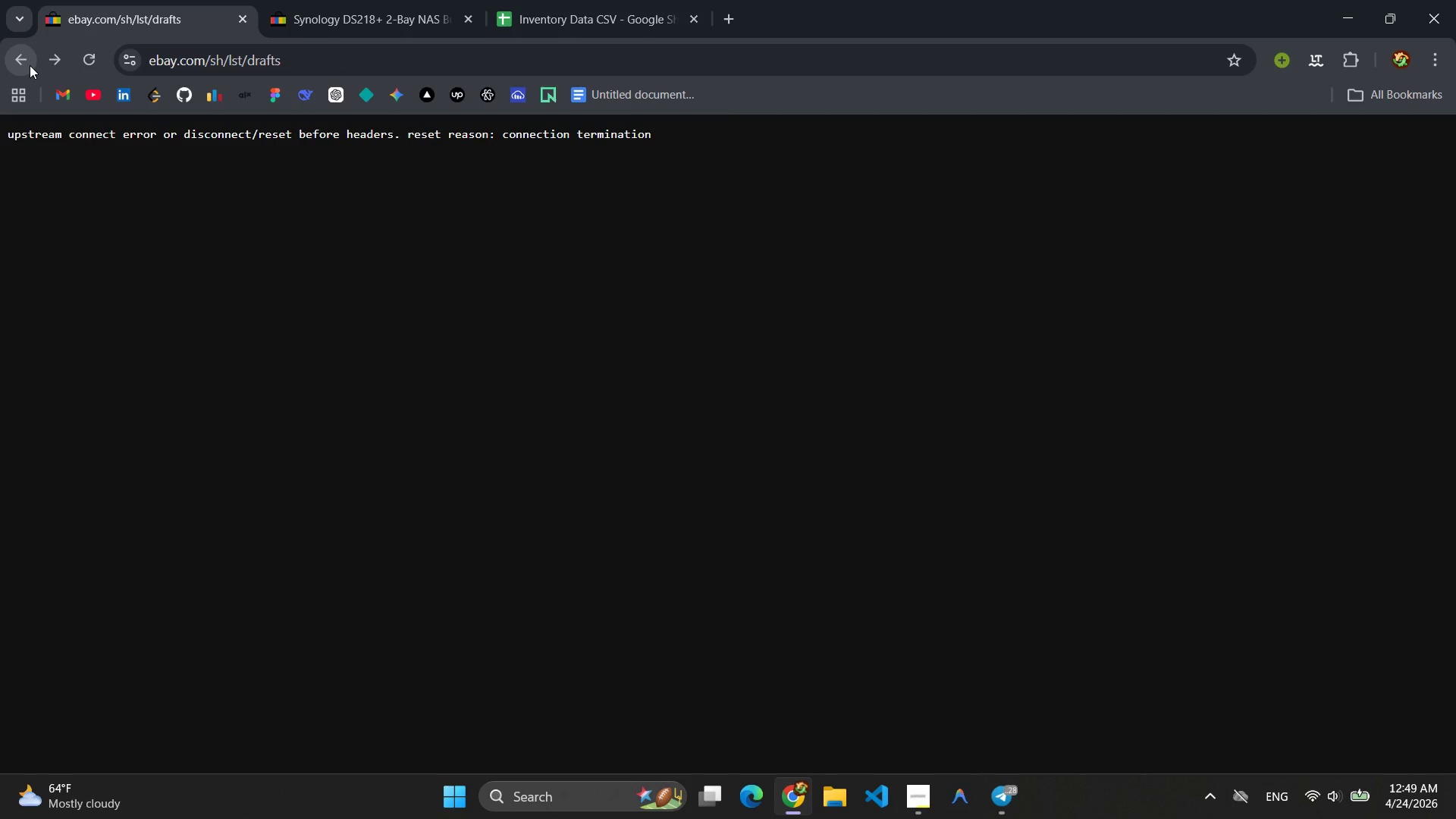 
left_click([93, 59])
 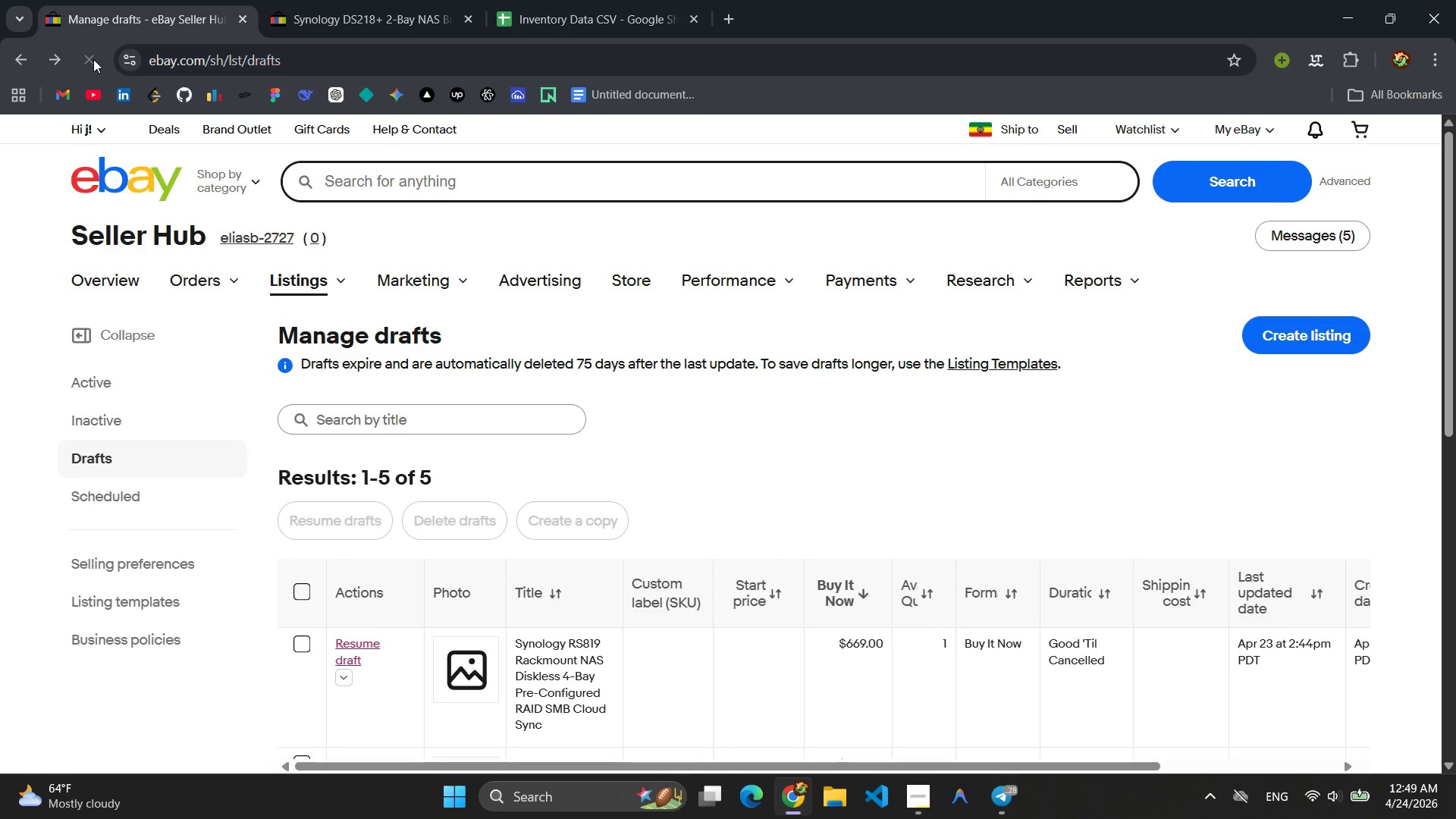 
mouse_move([285, 312])
 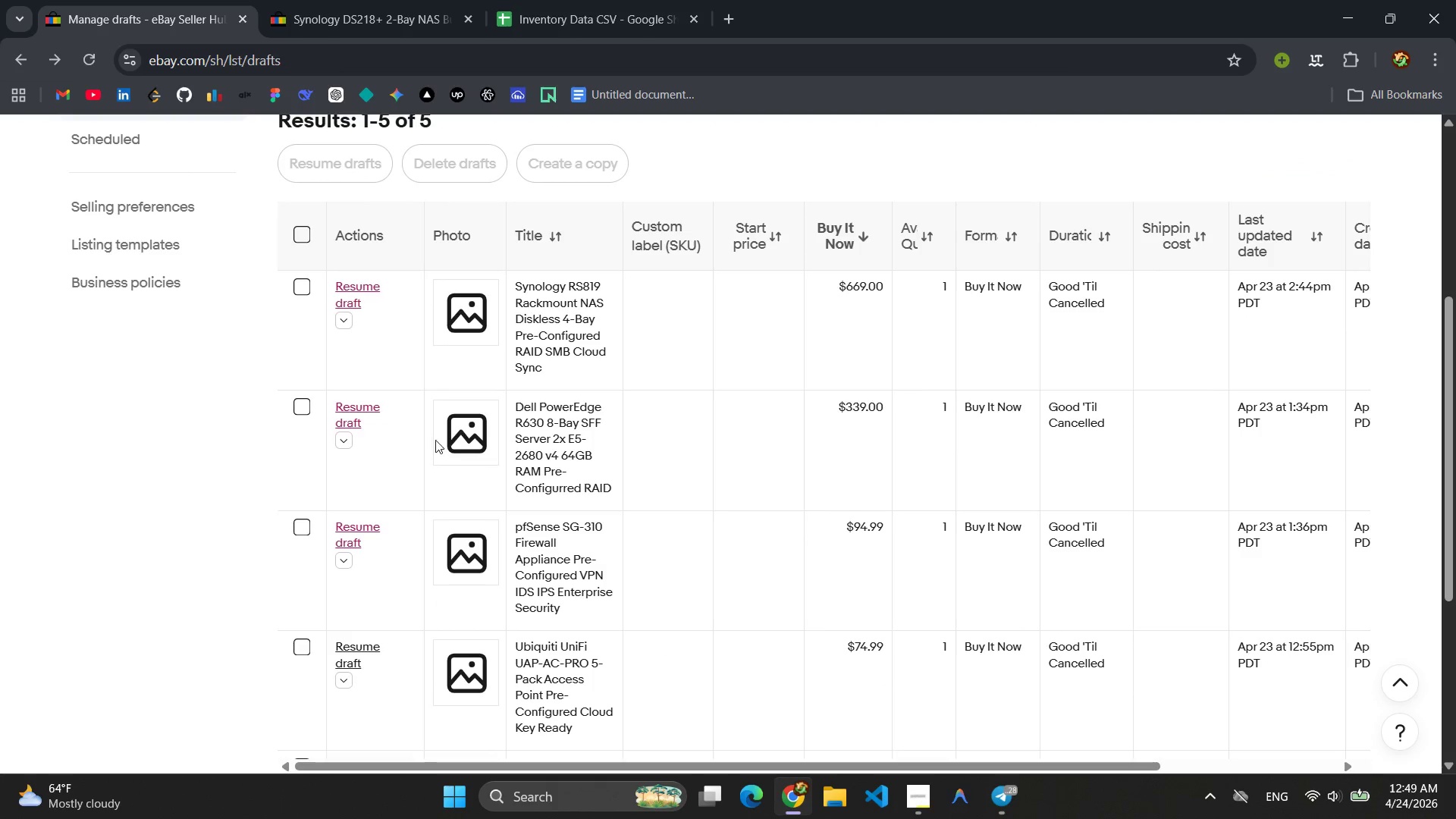 
left_click([356, 404])
 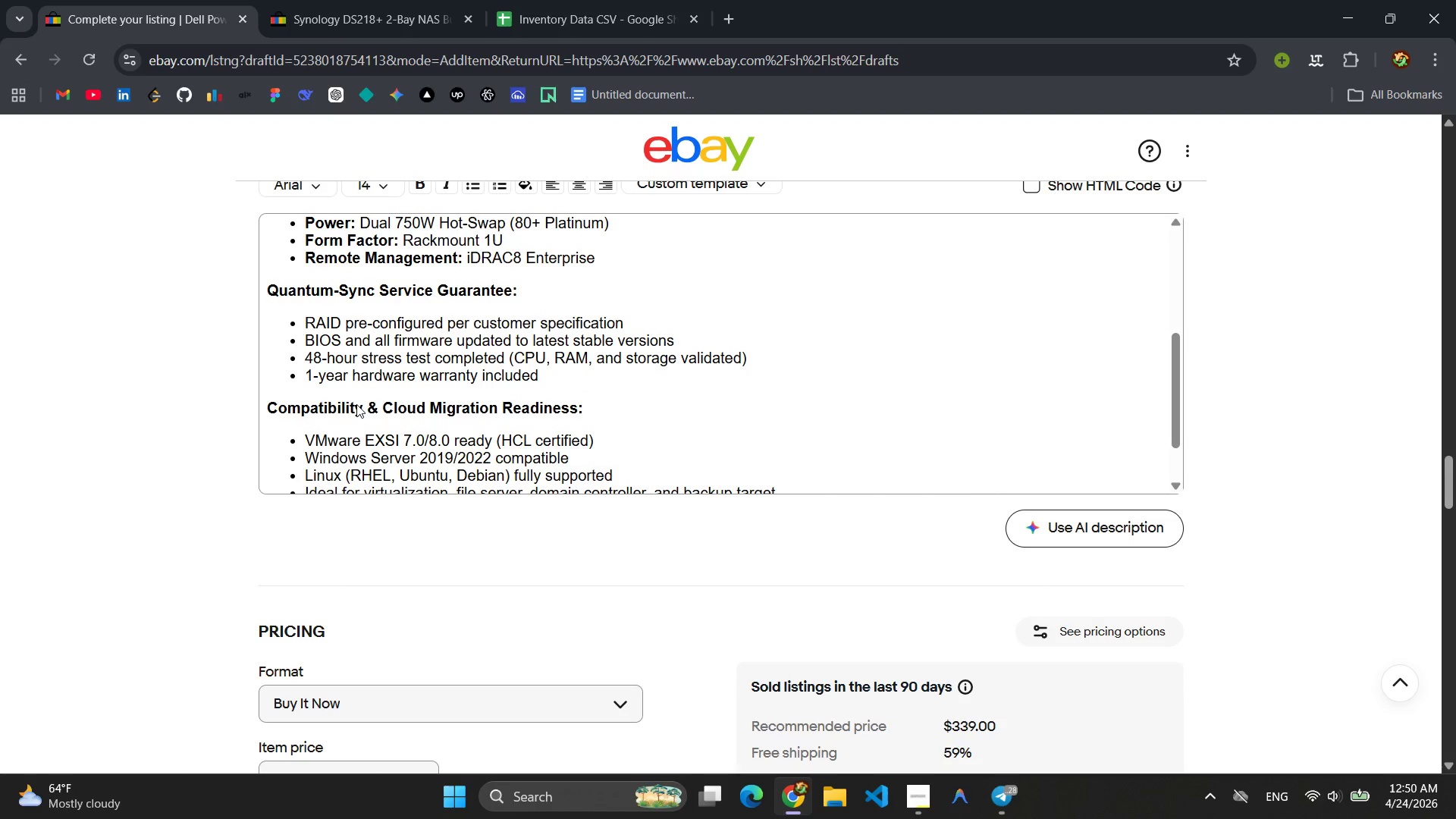 
wait(42.41)
 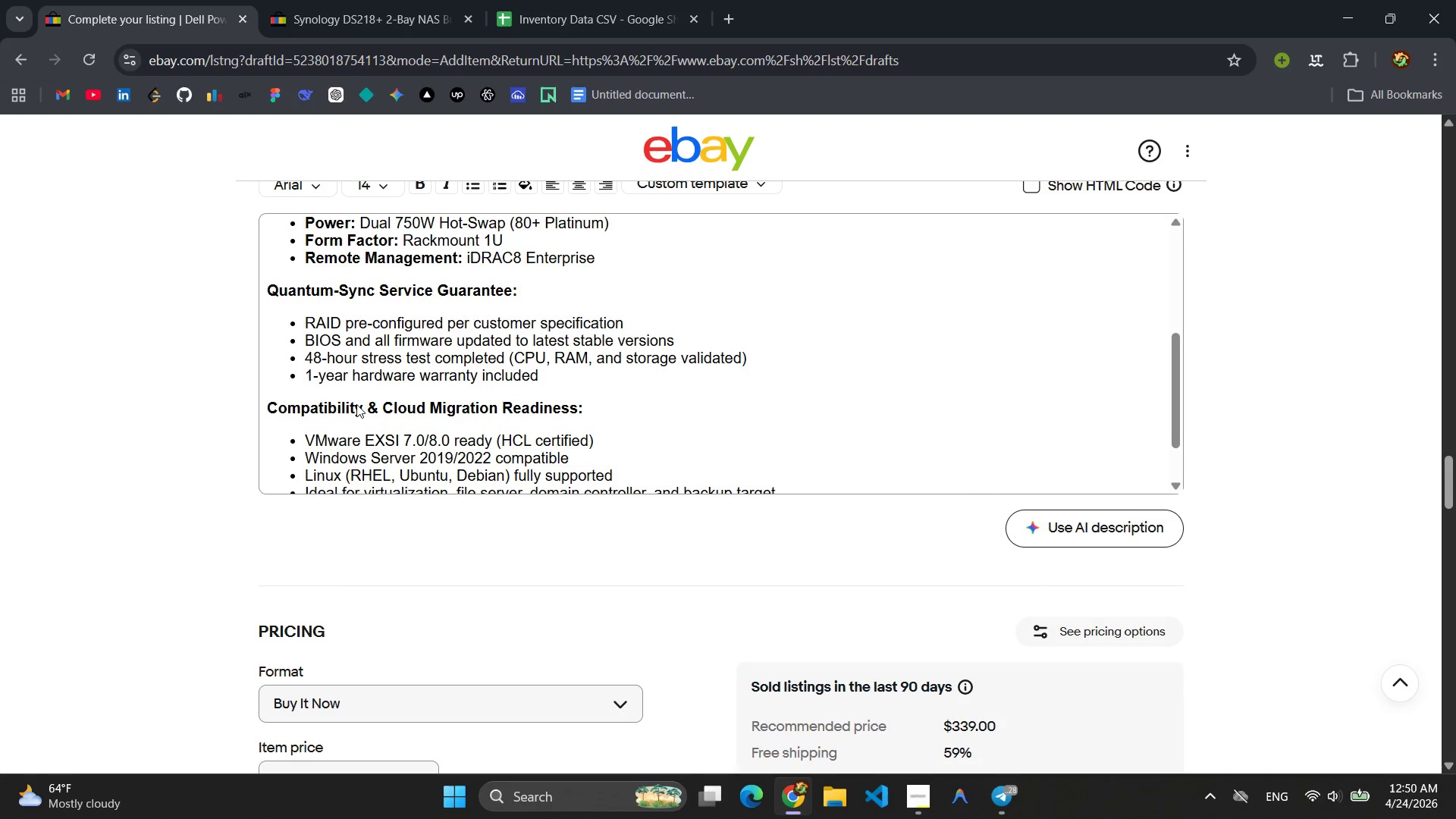 
left_click([787, 510])
 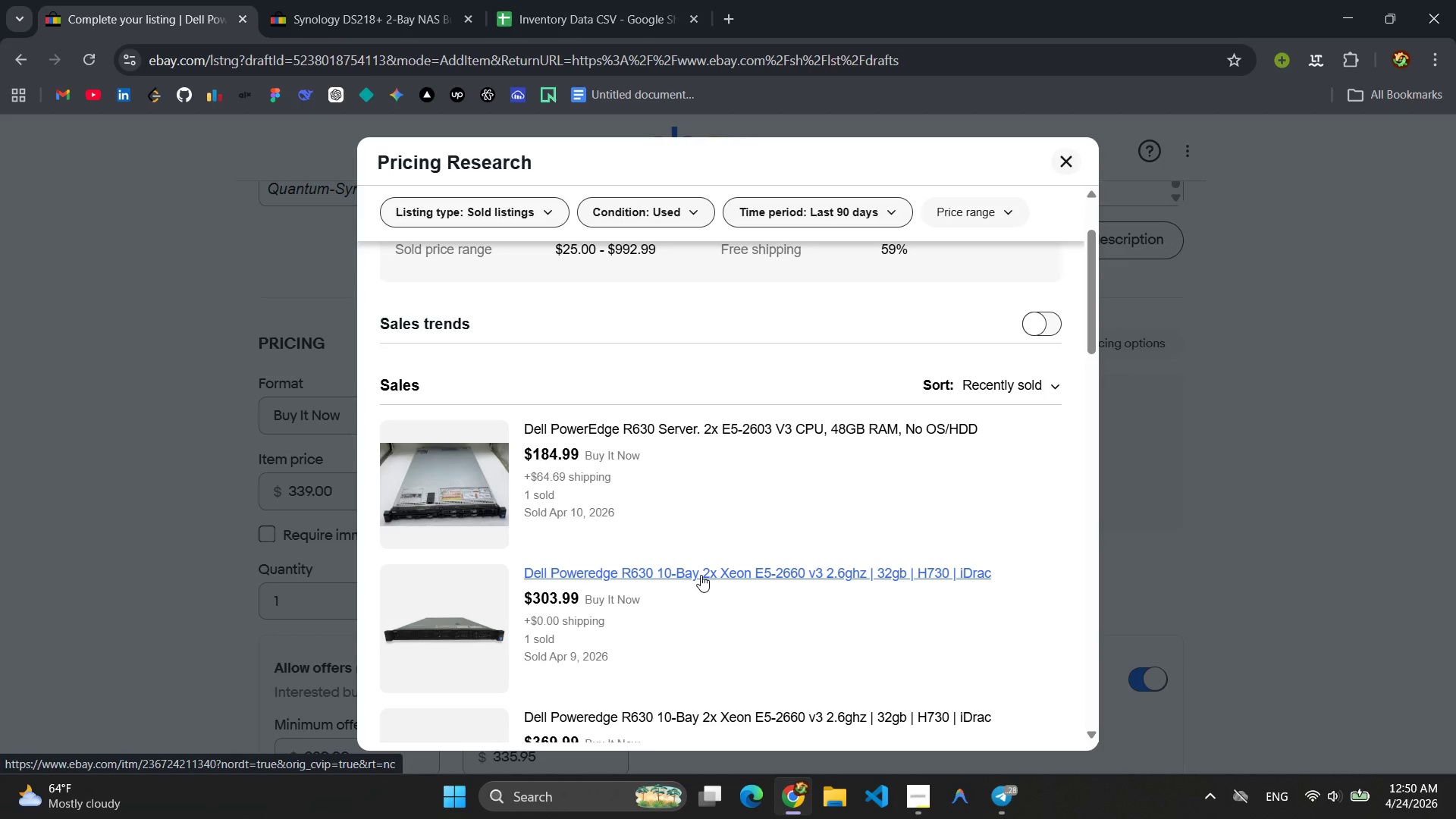 
wait(14.59)
 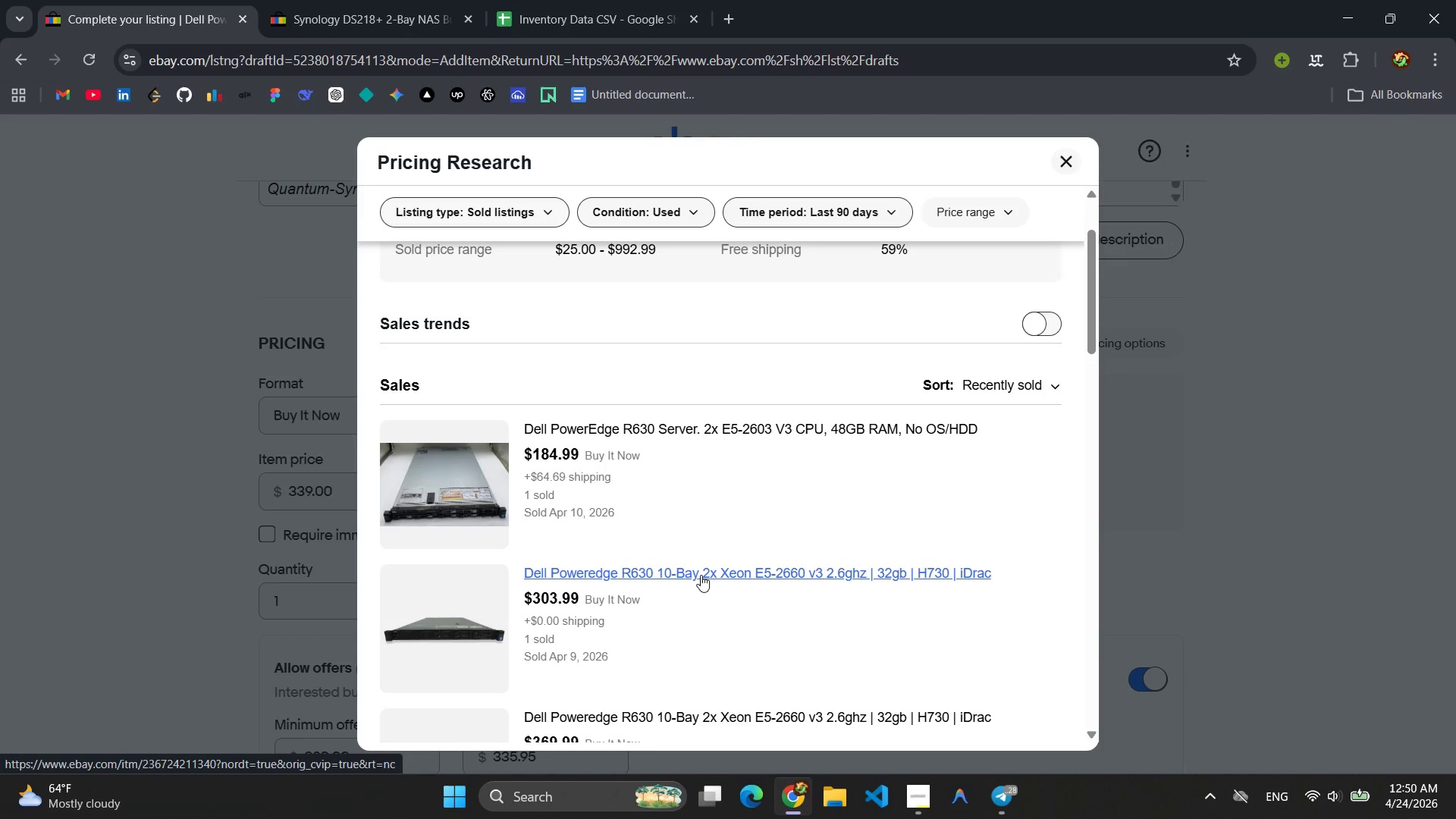 
left_click([639, 541])
 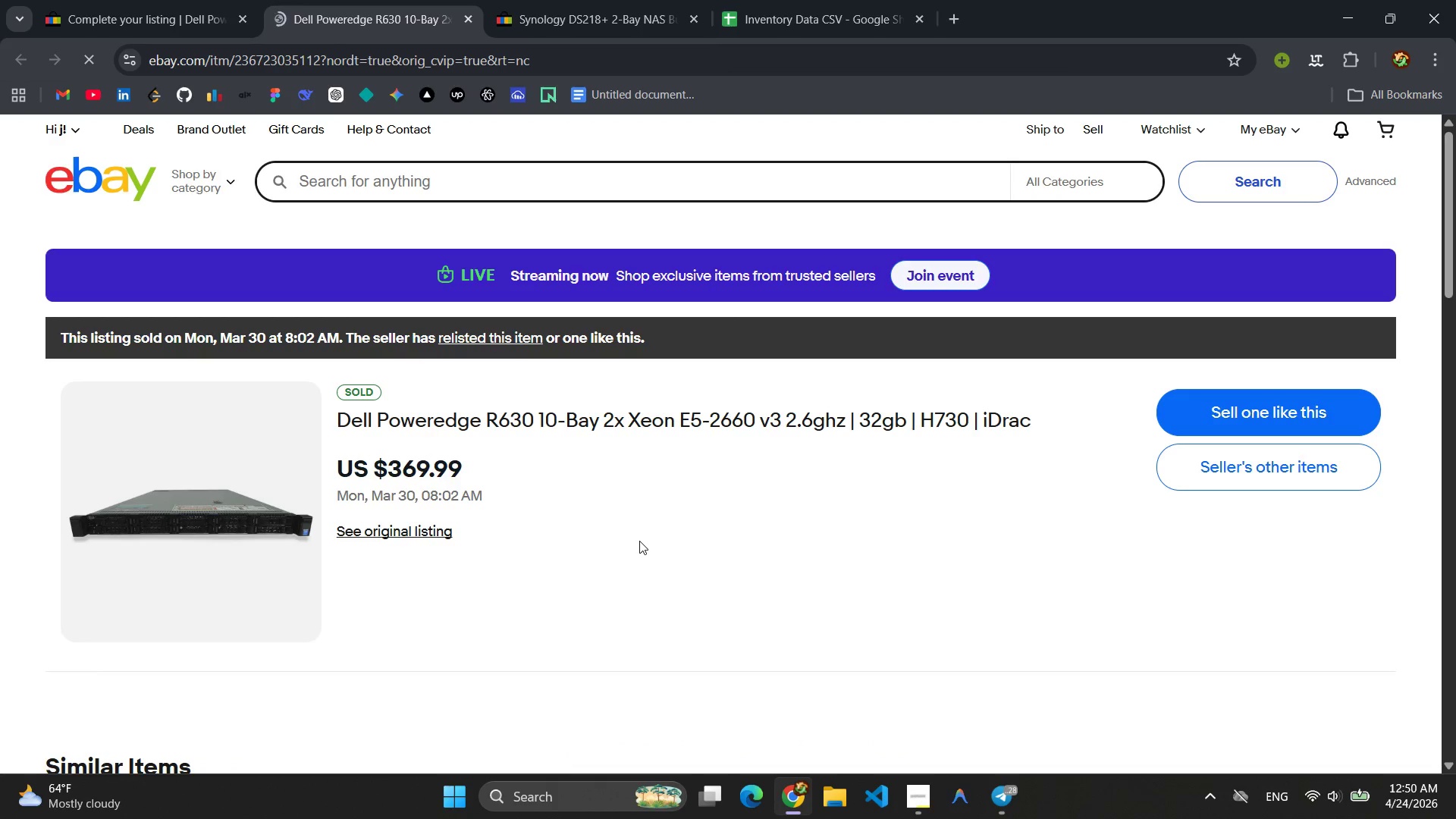 
wait(9.69)
 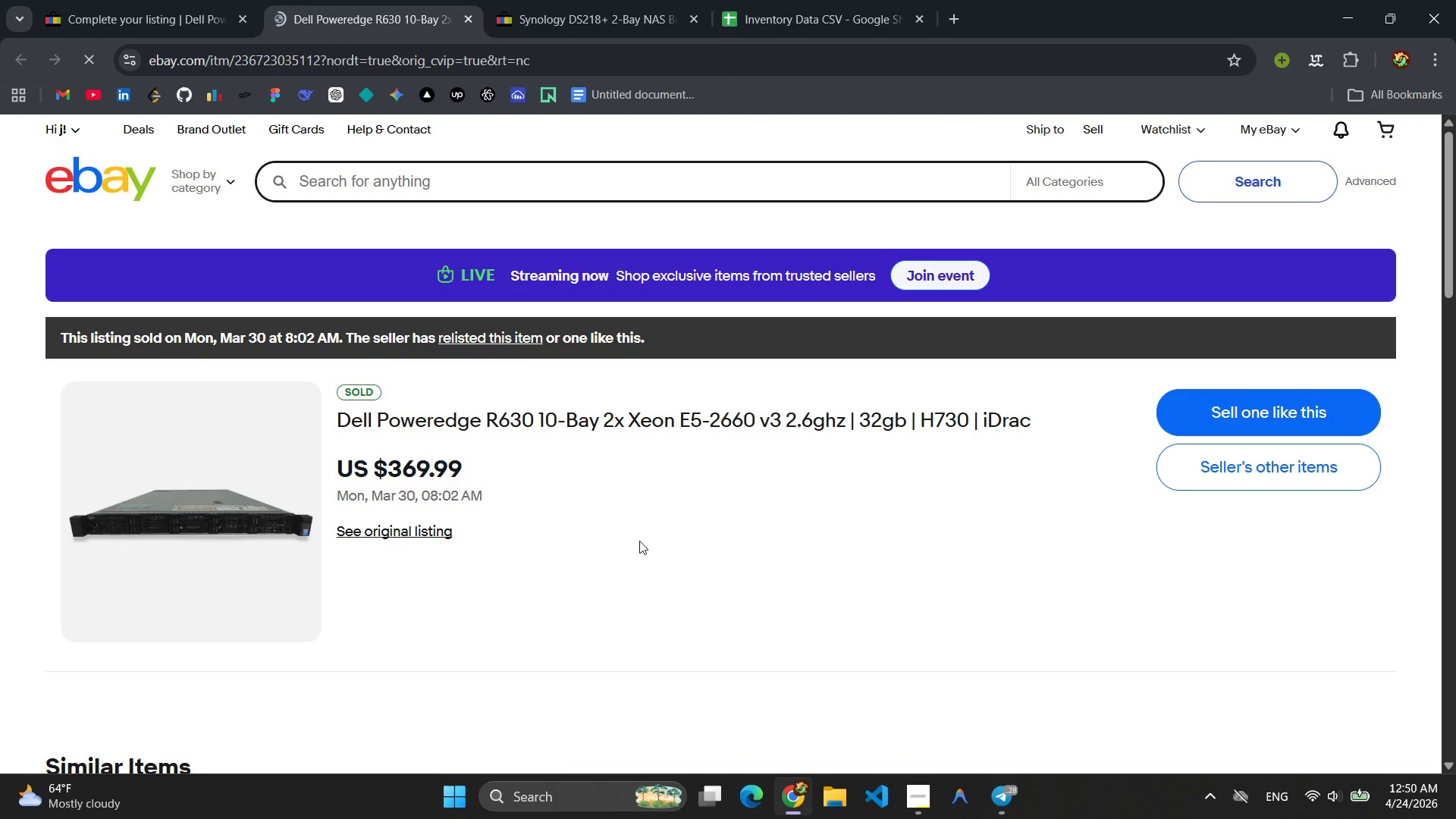 
left_click([426, 529])
 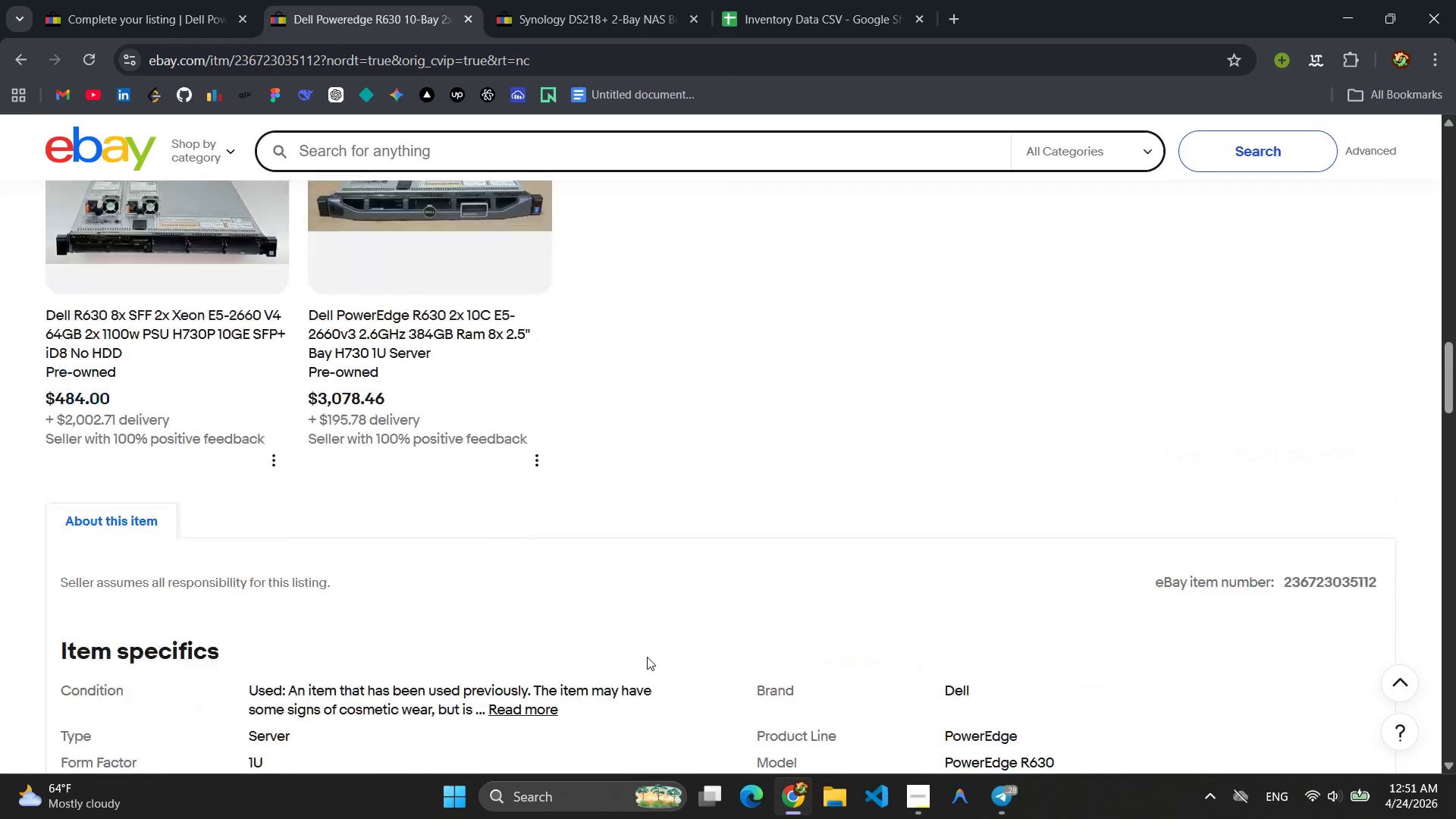 
wait(45.56)
 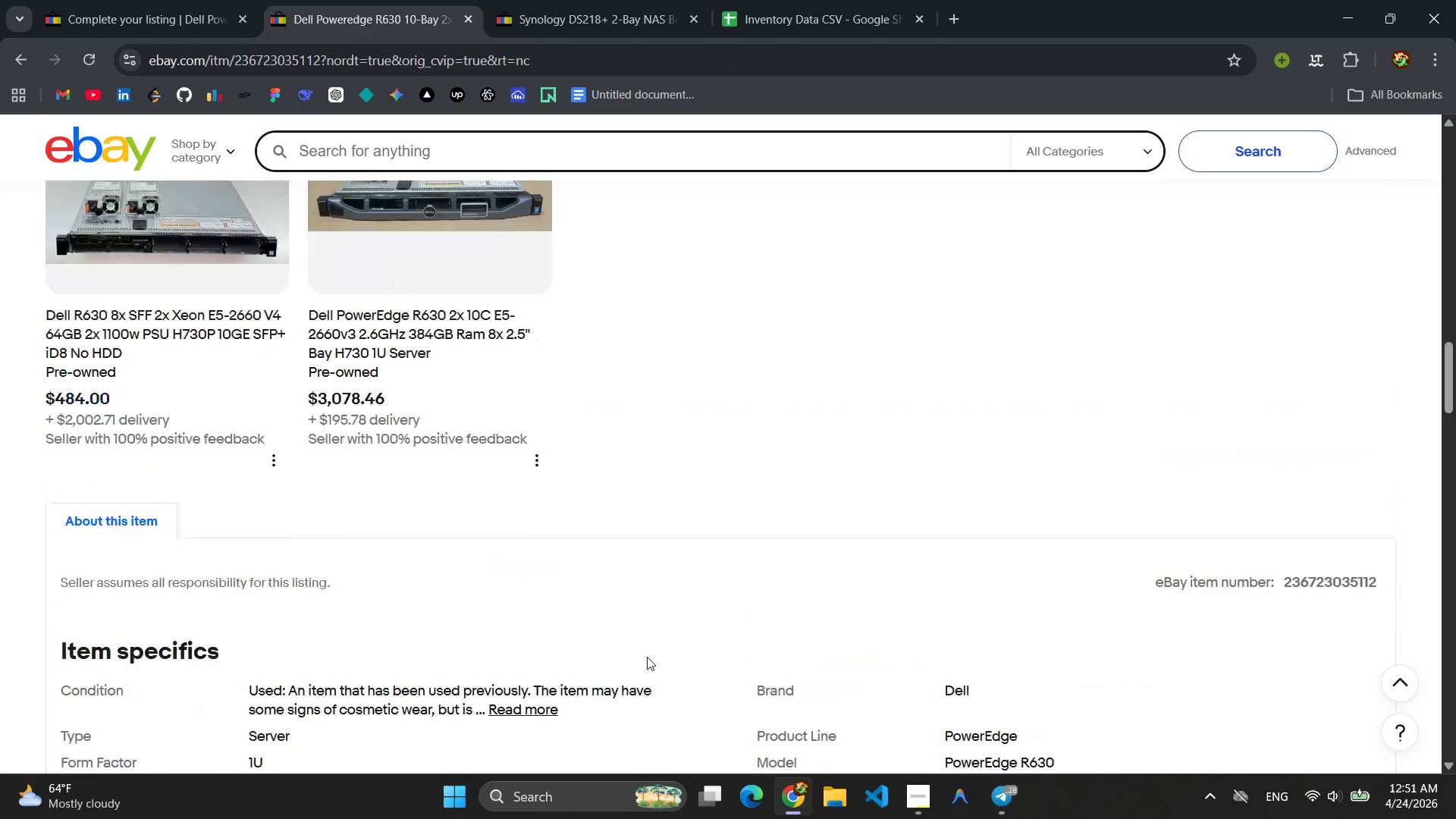 
left_click([19, 55])
 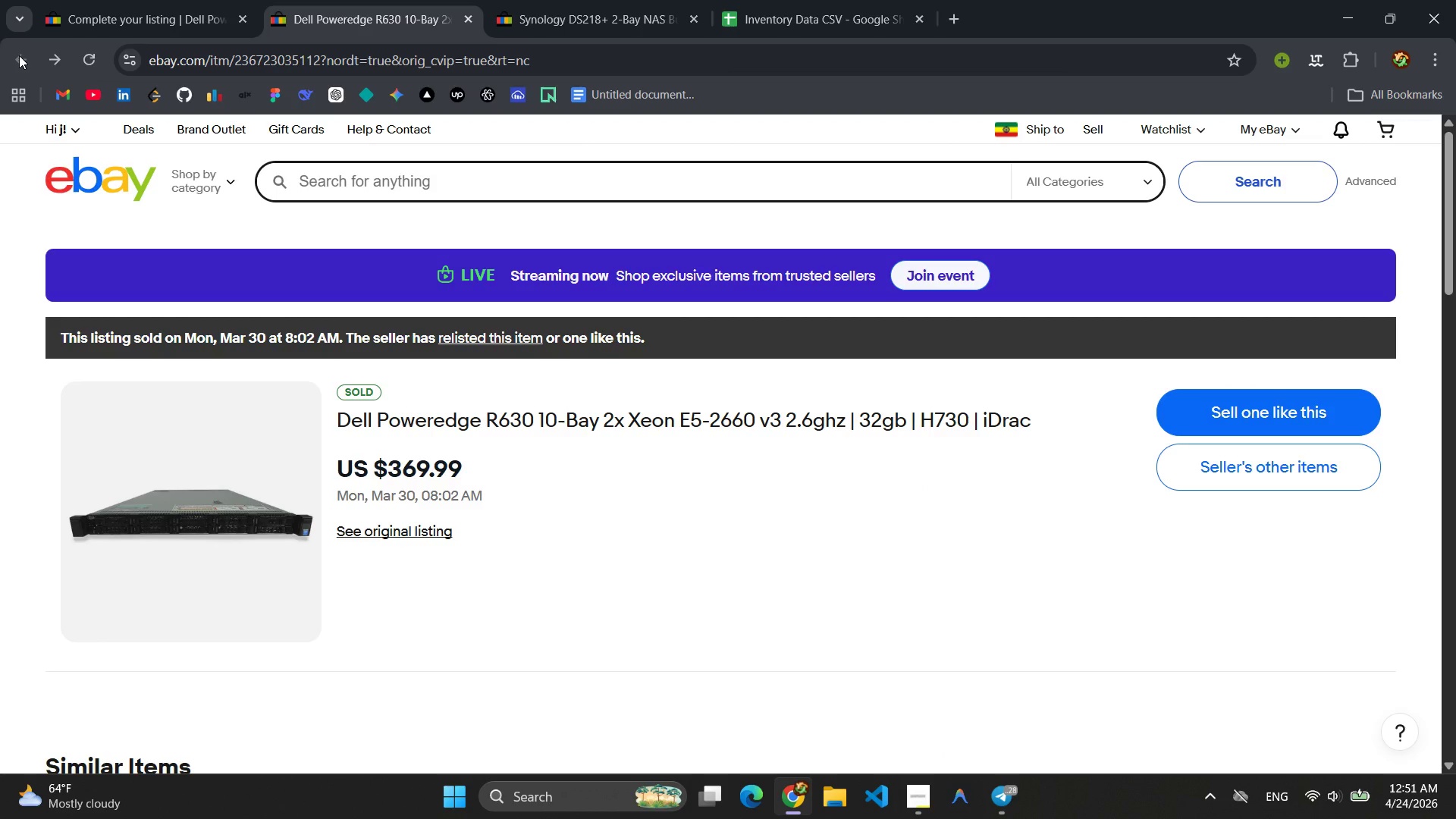 
left_click([19, 55])
 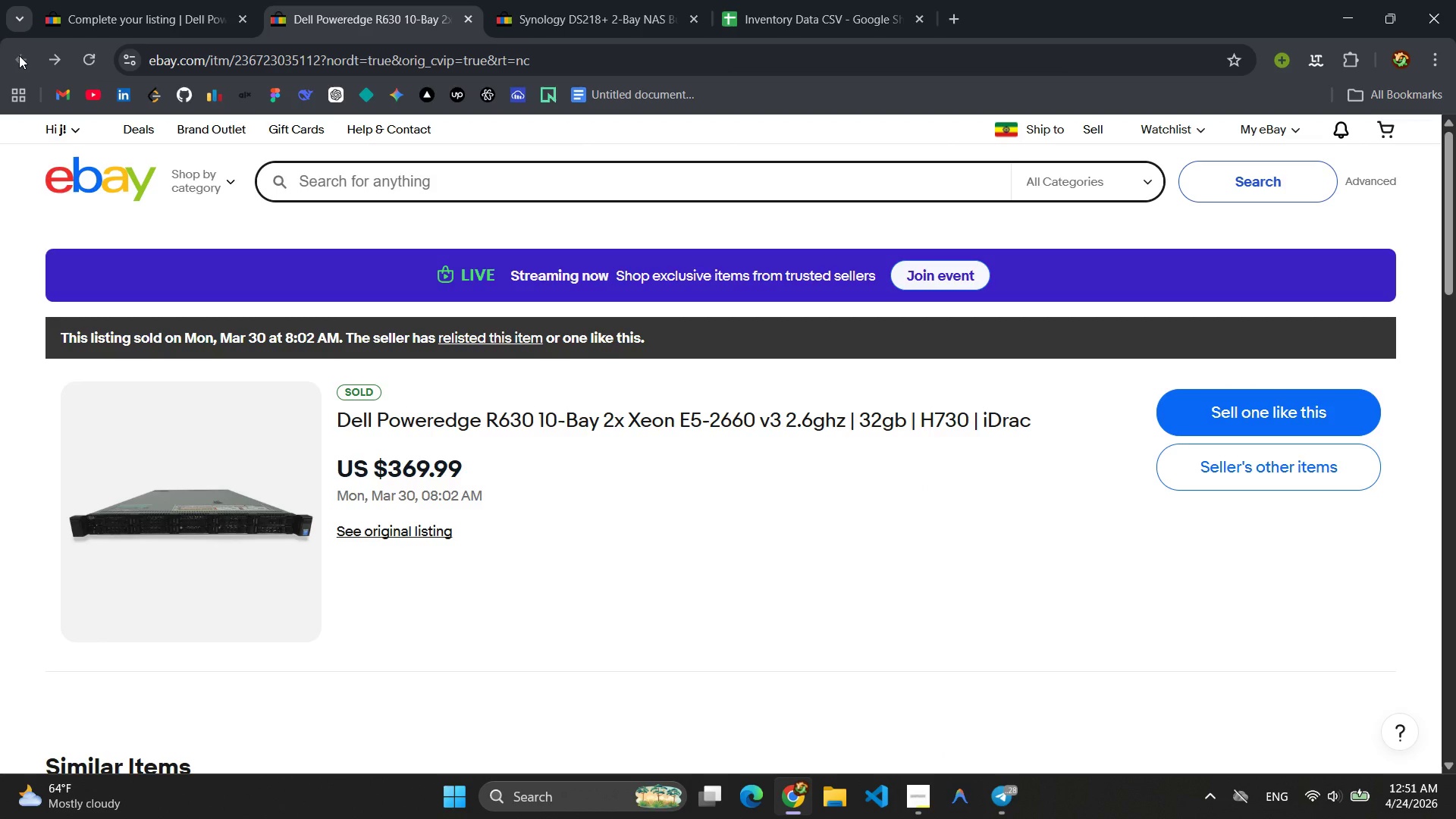 
wait(9.41)
 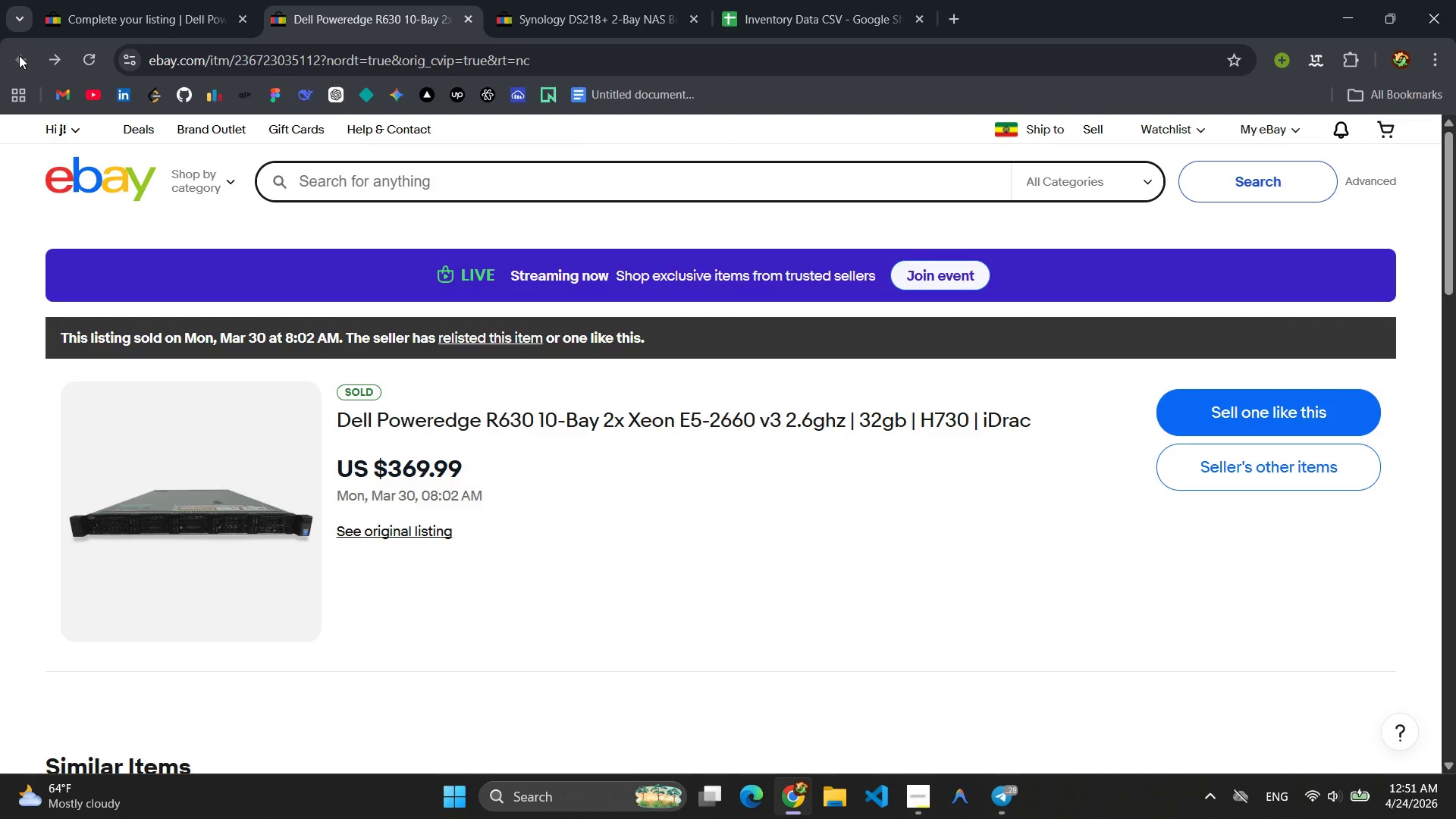 
left_click([141, 0])
 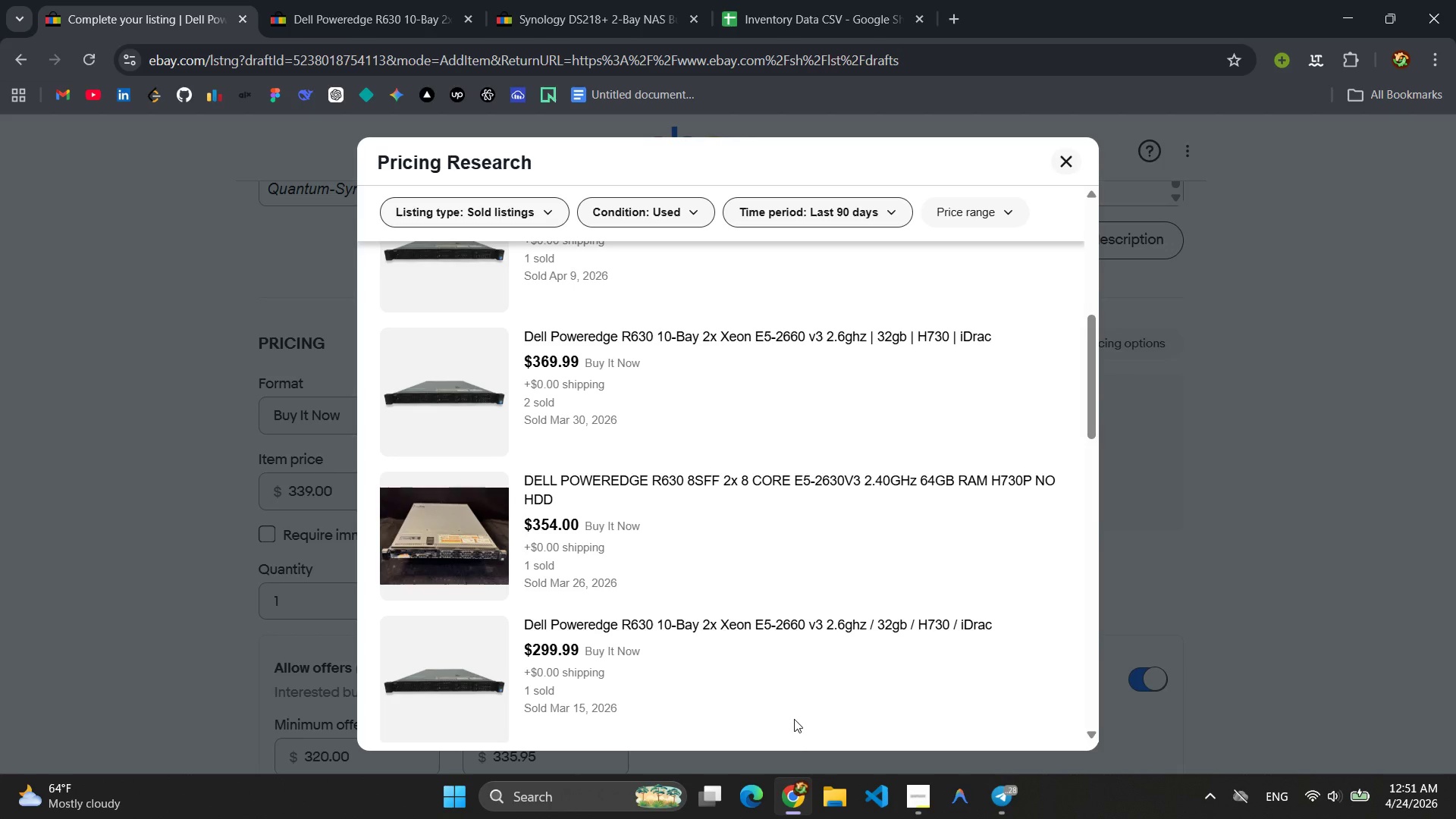 
wait(21.62)
 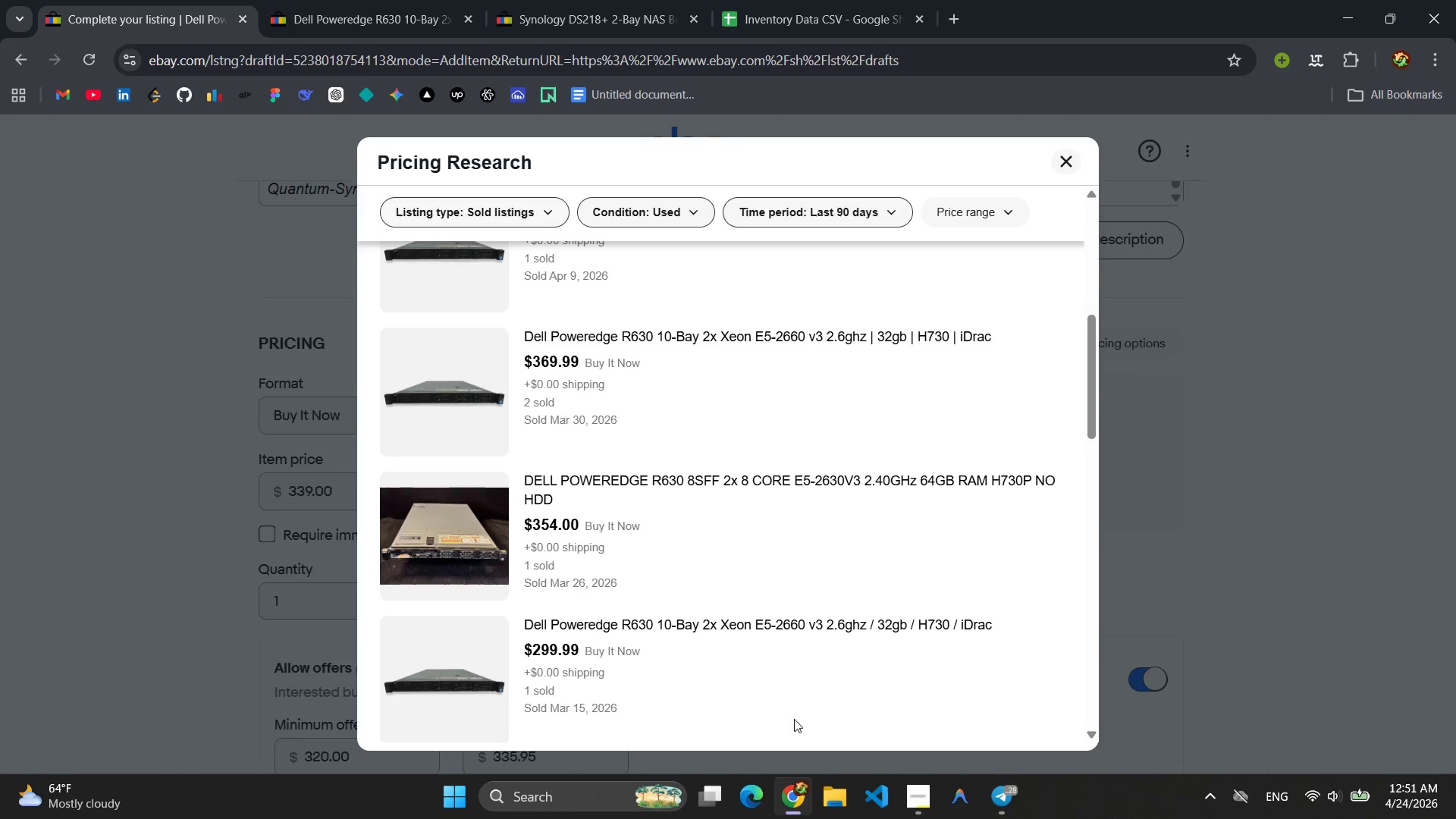 
left_click([739, 555])
 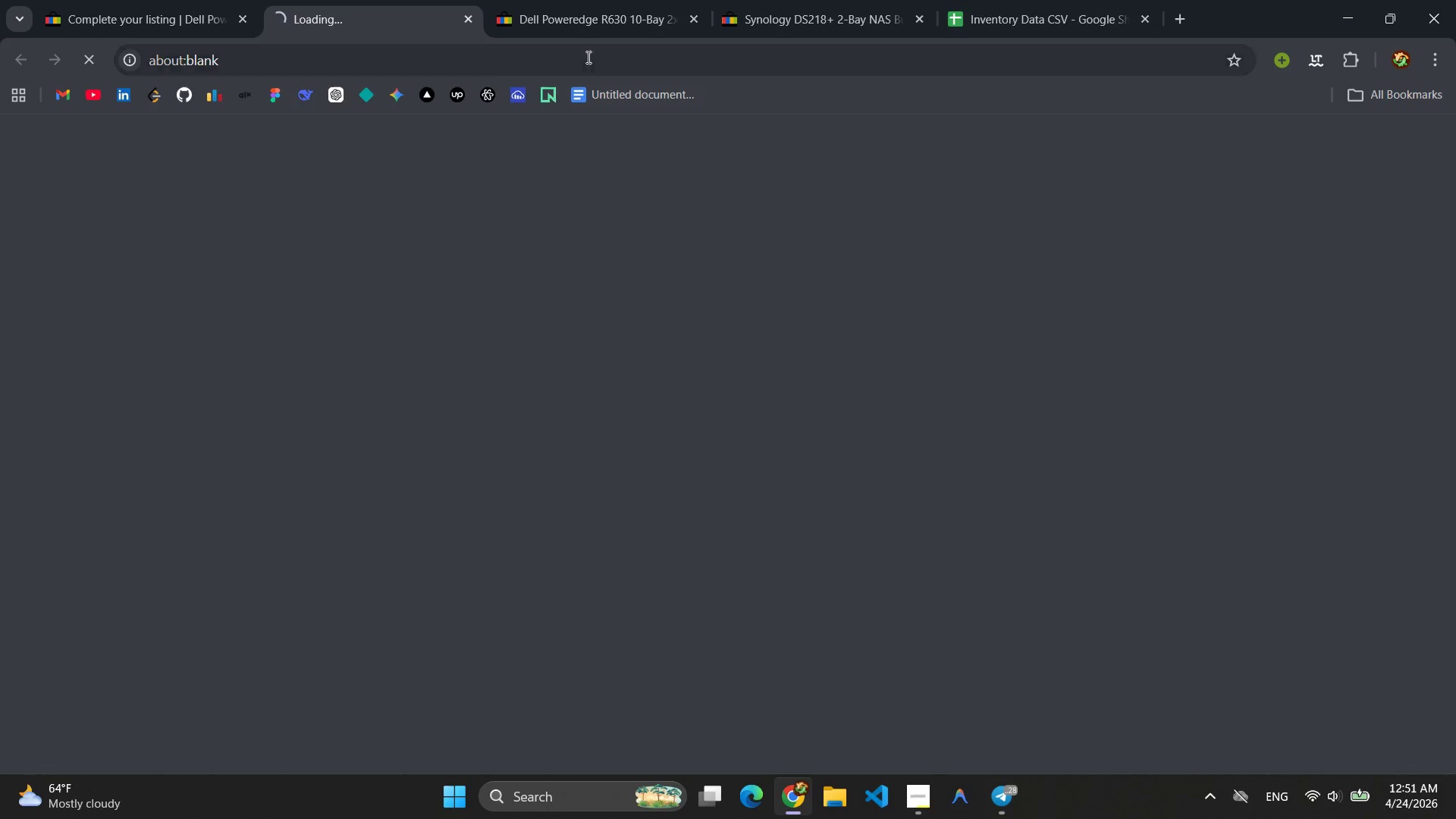 
left_click([598, 23])
 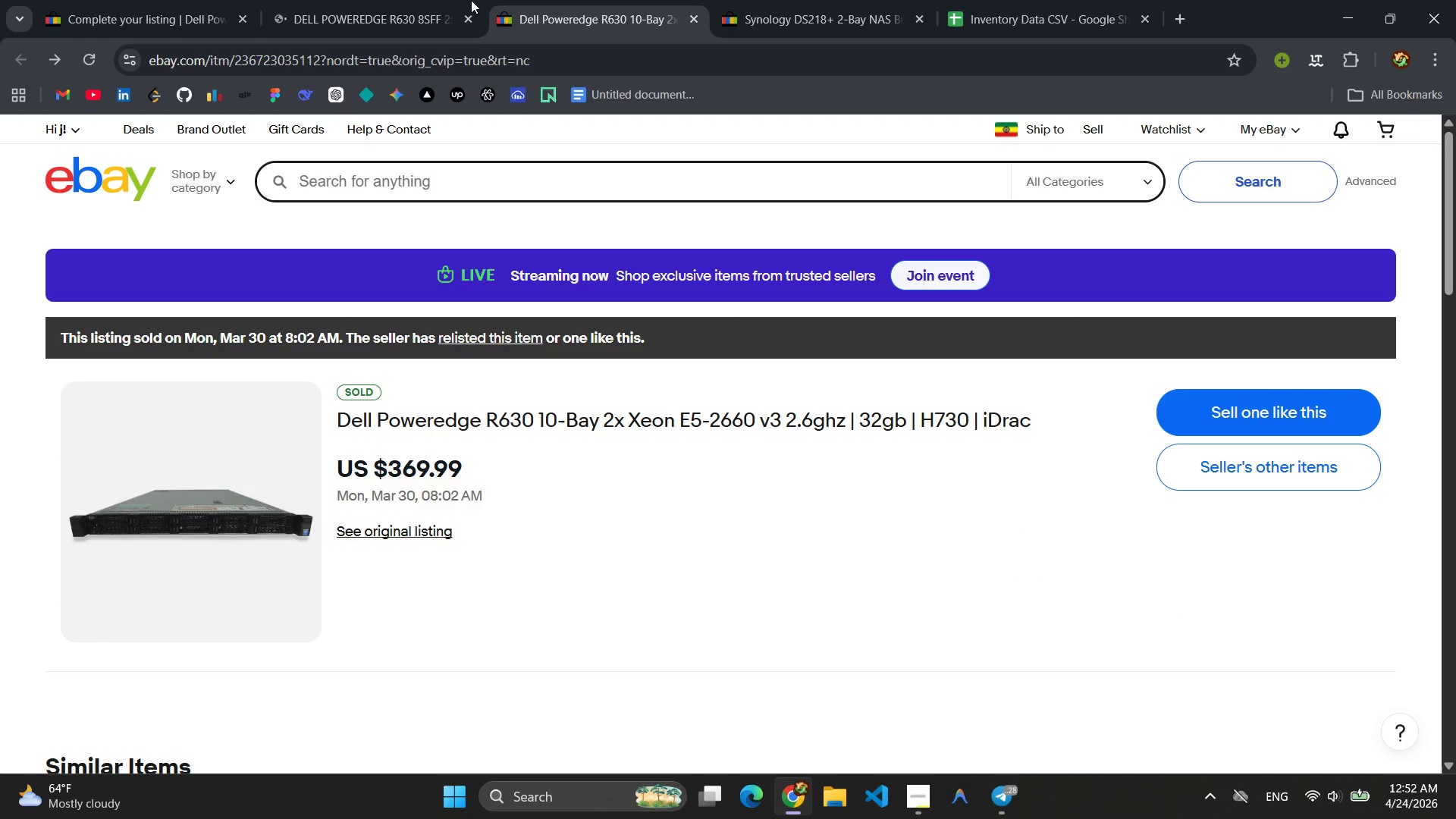 
left_click([369, 2])
 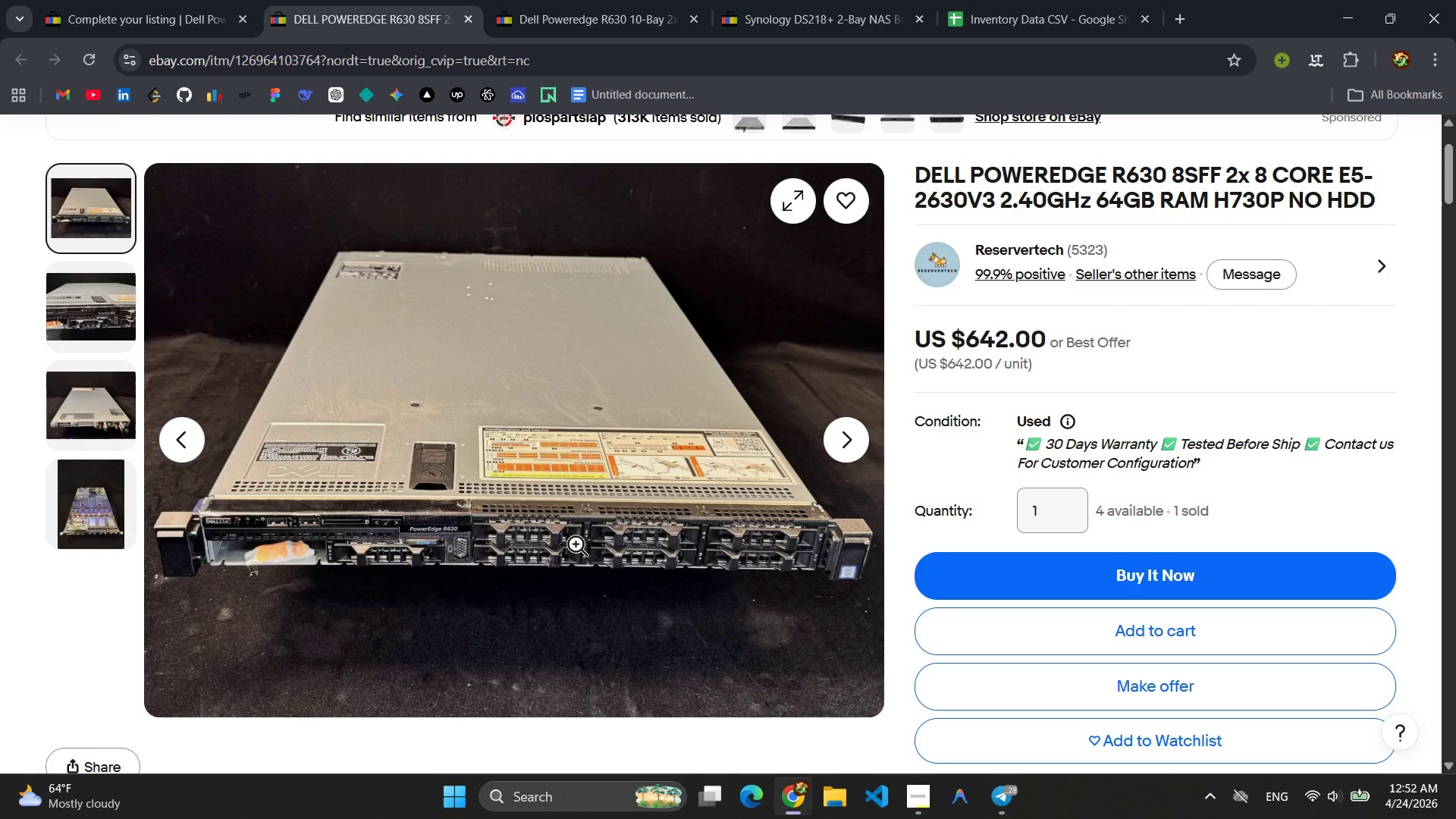 
wait(30.03)
 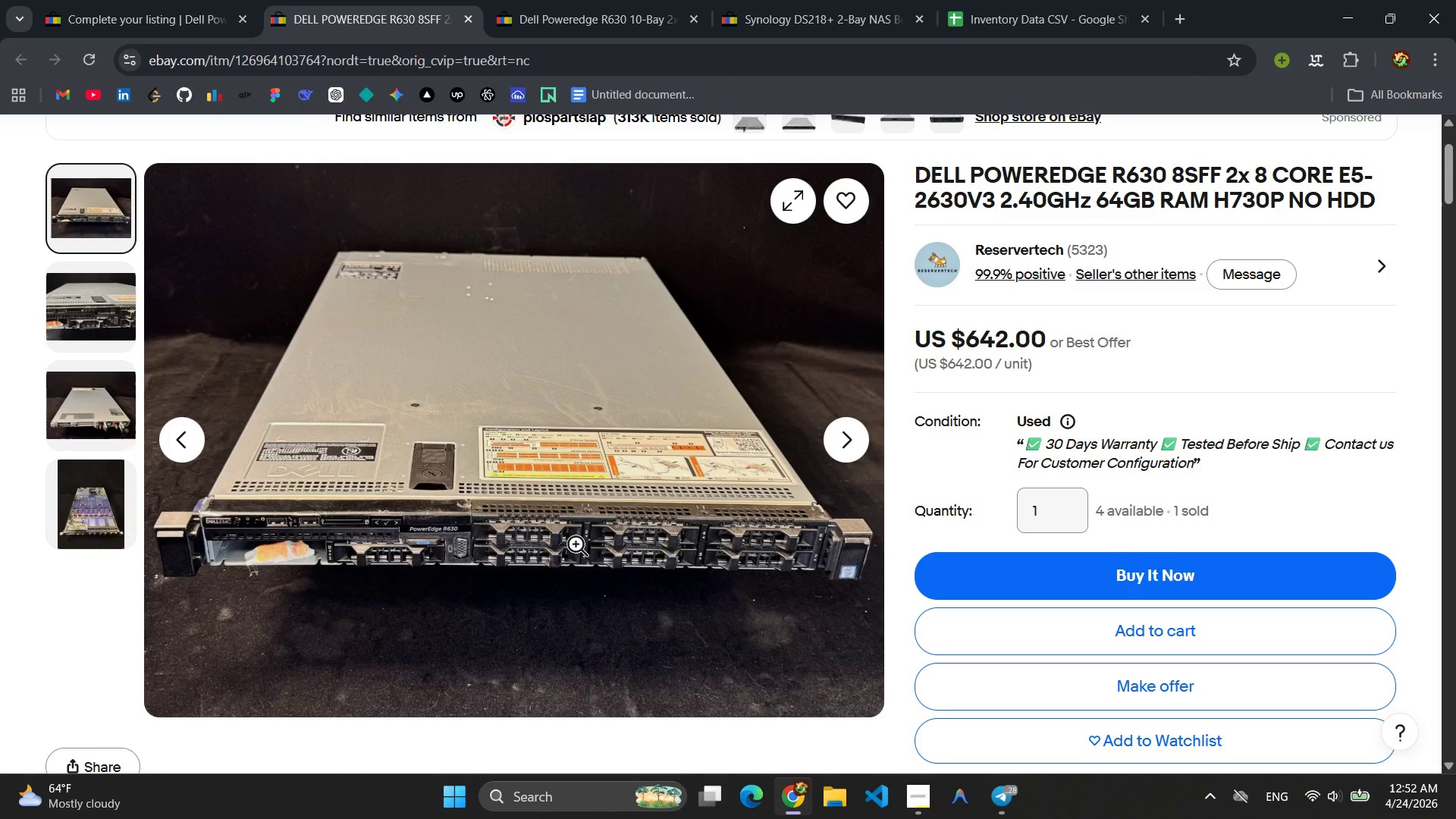 
left_click_drag(start_coordinate=[606, 585], to_coordinate=[266, 283])
 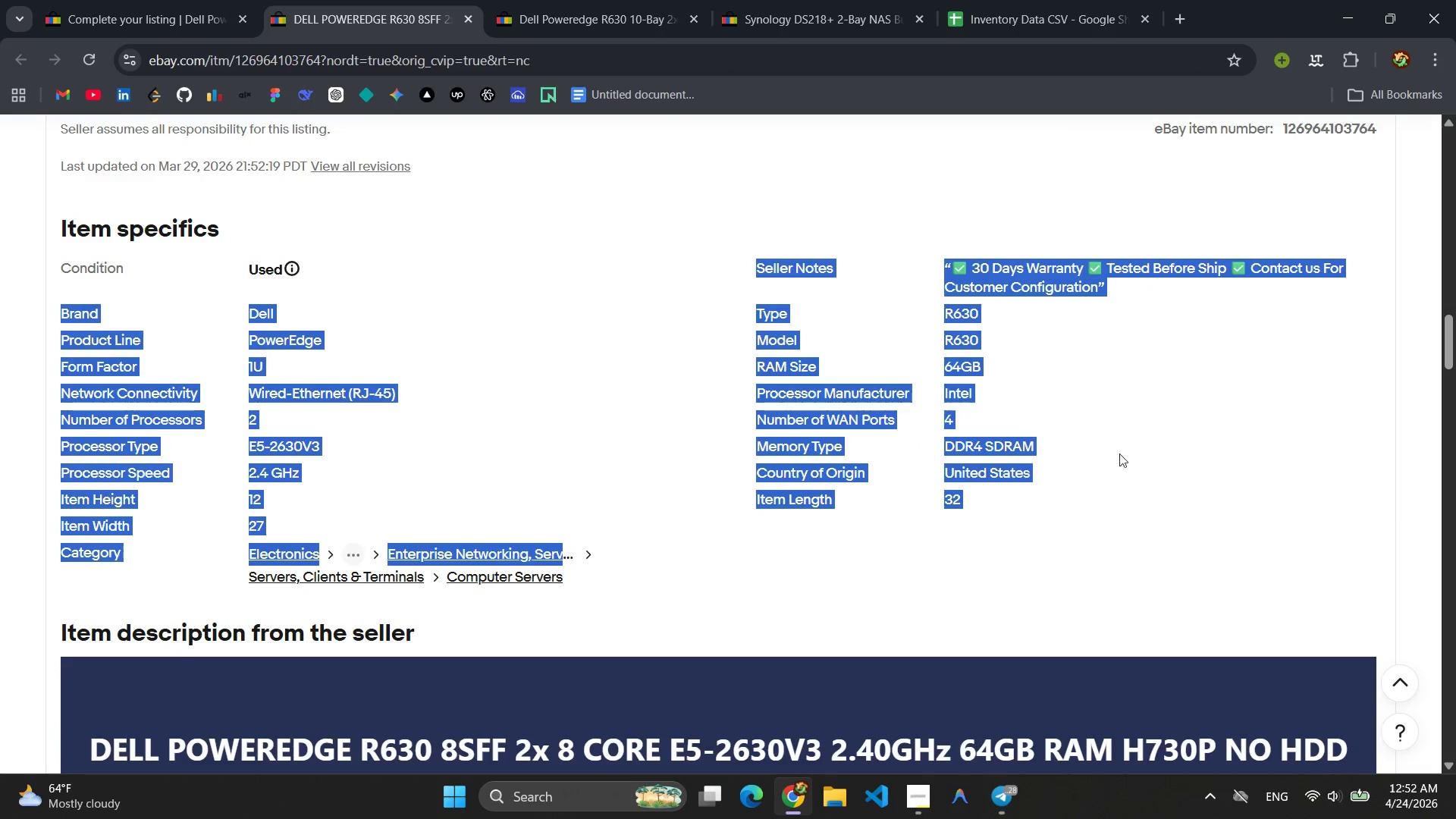 
left_click([1165, 469])
 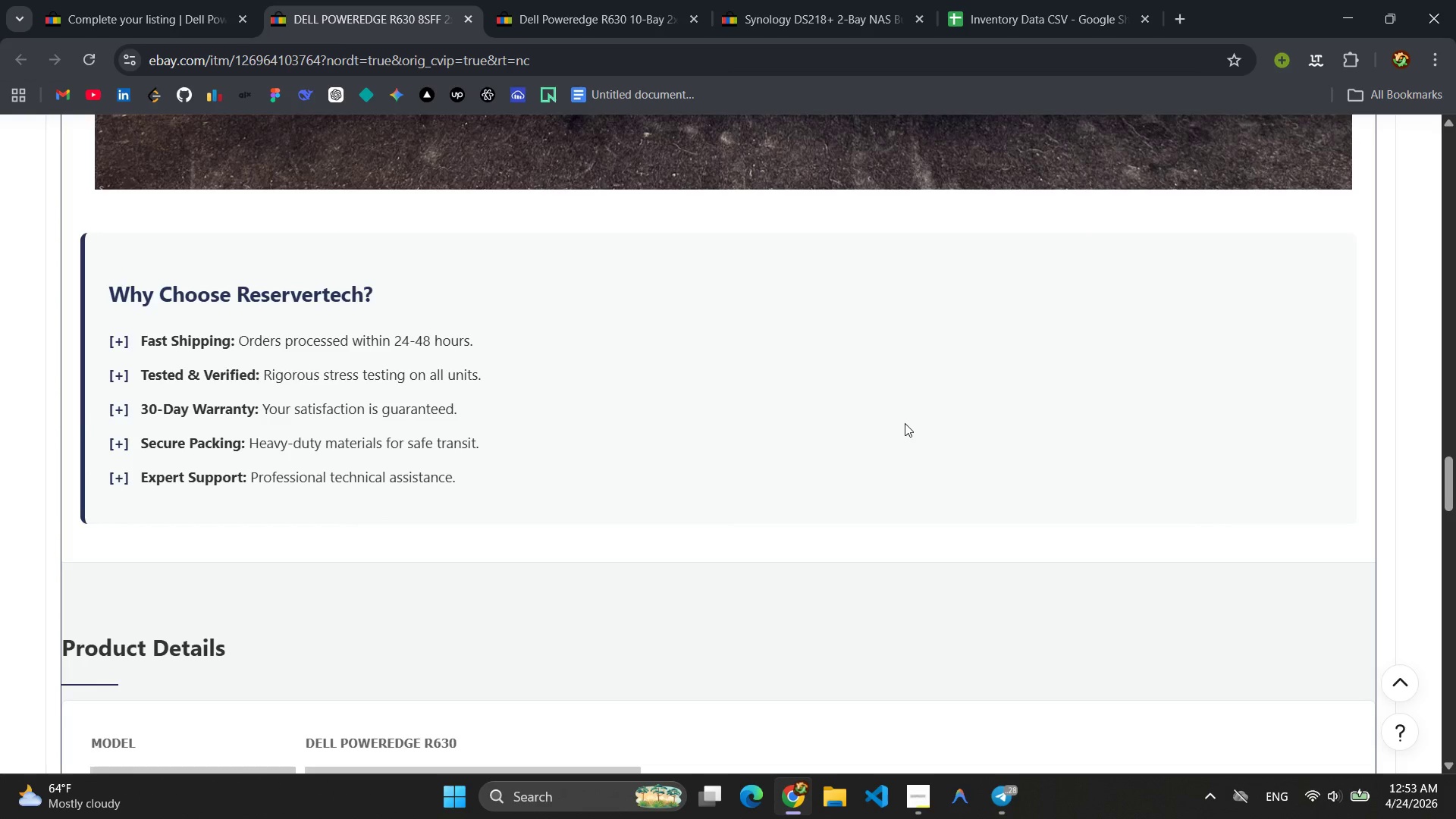 
wait(36.81)
 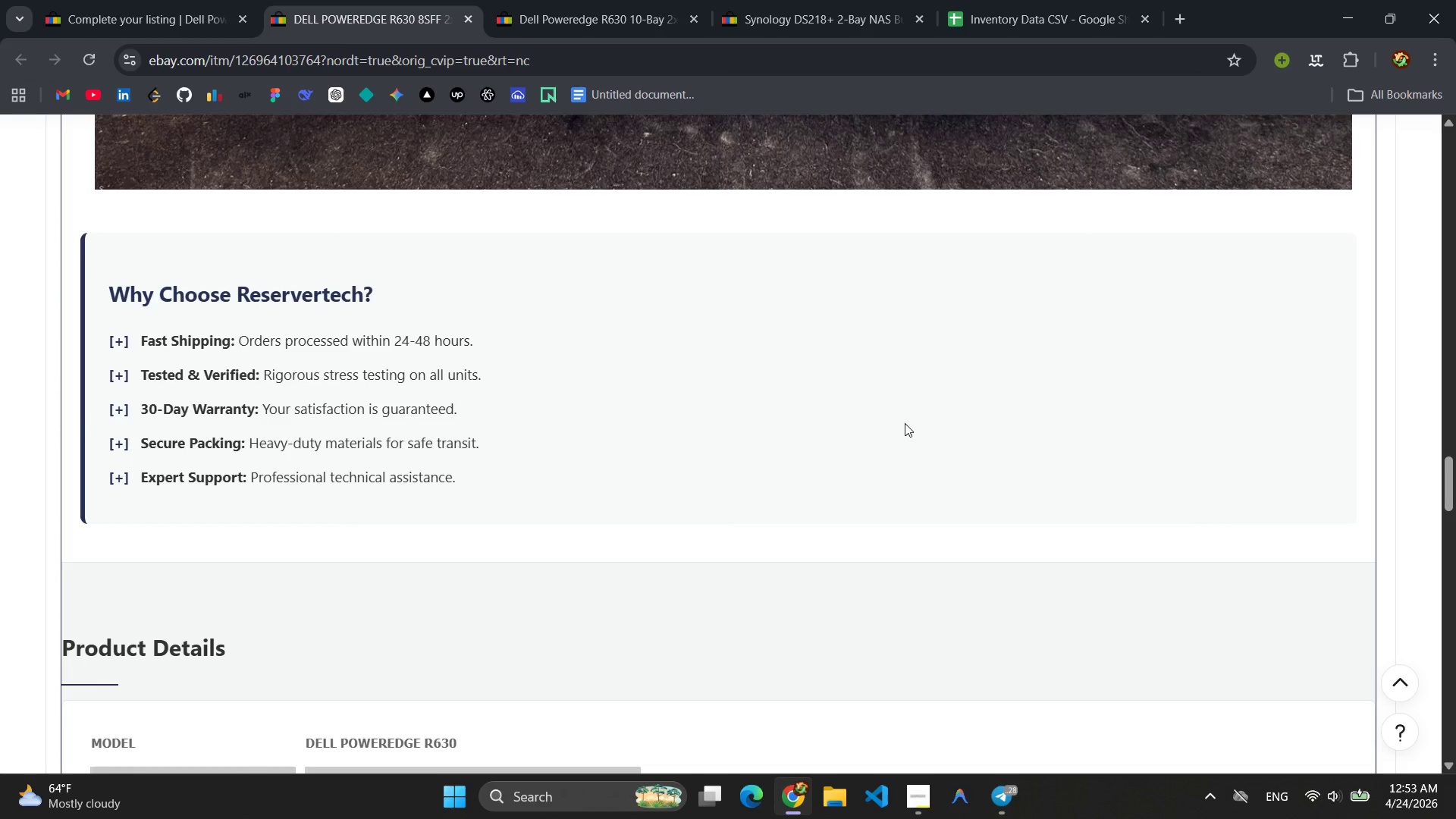 
left_click_drag(start_coordinate=[457, 479], to_coordinate=[133, 331])
 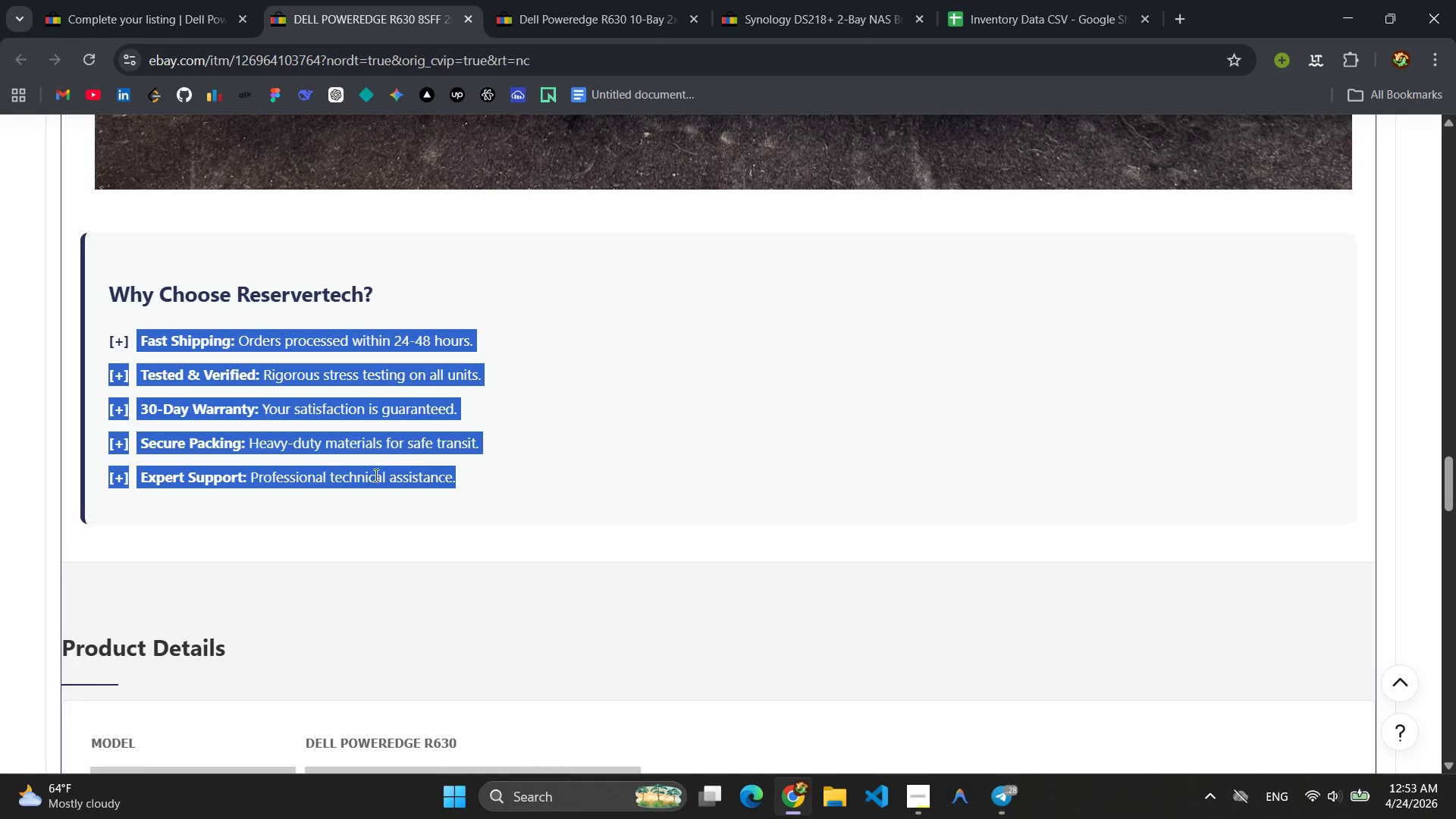 
left_click([362, 489])
 